 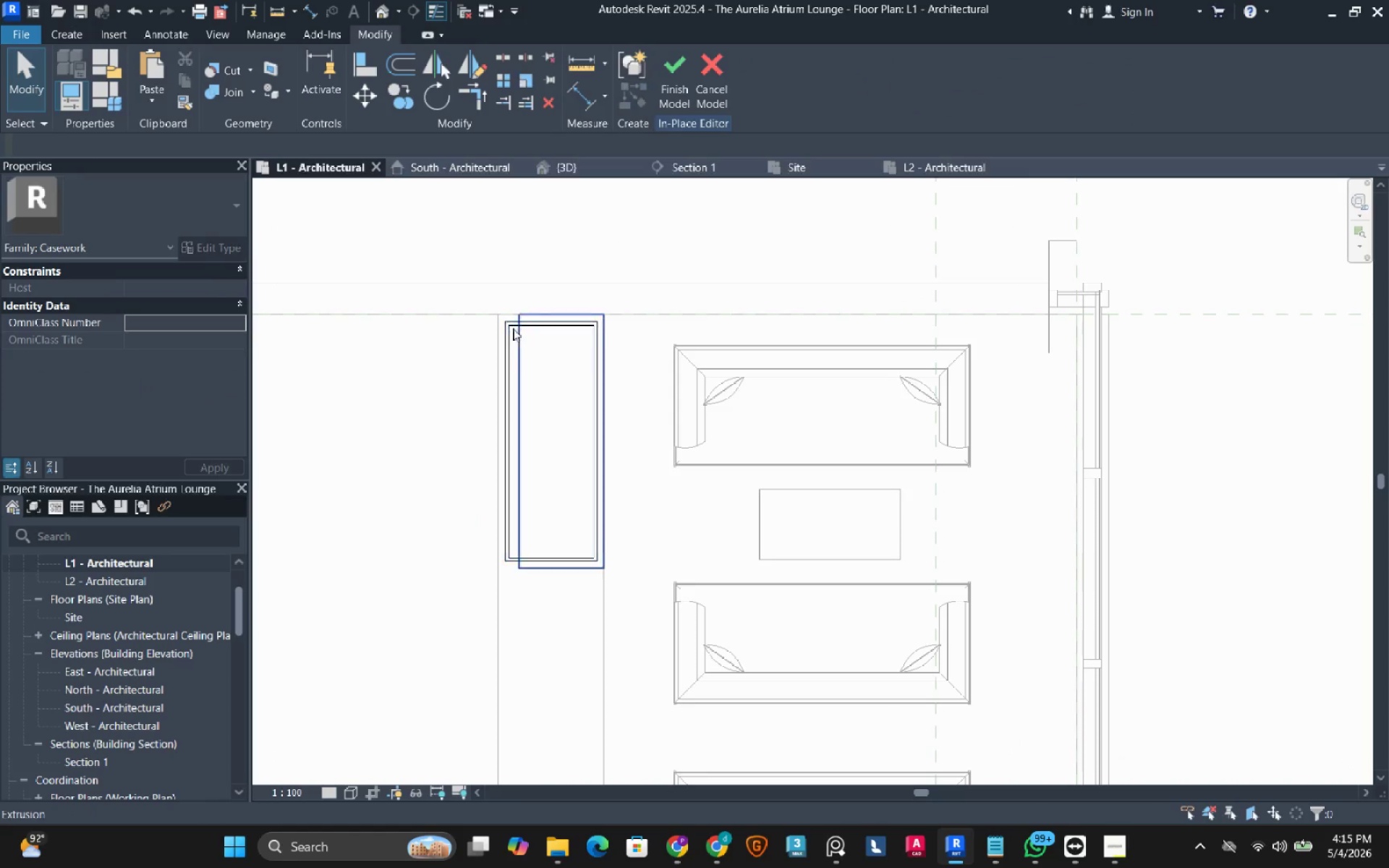 
key(Escape)
 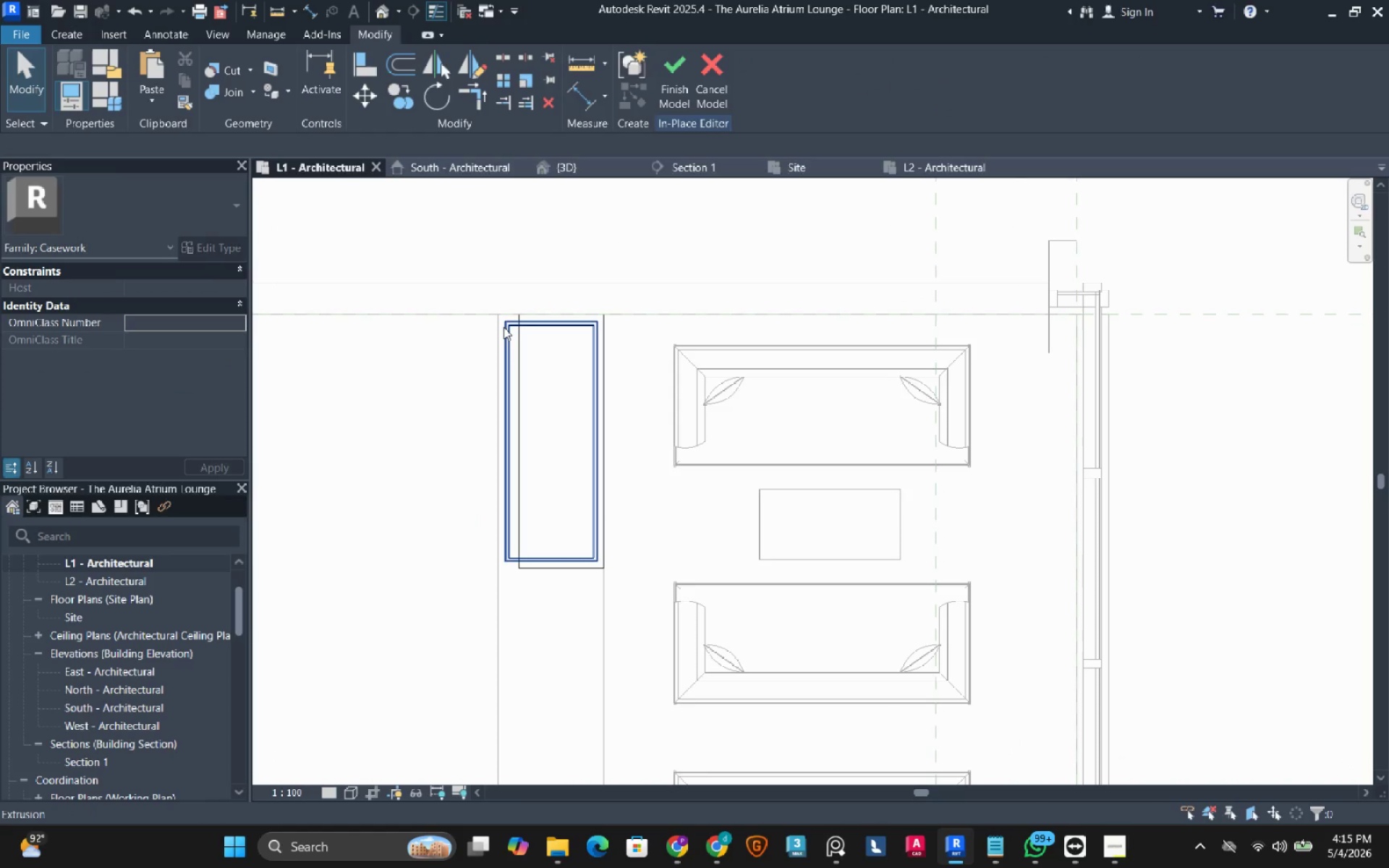 
left_click([504, 327])
 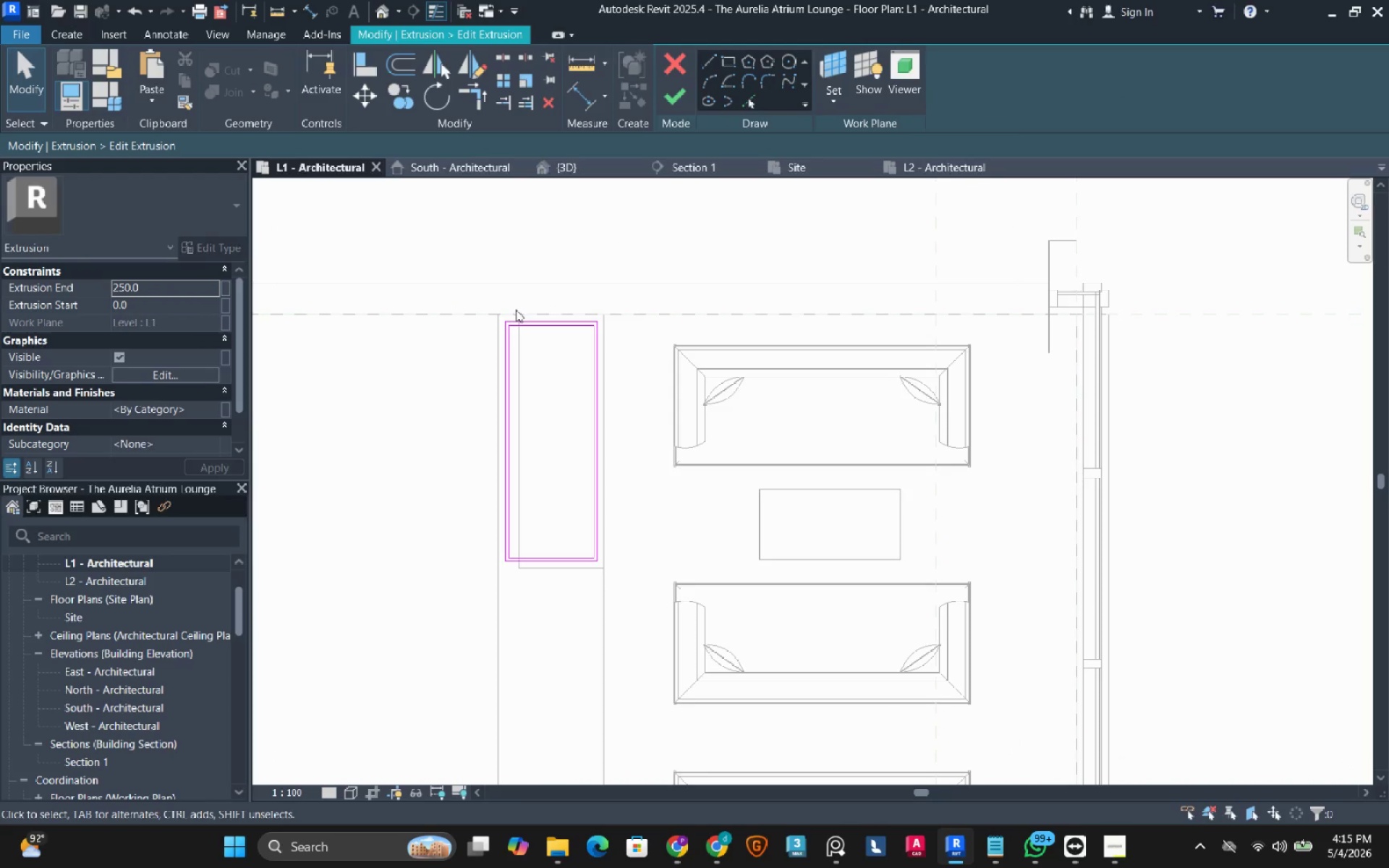 
left_click_drag(start_coordinate=[487, 292], to_coordinate=[652, 607])
 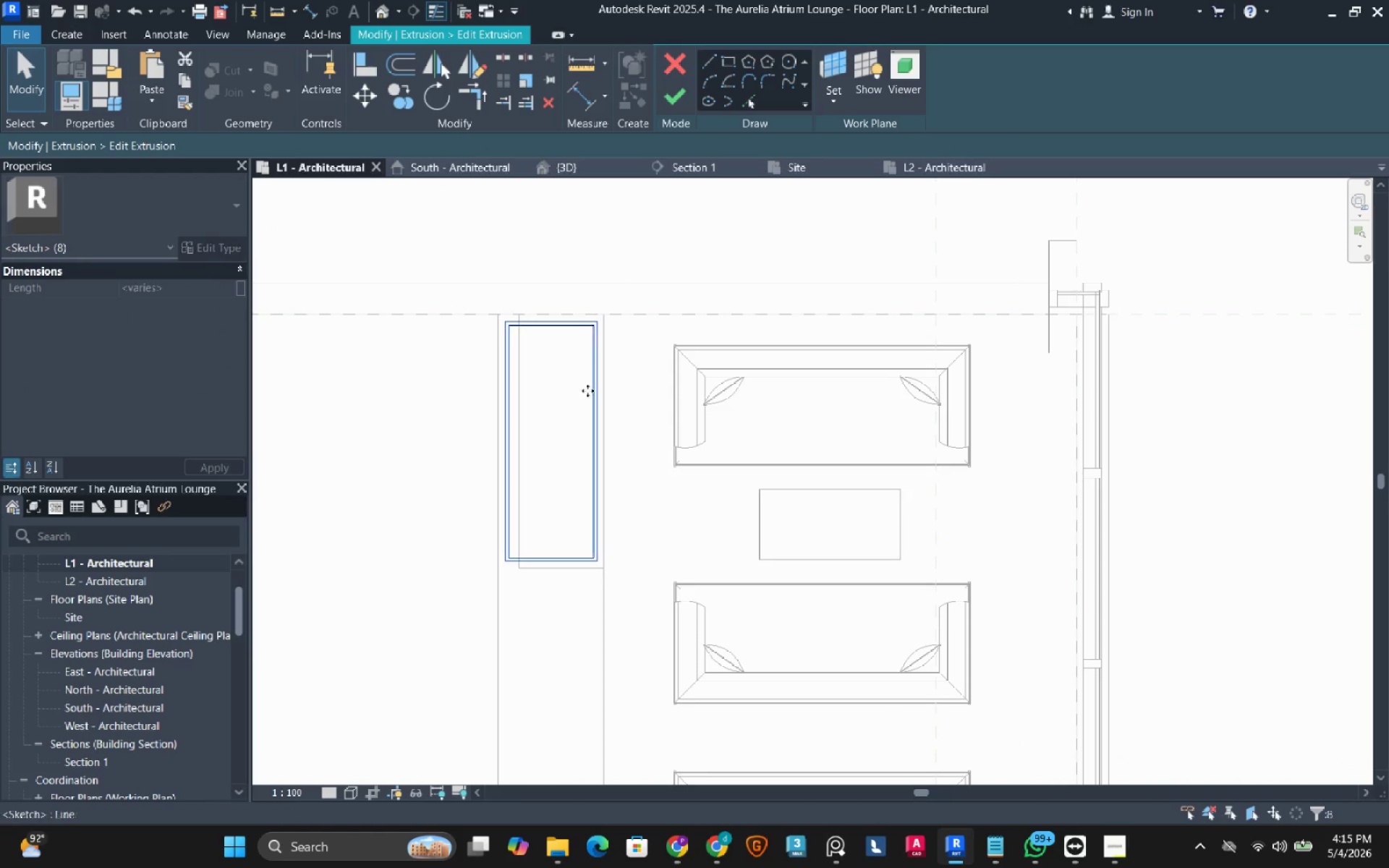 
type(de)
 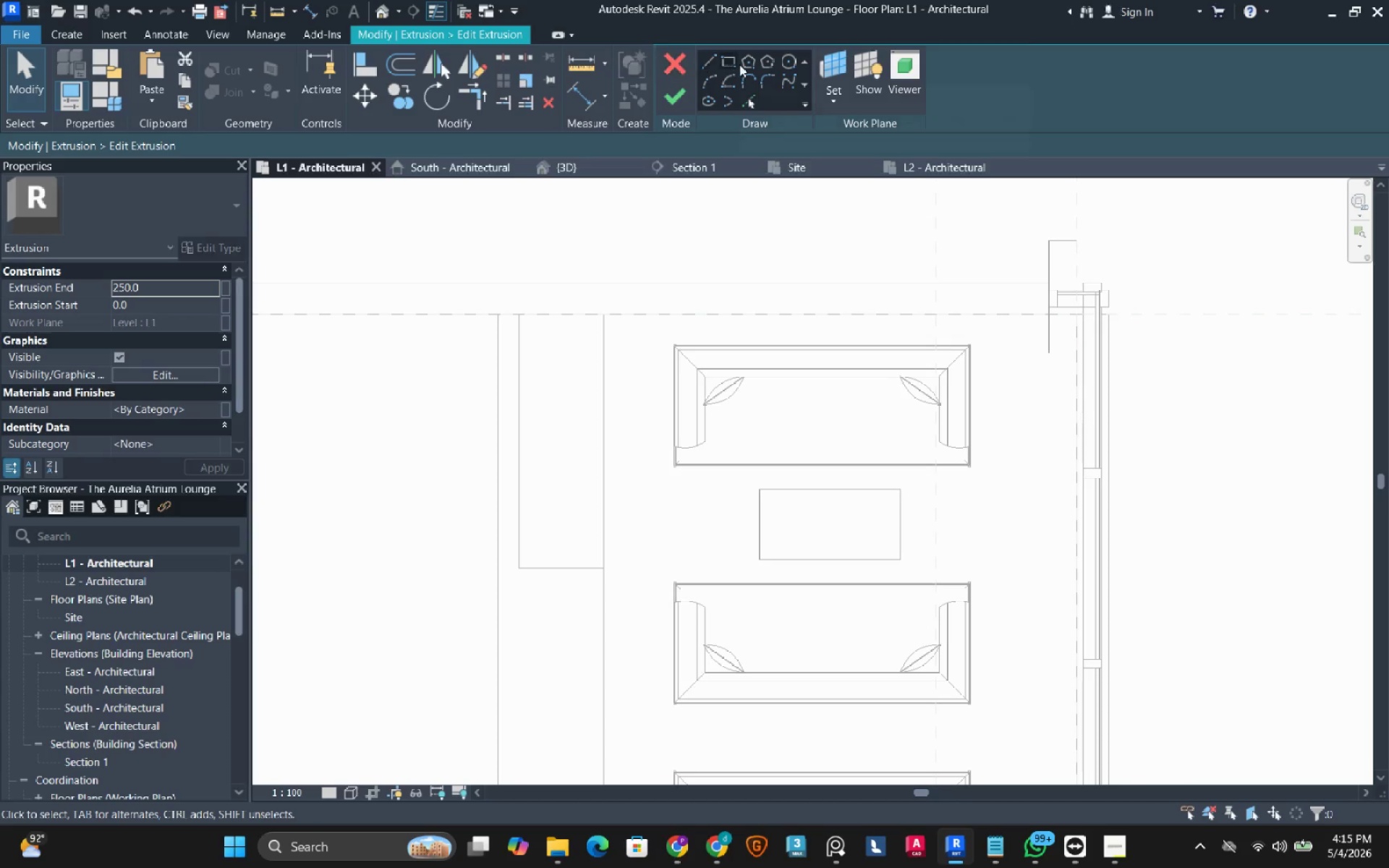 
left_click([739, 64])
 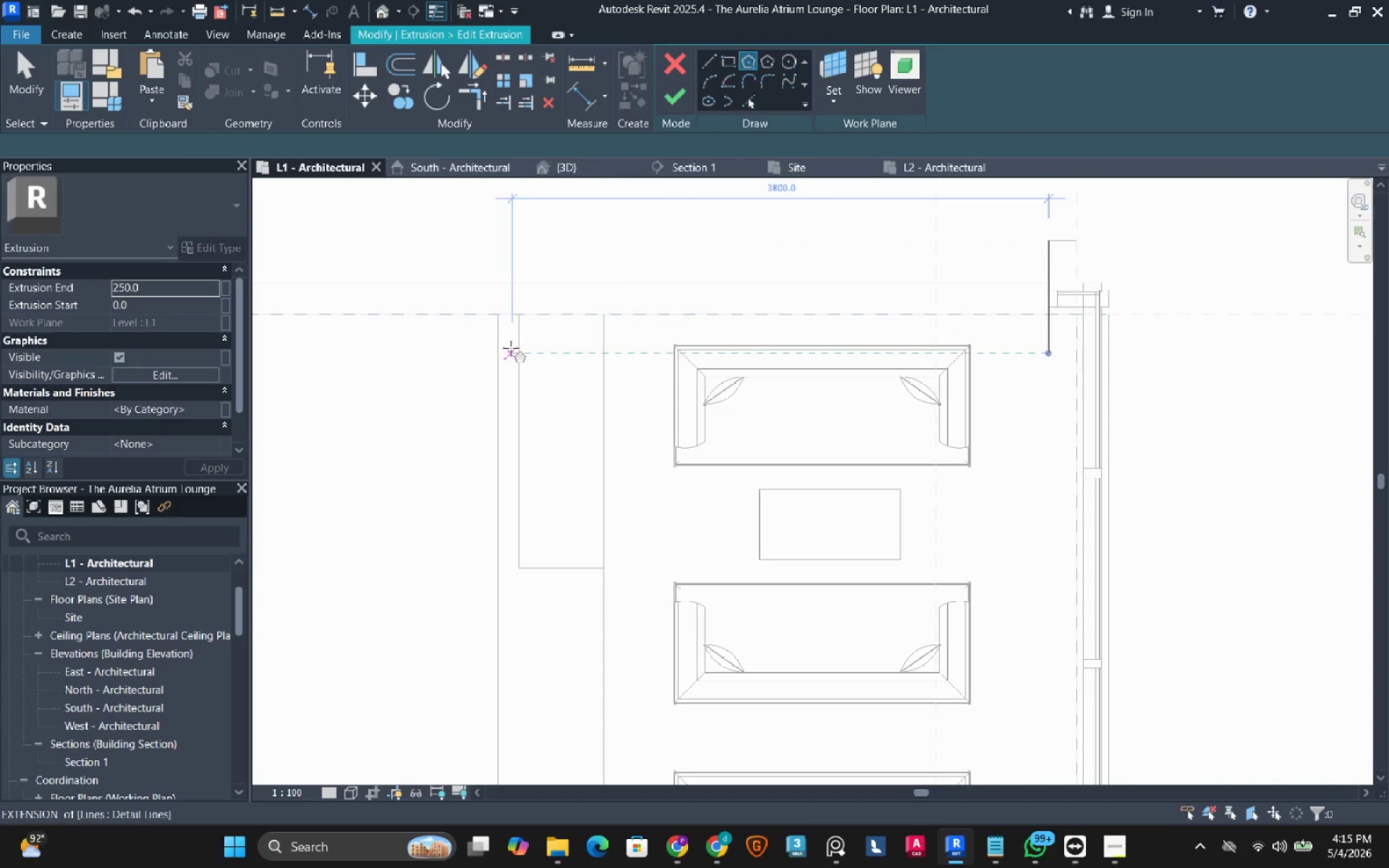 
scroll: coordinate [511, 346], scroll_direction: up, amount: 3.0
 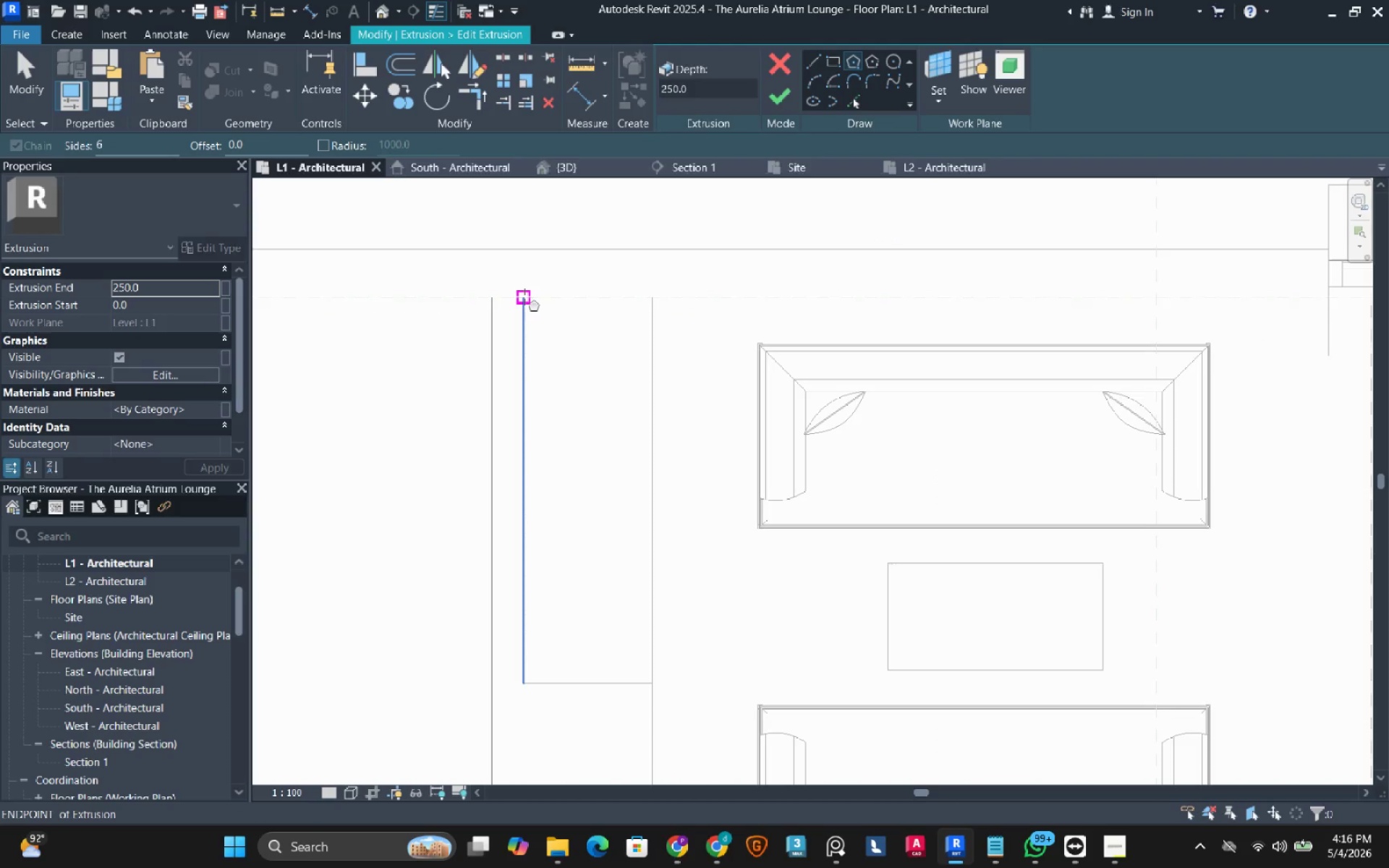 
left_click([524, 297])
 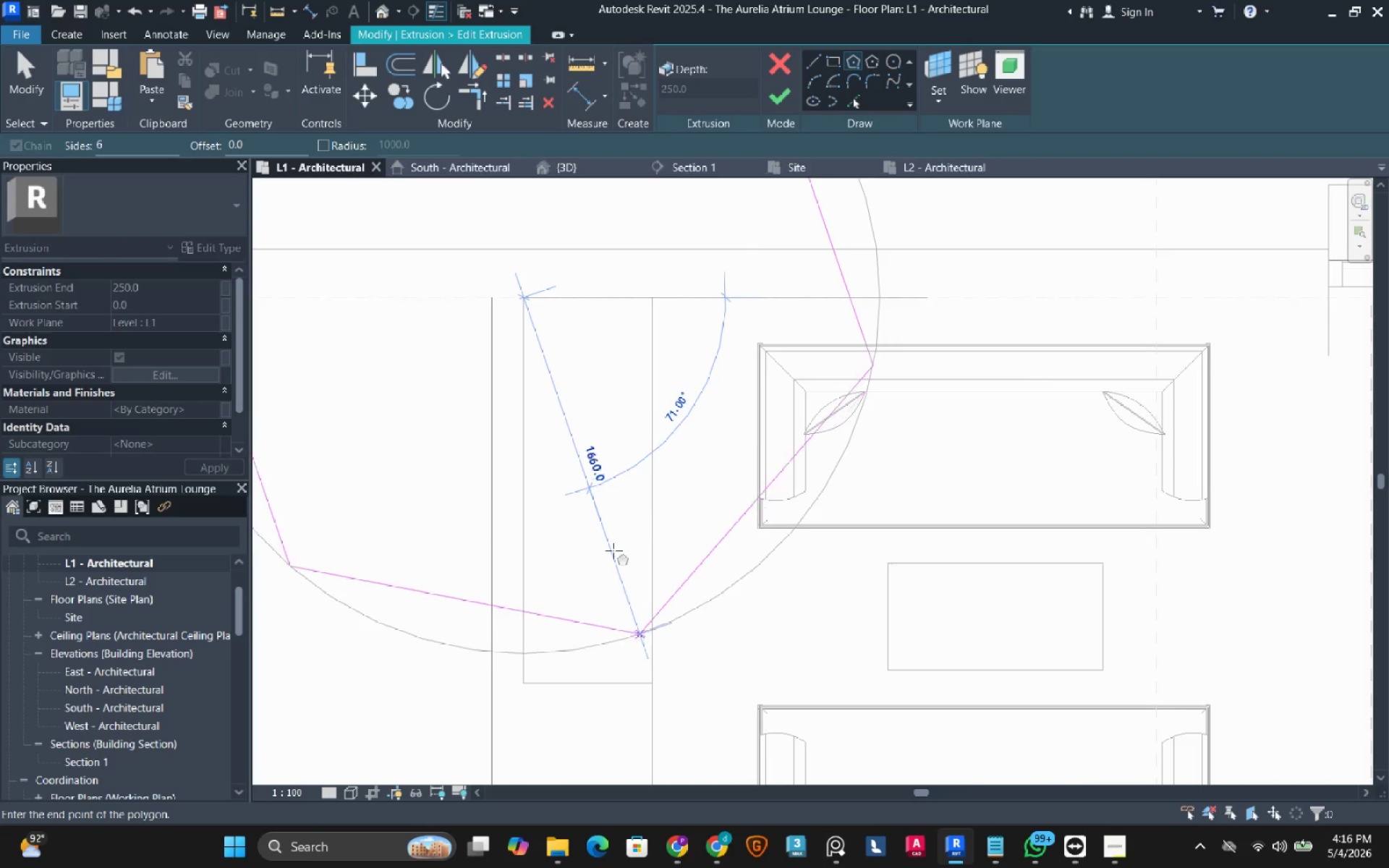 
key(Escape)
 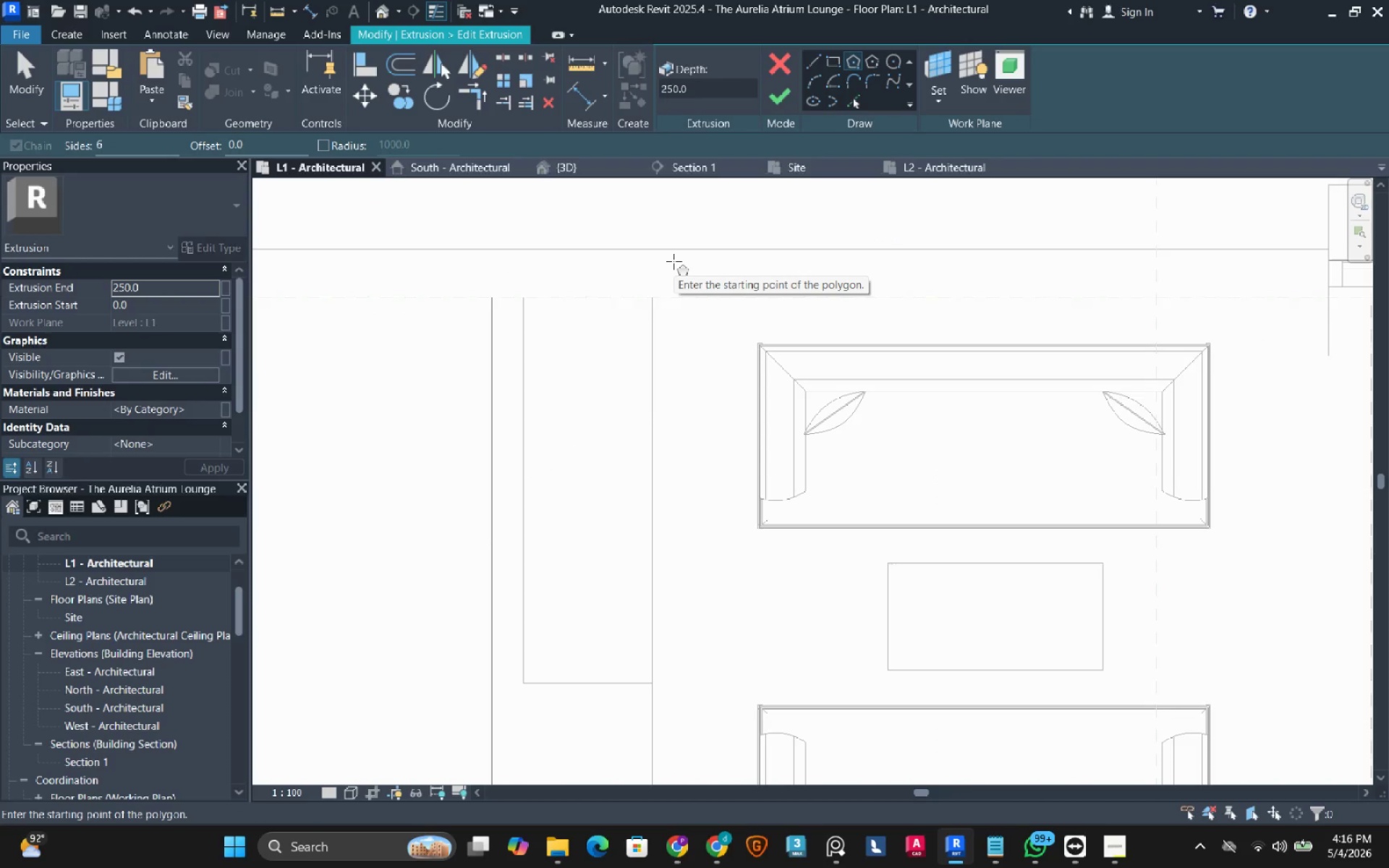 
wait(8.45)
 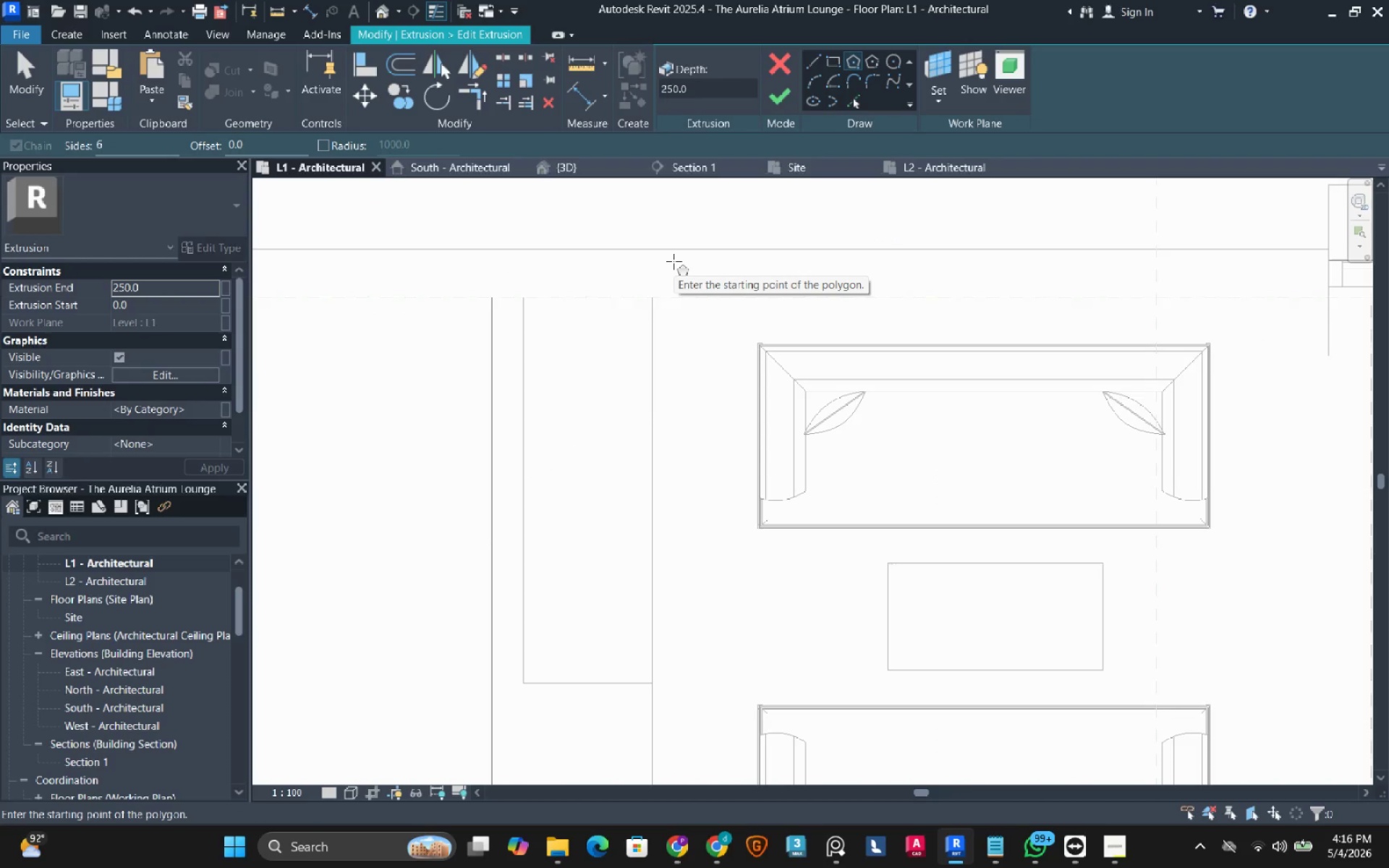 
scroll: coordinate [560, 299], scroll_direction: down, amount: 2.0
 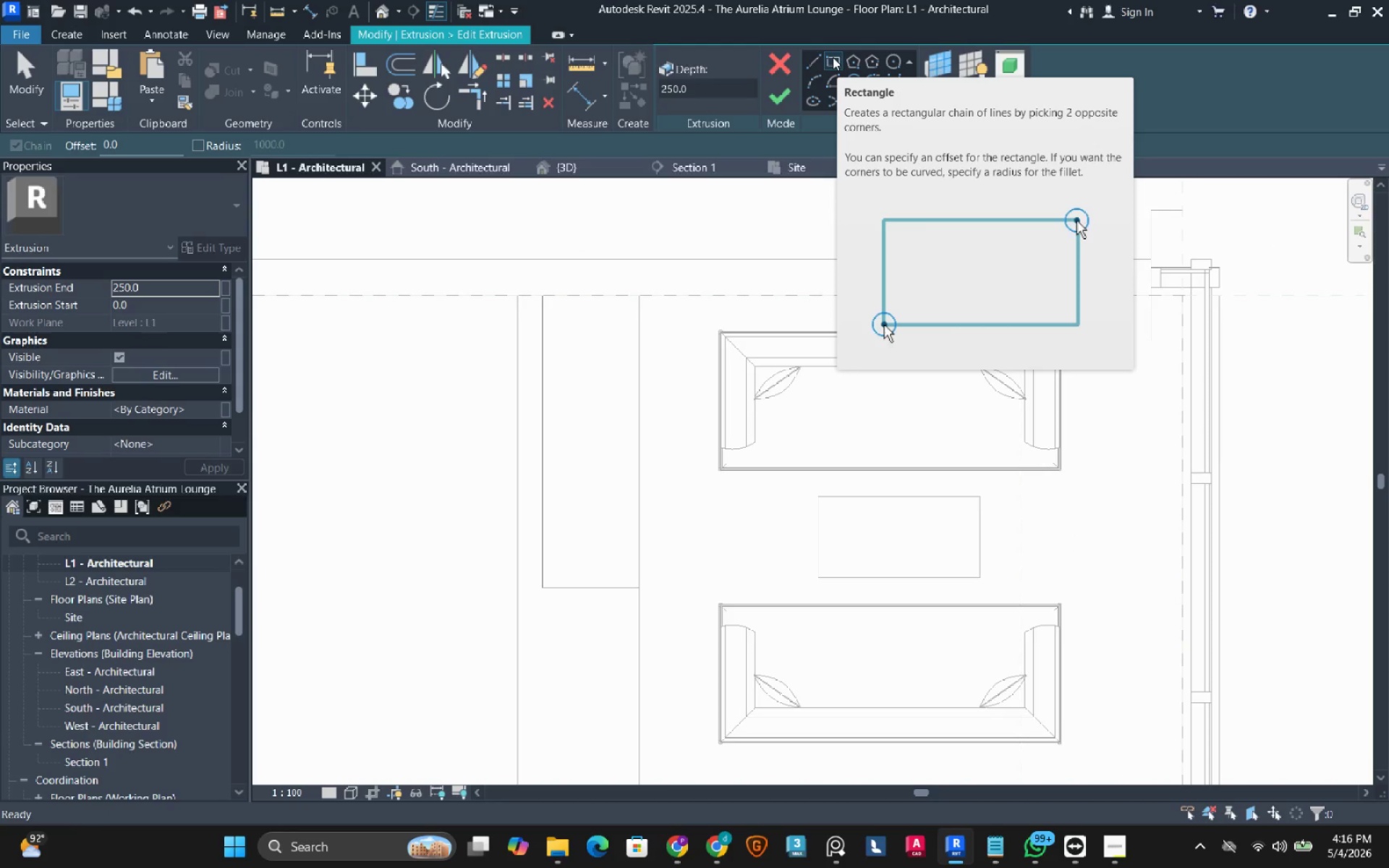 
wait(14.75)
 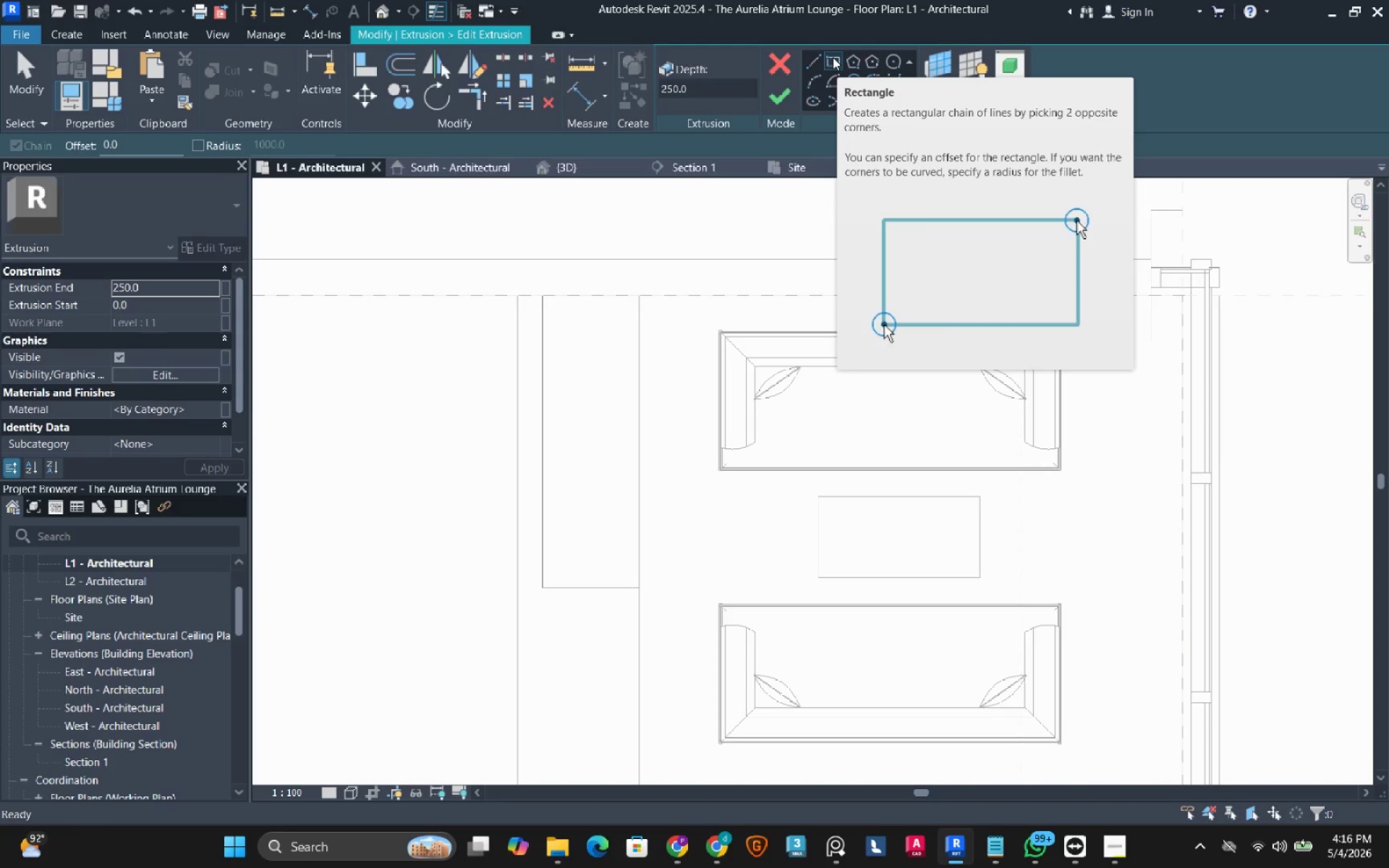 
key(Meta+MetaLeft)
 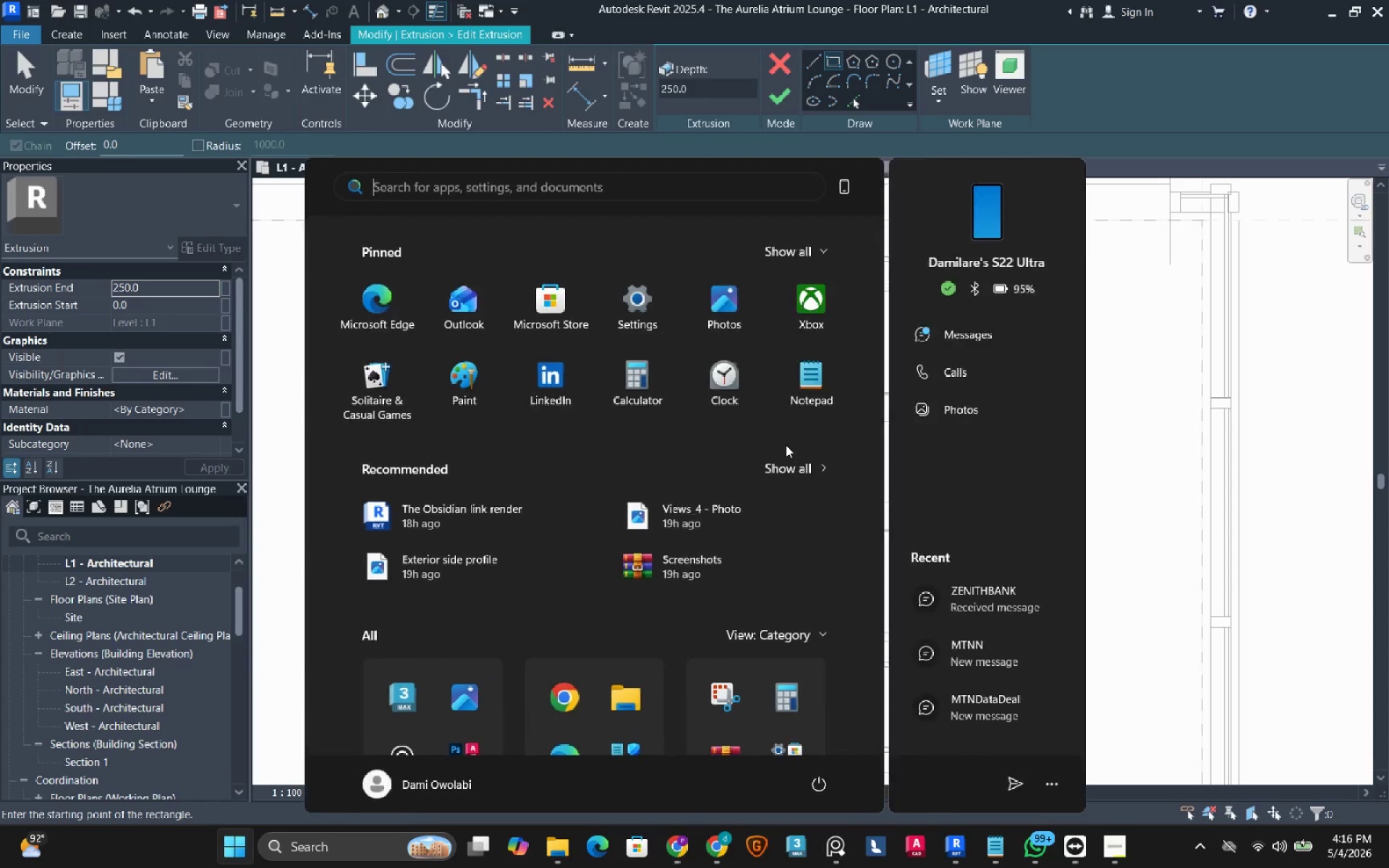 
type(spot)
 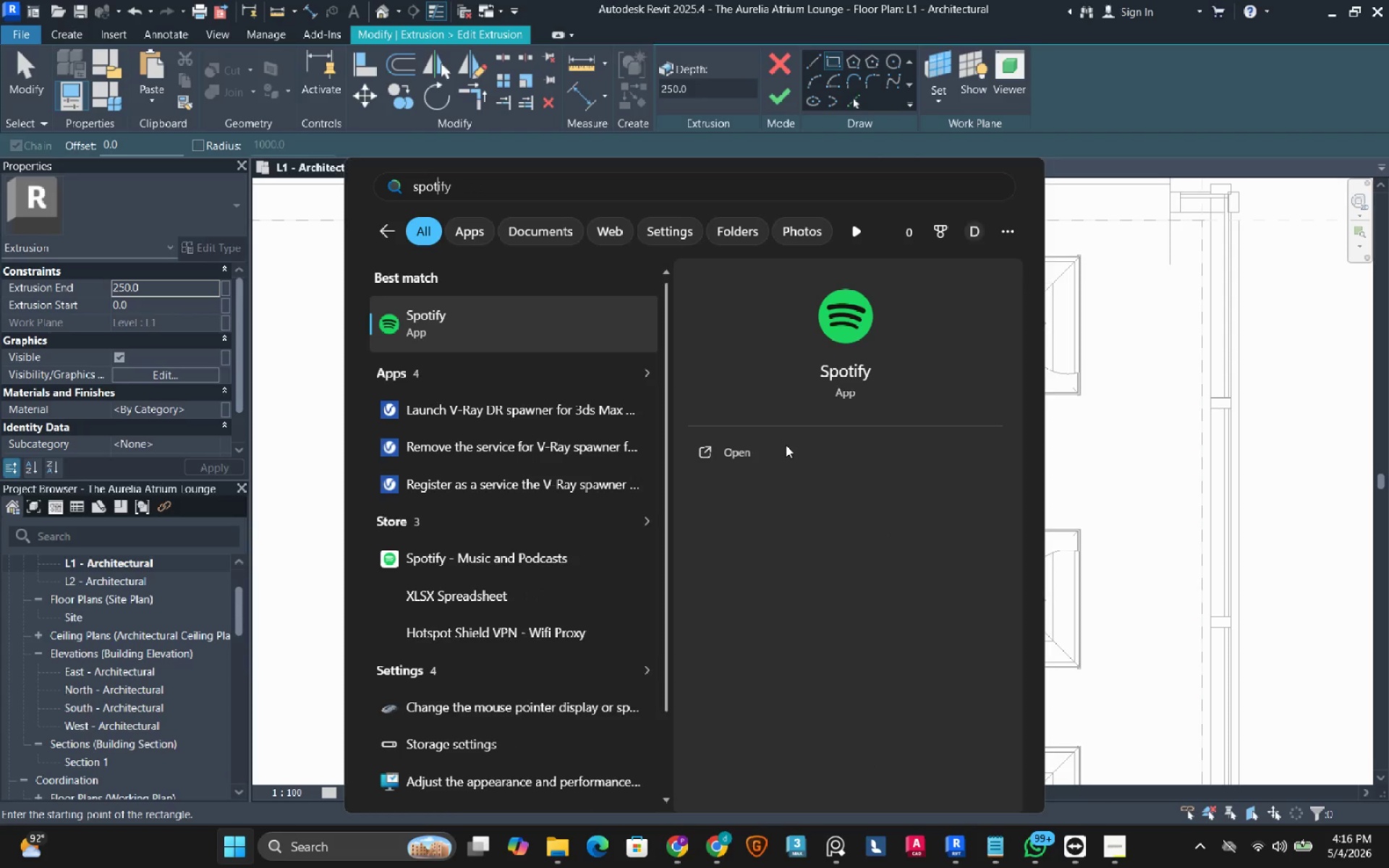 
key(Enter)
 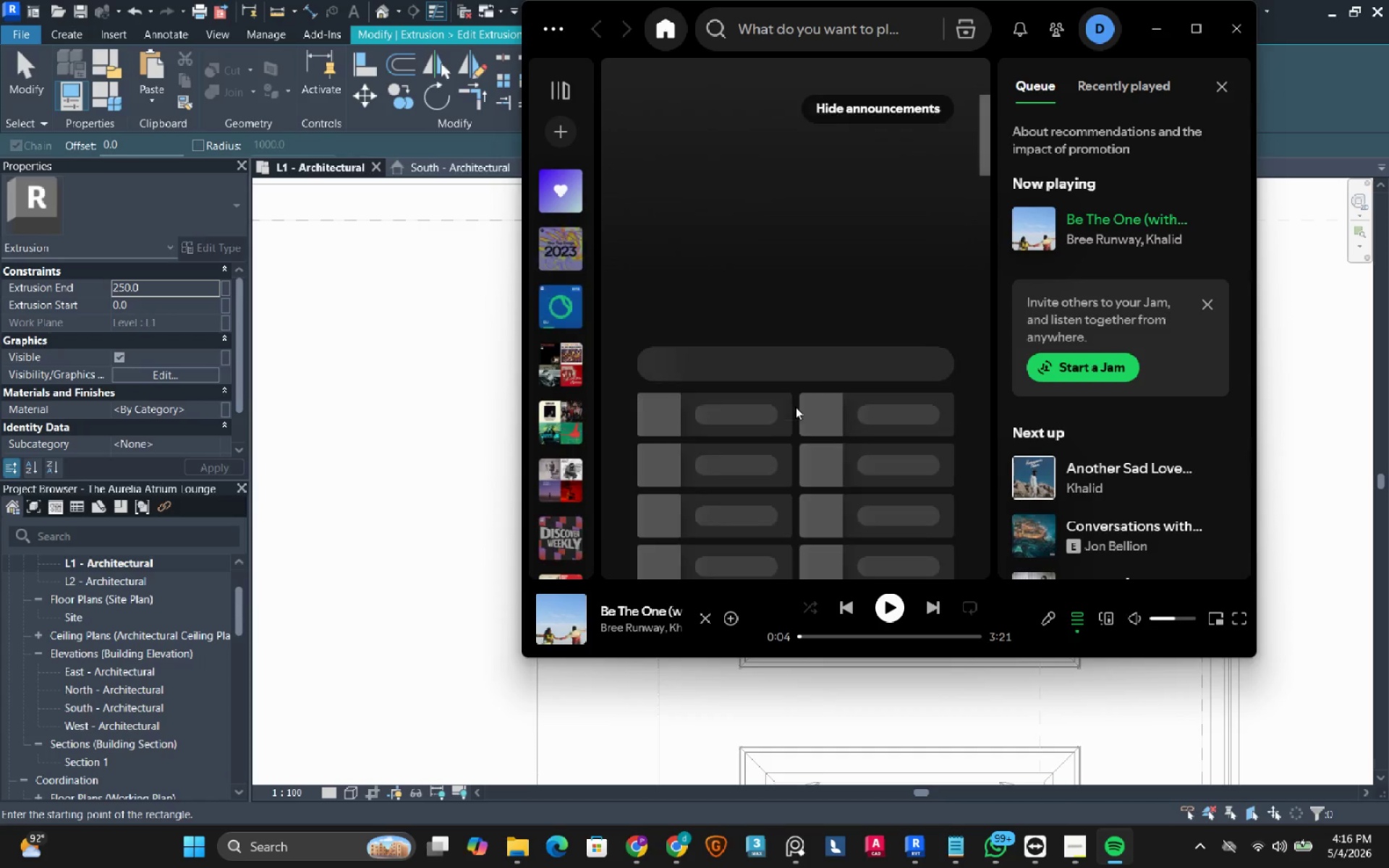 
wait(5.98)
 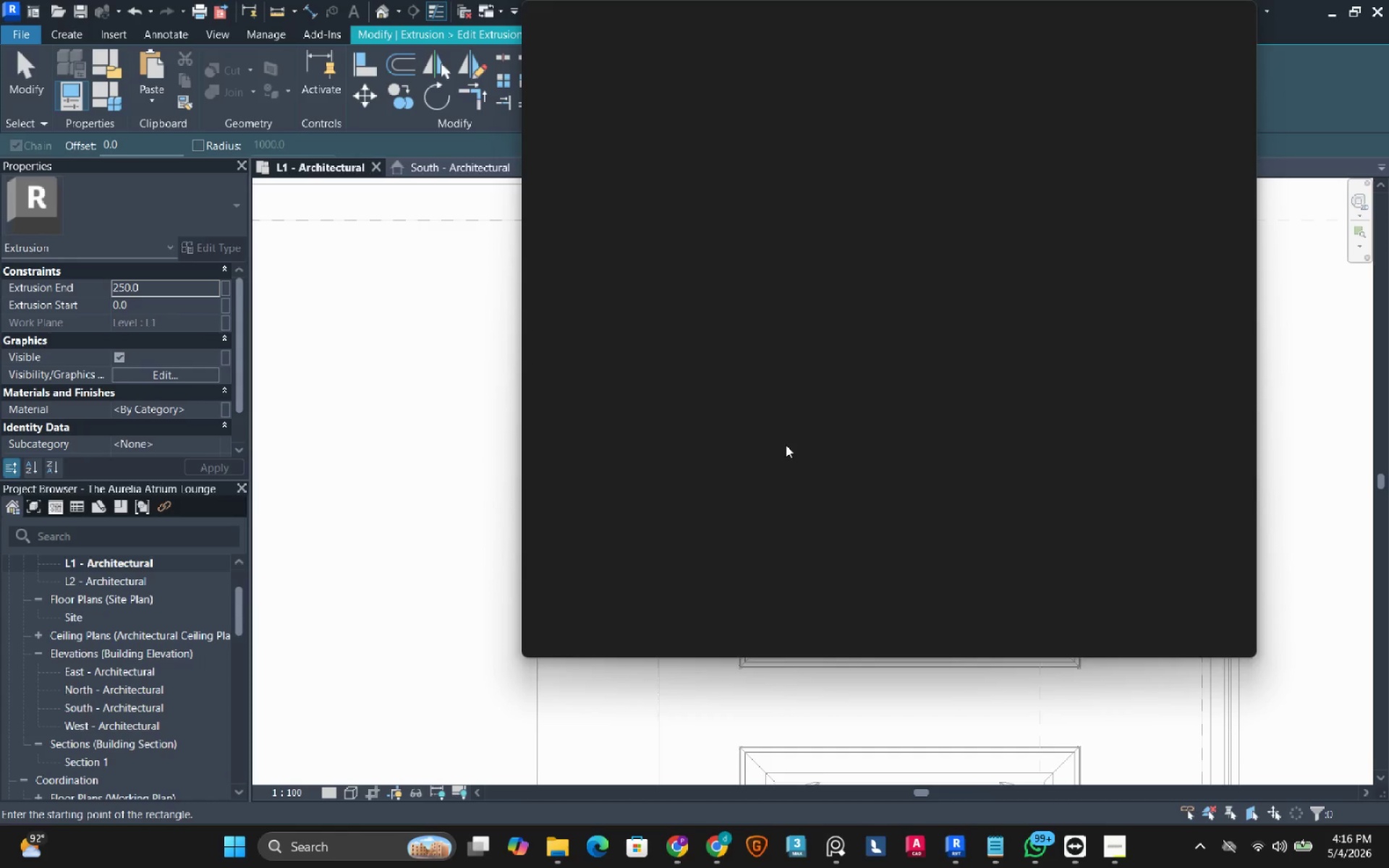 
left_click([888, 613])
 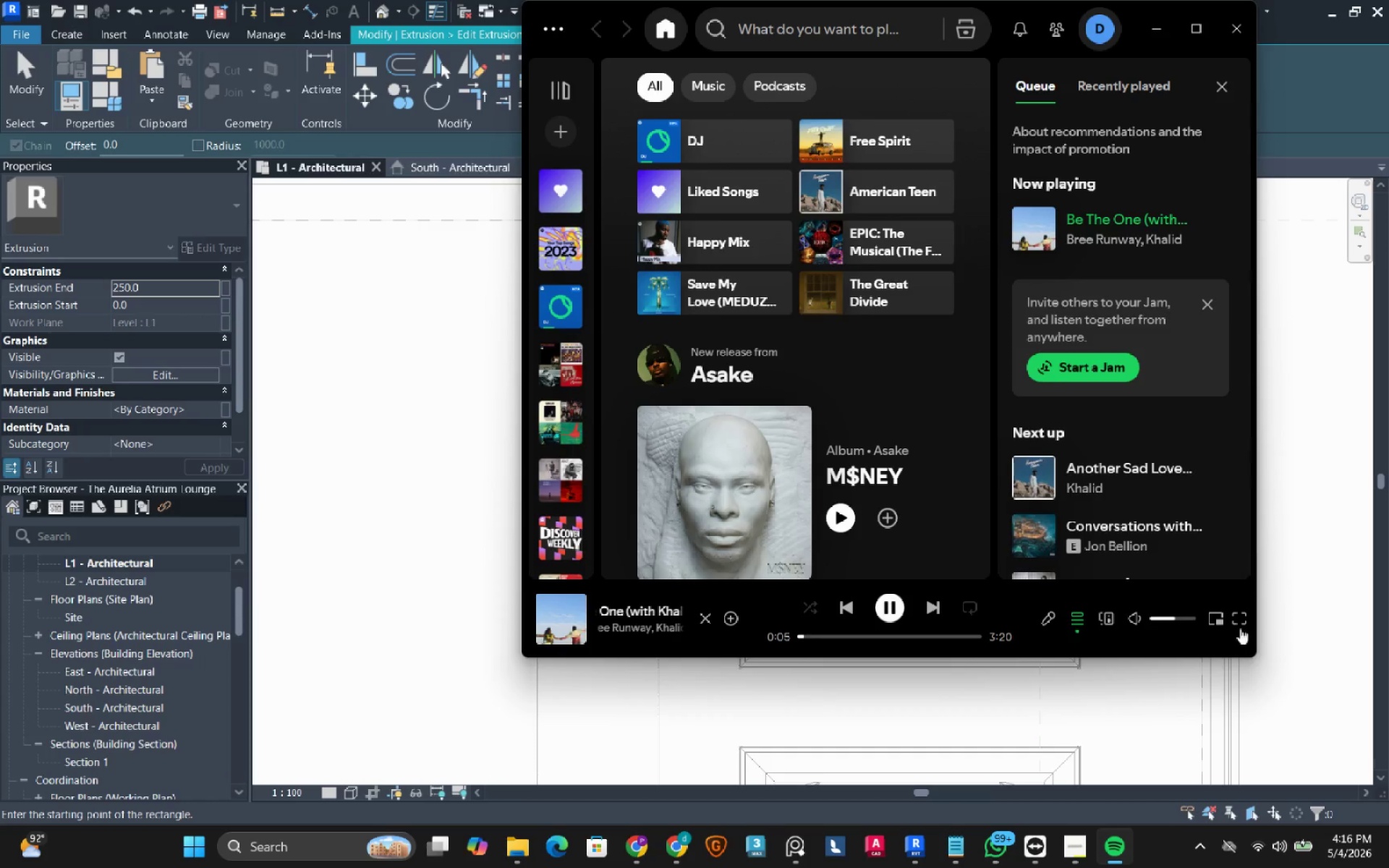 
left_click_drag(start_coordinate=[1184, 618], to_coordinate=[1222, 622])
 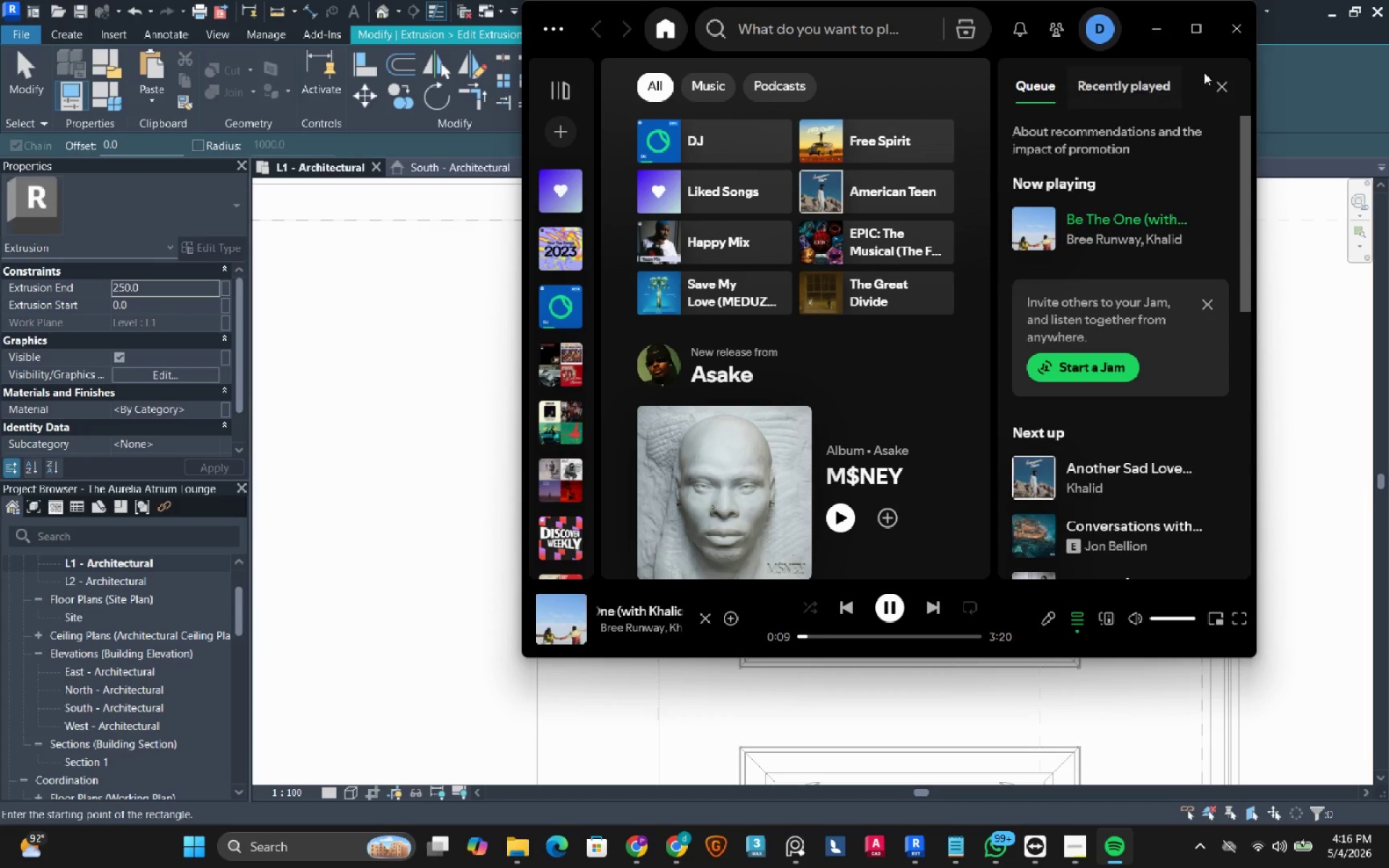 
left_click([1149, 27])
 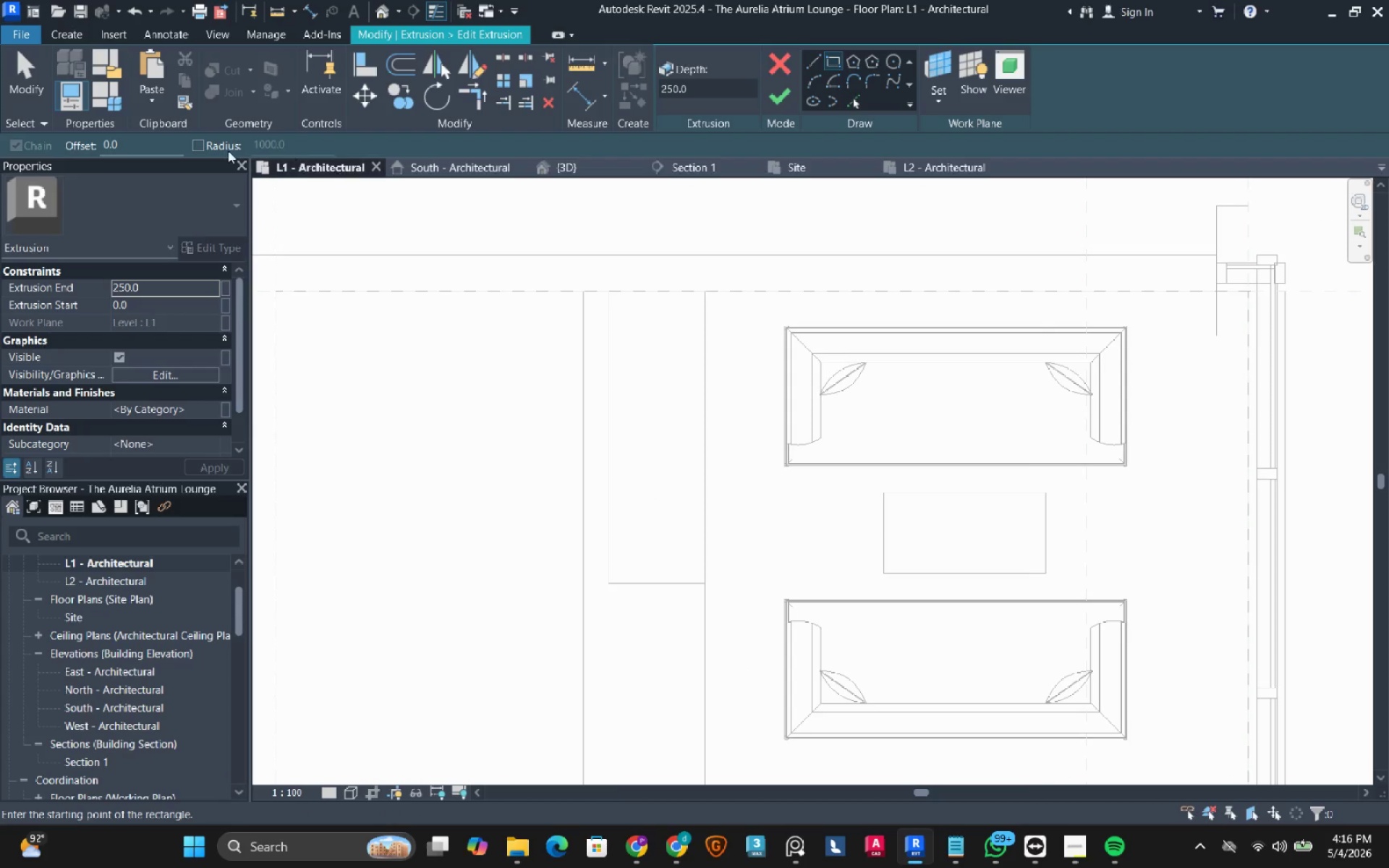 
double_click([158, 146])
 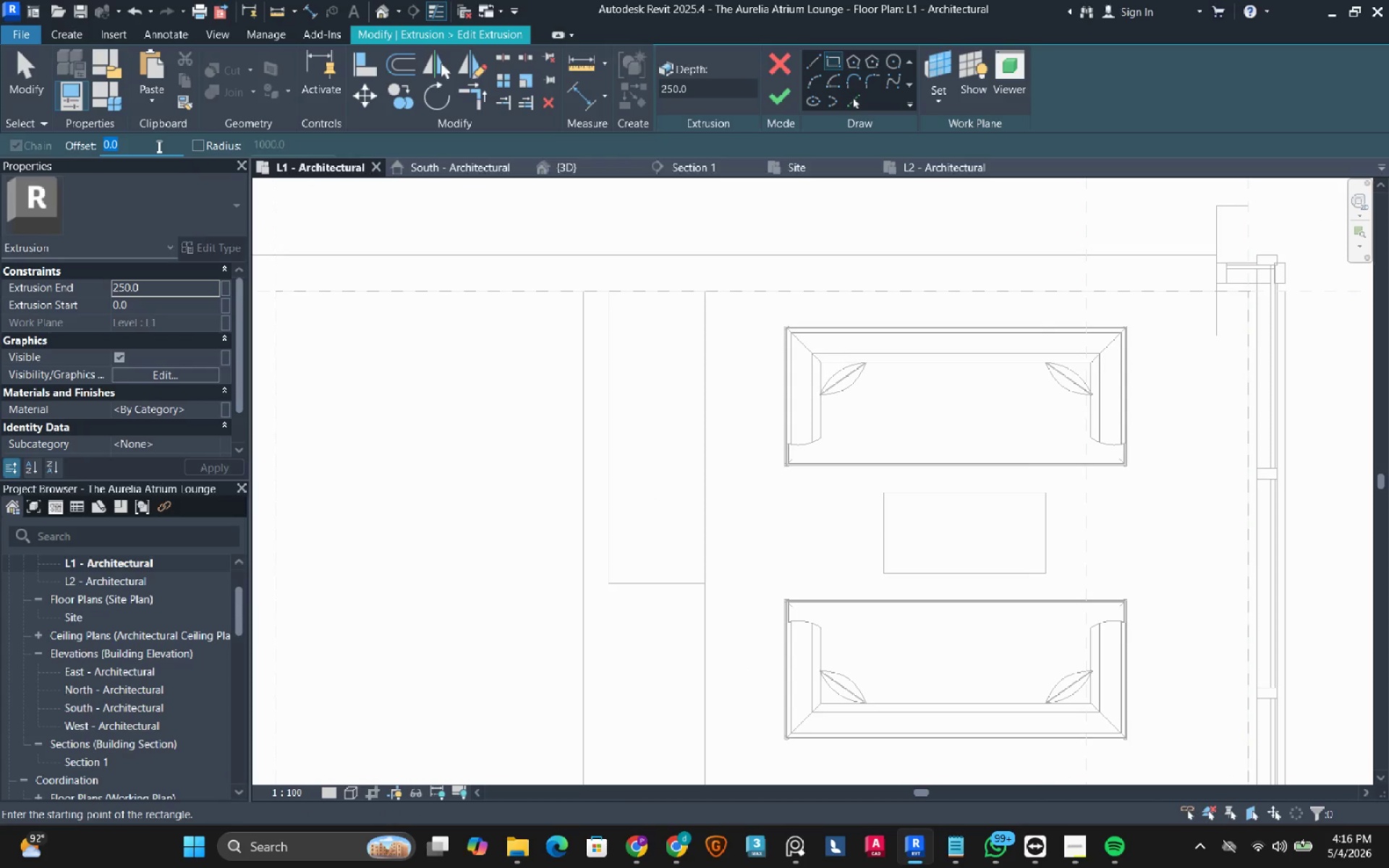 
key(Numpad5)
 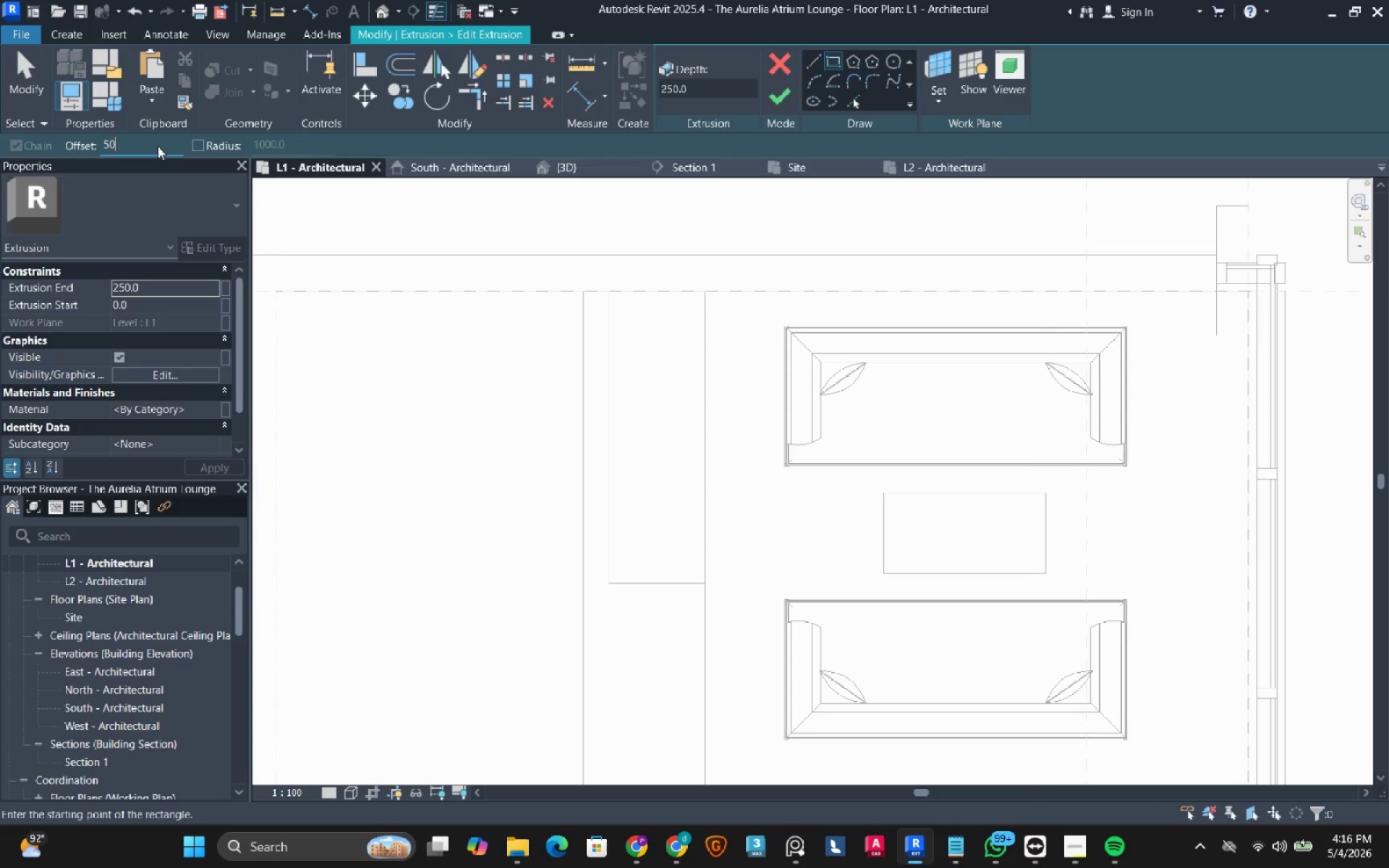 
key(Numpad0)
 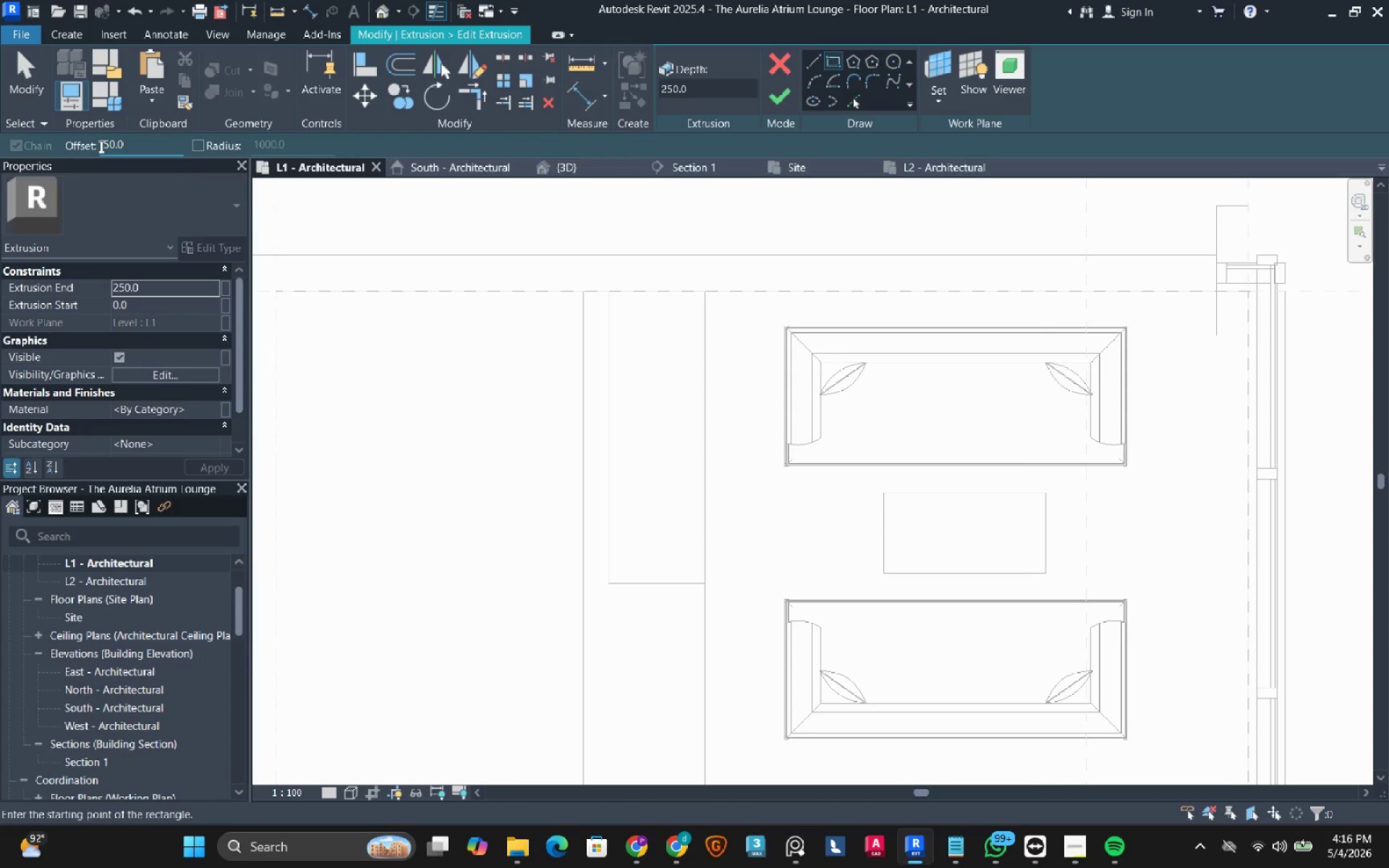 
key(NumpadSubtract)
 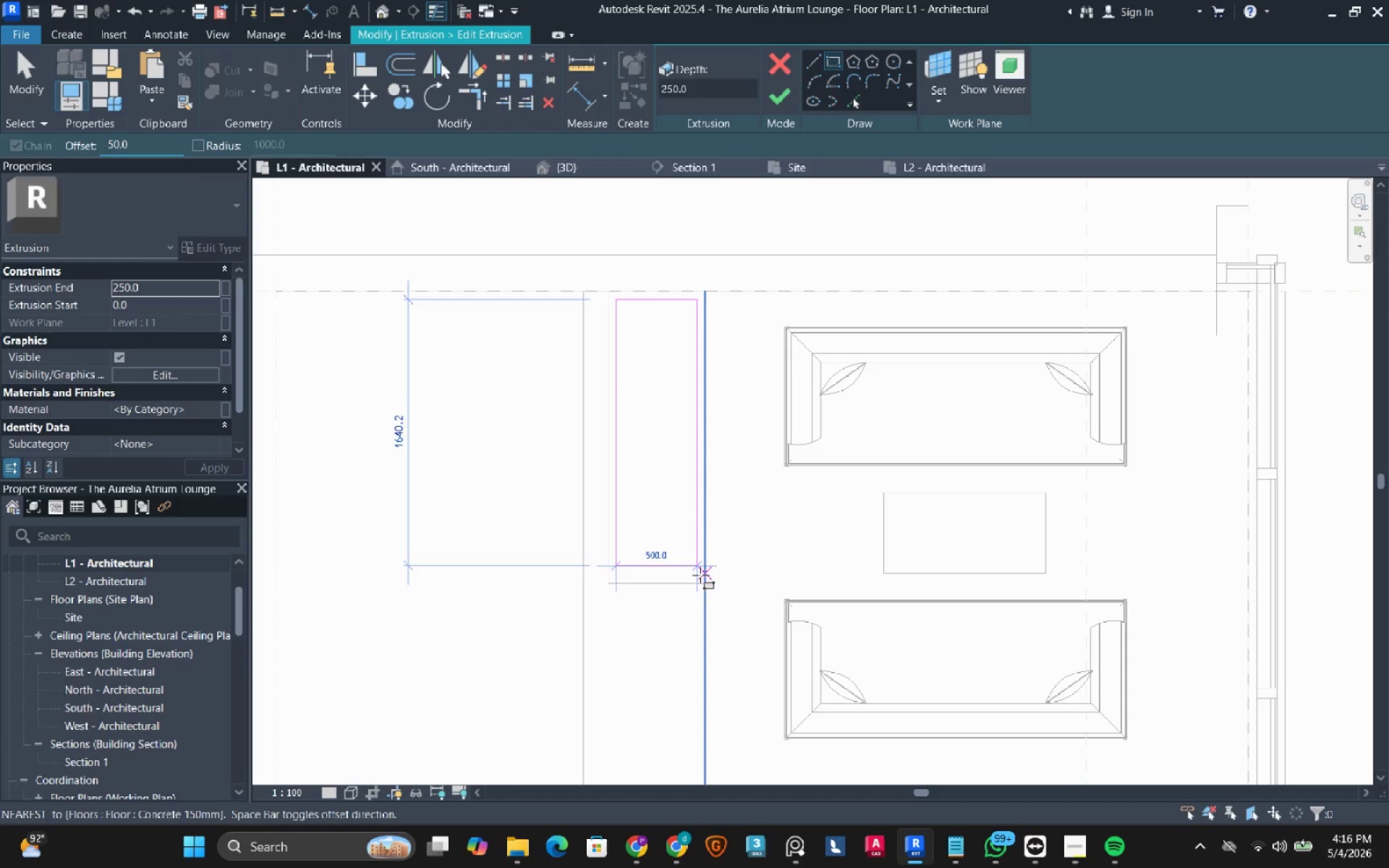 
left_click([708, 587])
 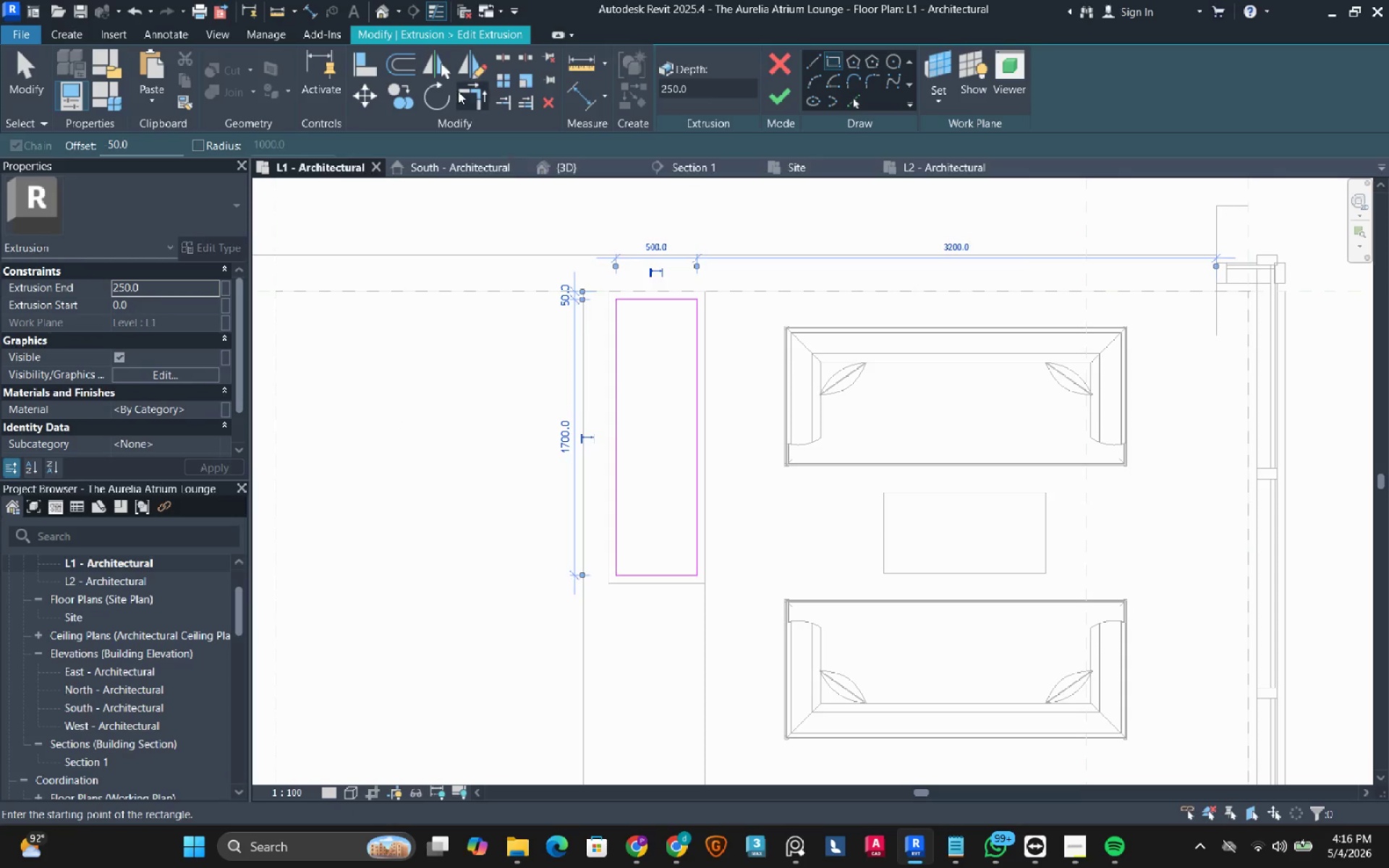 
left_click([417, 67])
 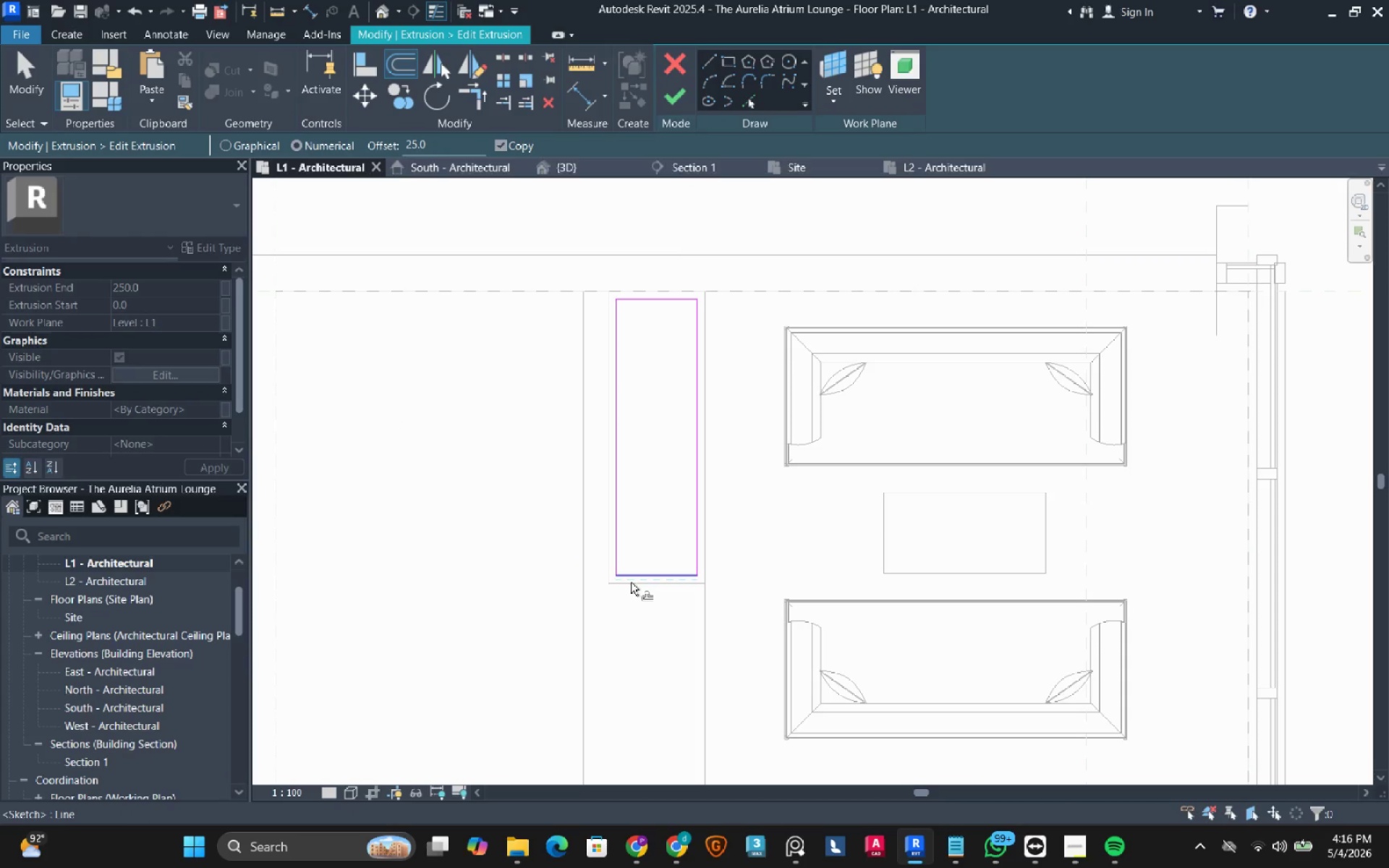 
key(Tab)
 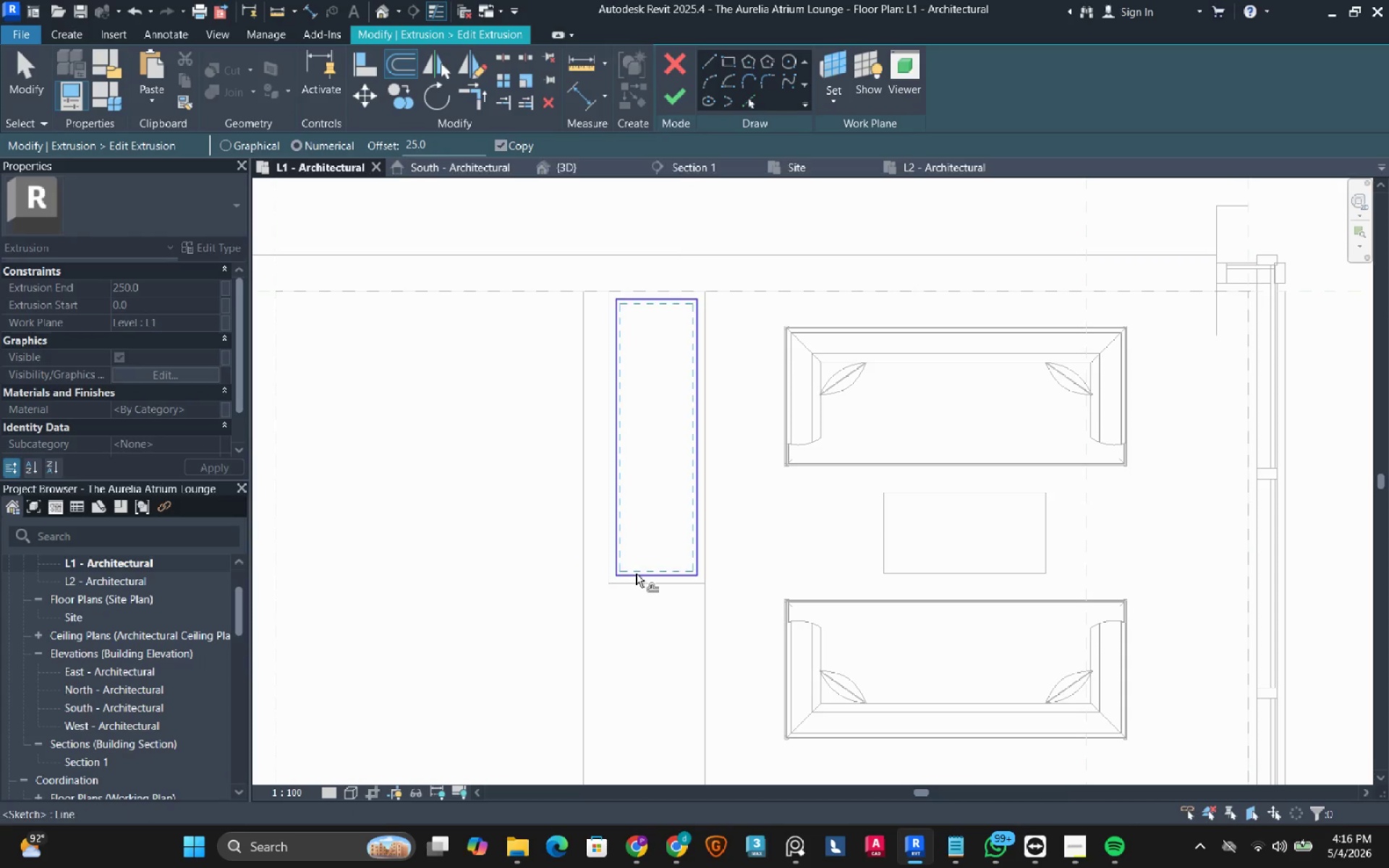 
left_click([636, 574])
 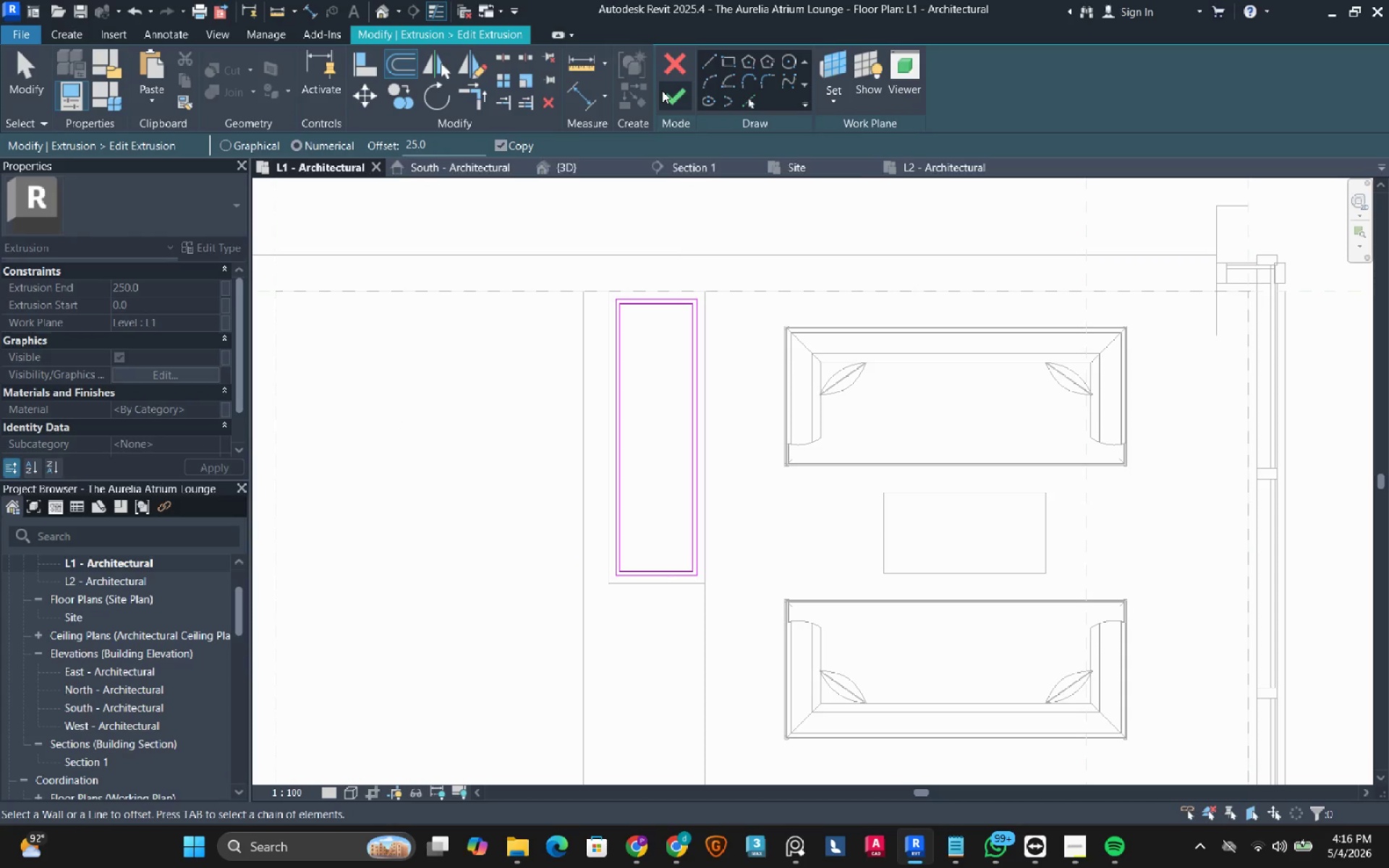 
left_click([676, 98])
 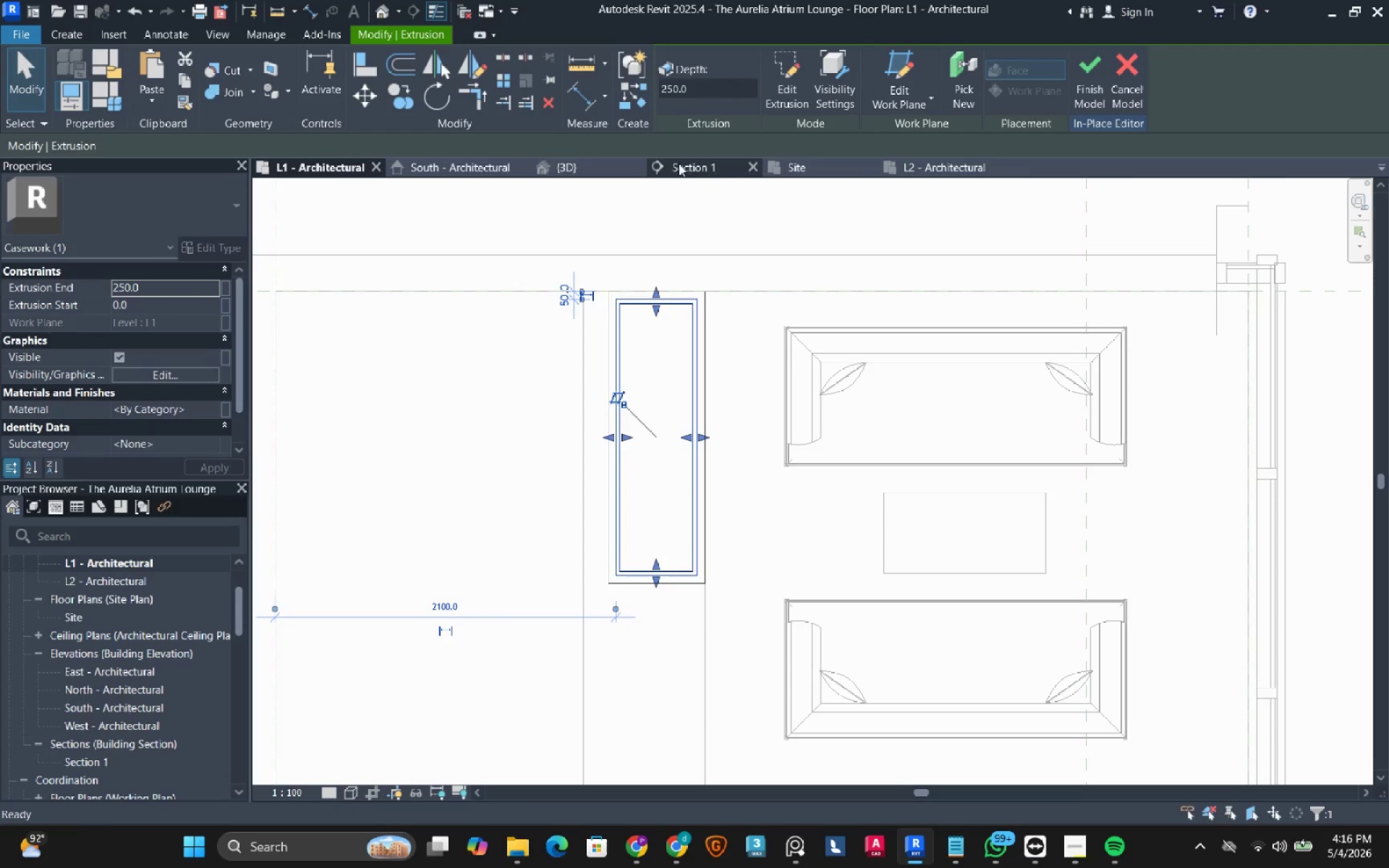 
left_click([713, 172])
 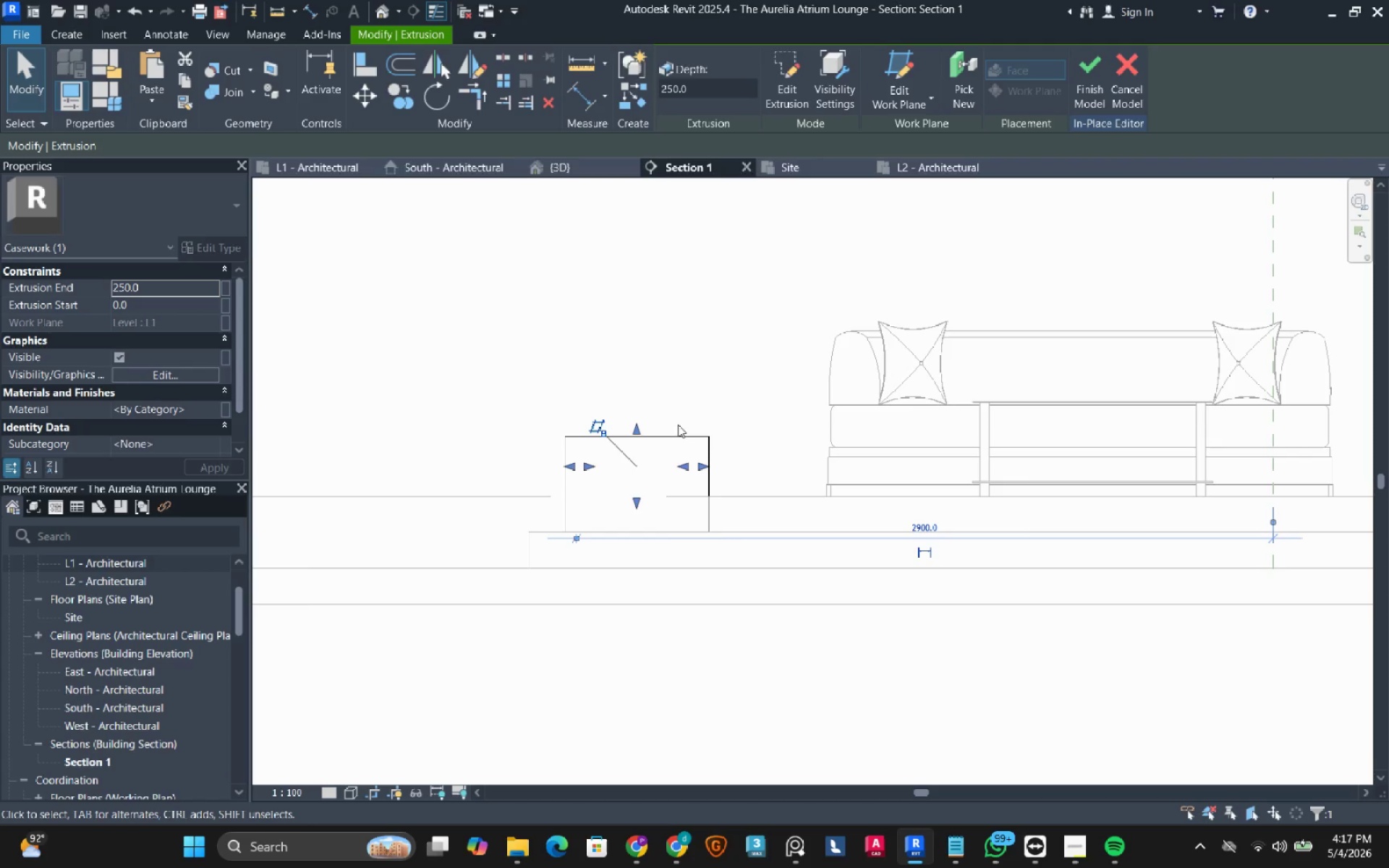 
type(wf)
 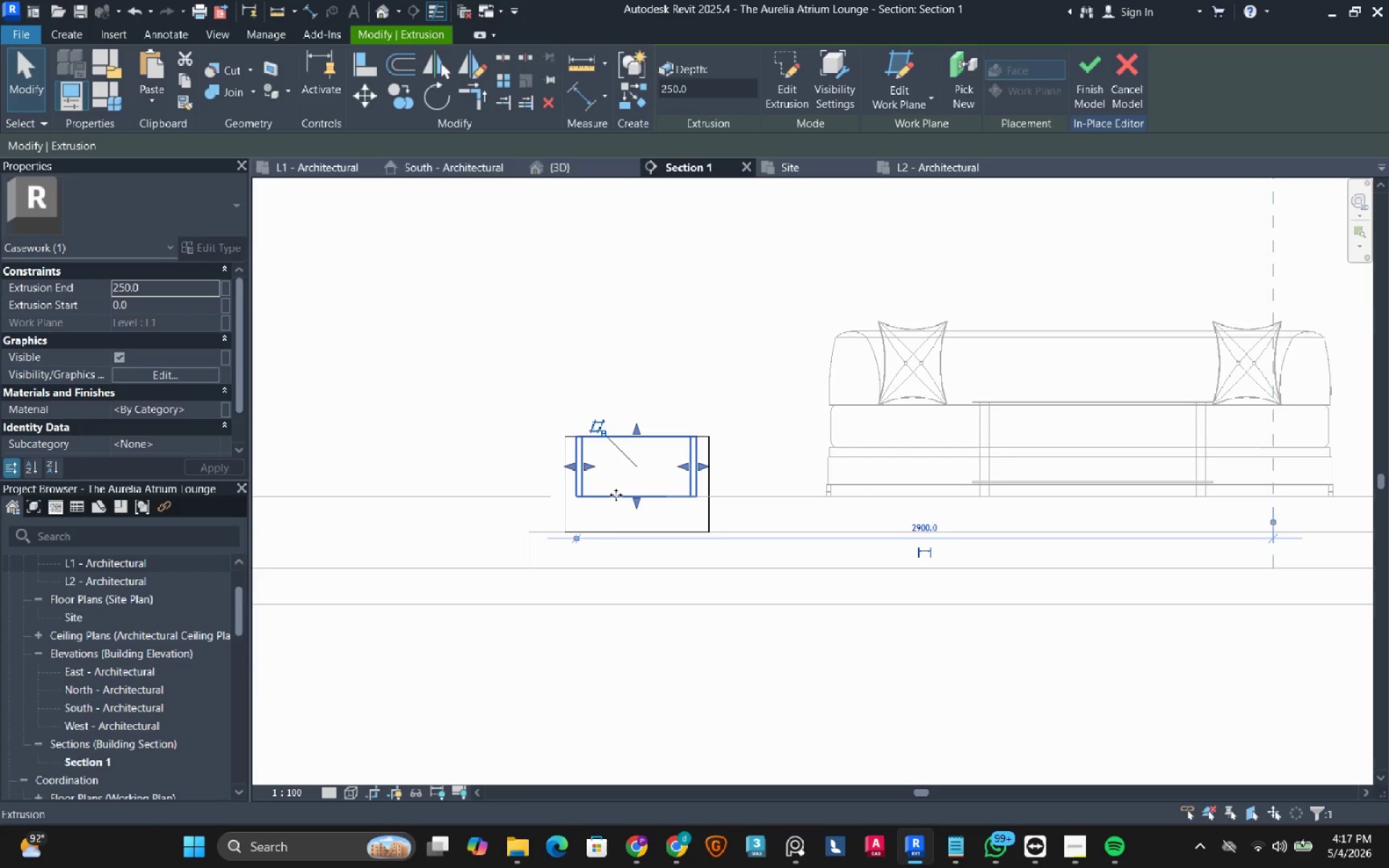 
scroll: coordinate [616, 495], scroll_direction: up, amount: 1.0
 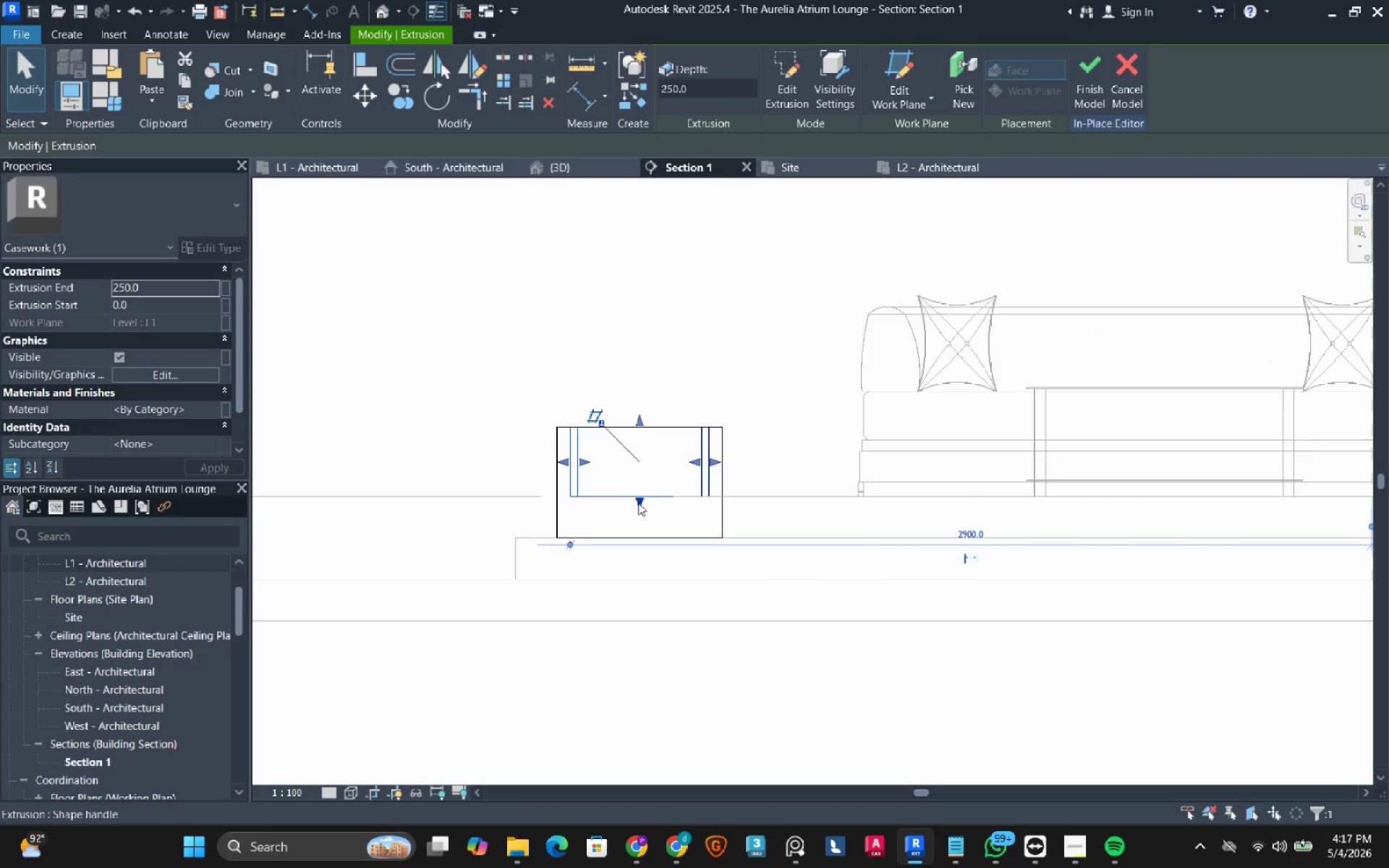 
left_click_drag(start_coordinate=[638, 503], to_coordinate=[653, 411])
 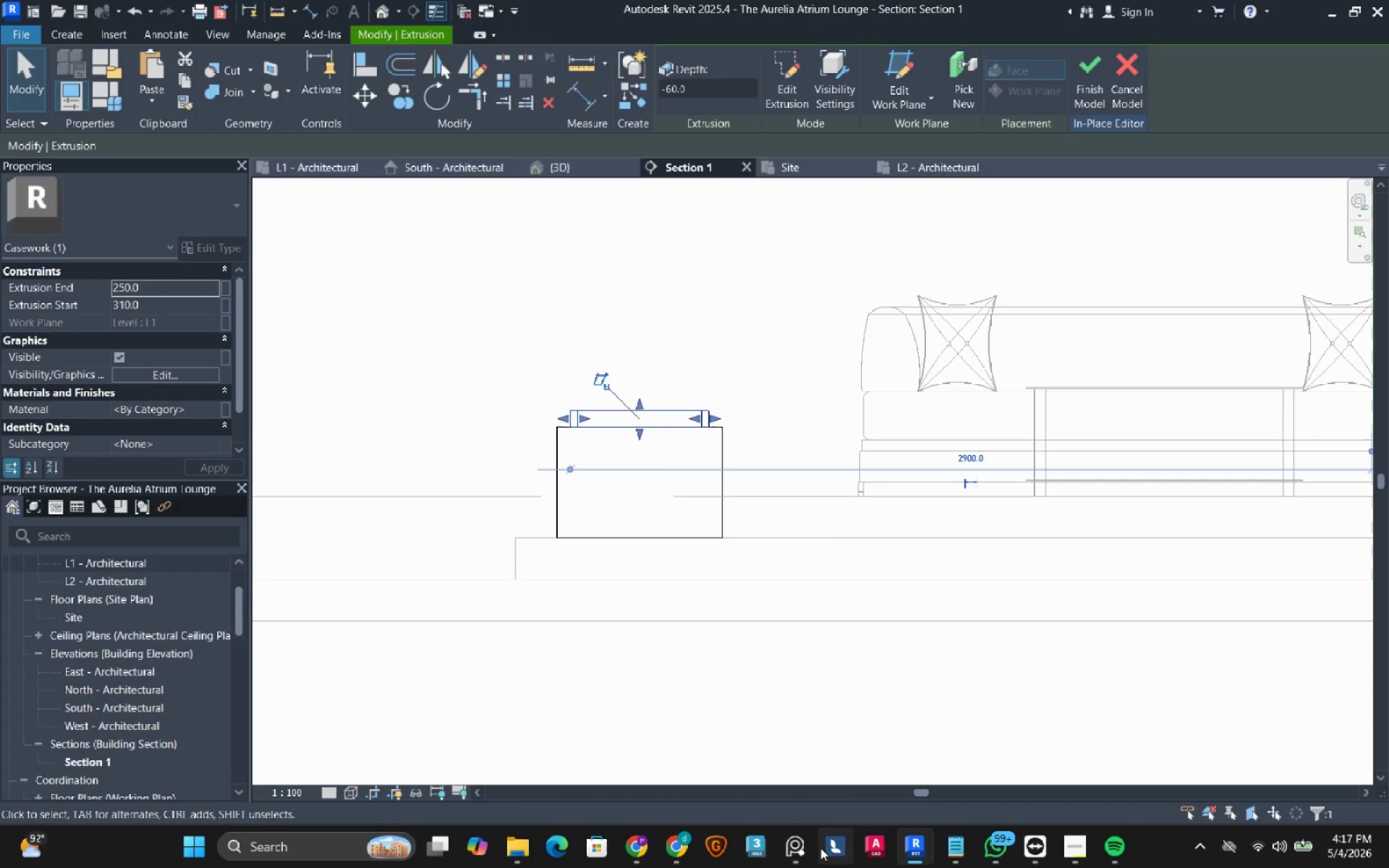 
left_click([790, 848])
 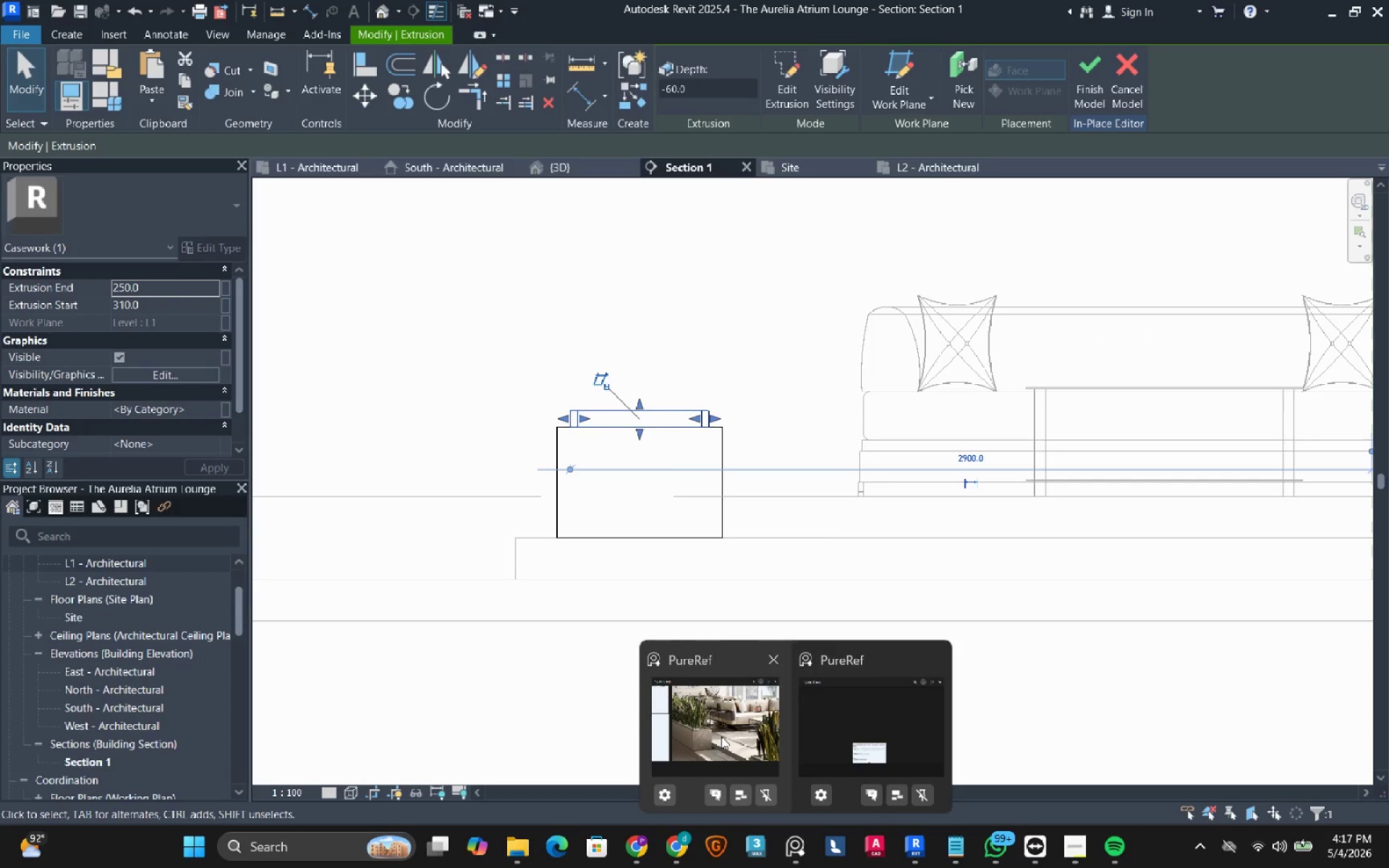 
left_click([721, 736])
 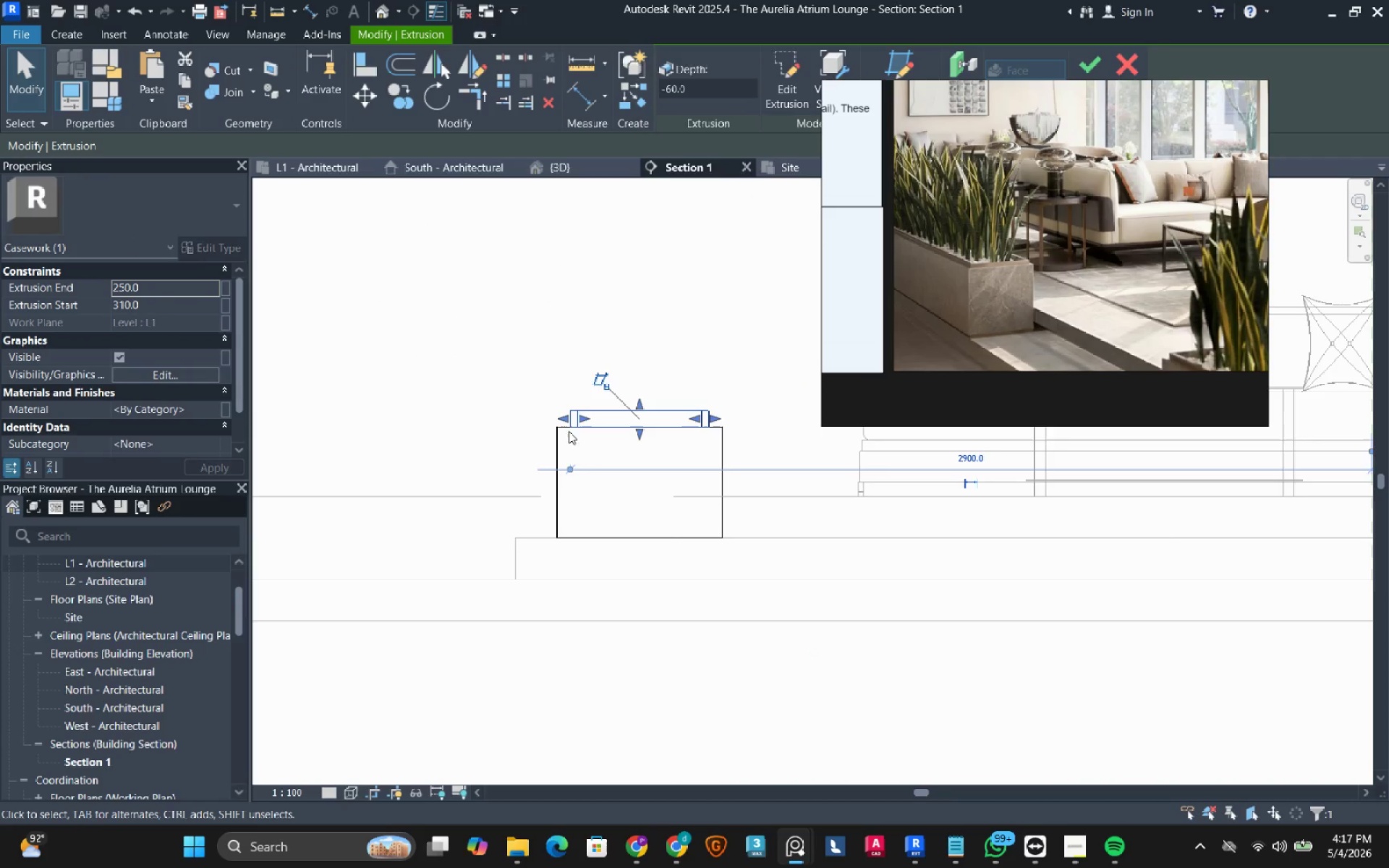 
left_click([174, 310])
 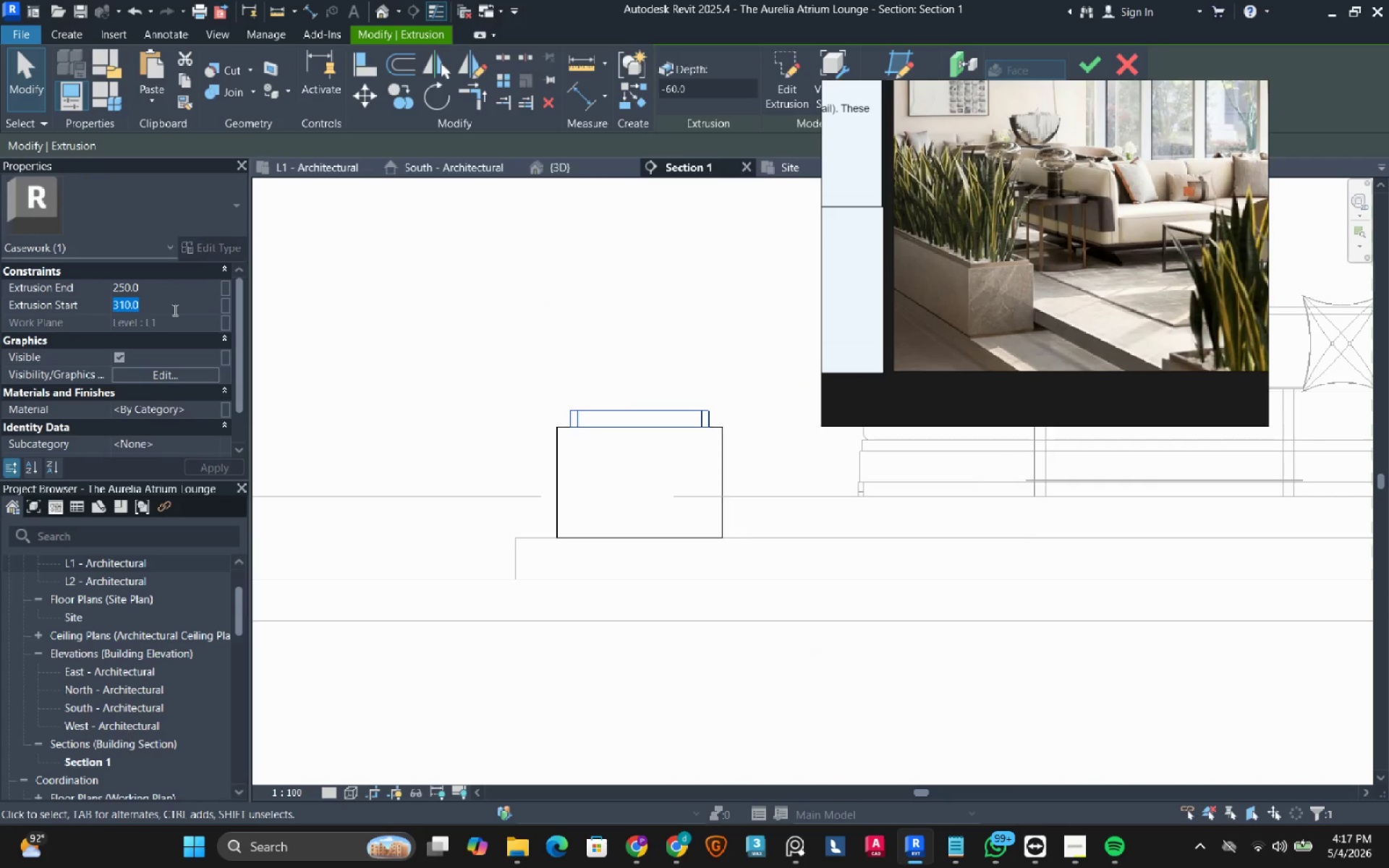 
key(Numpad3)
 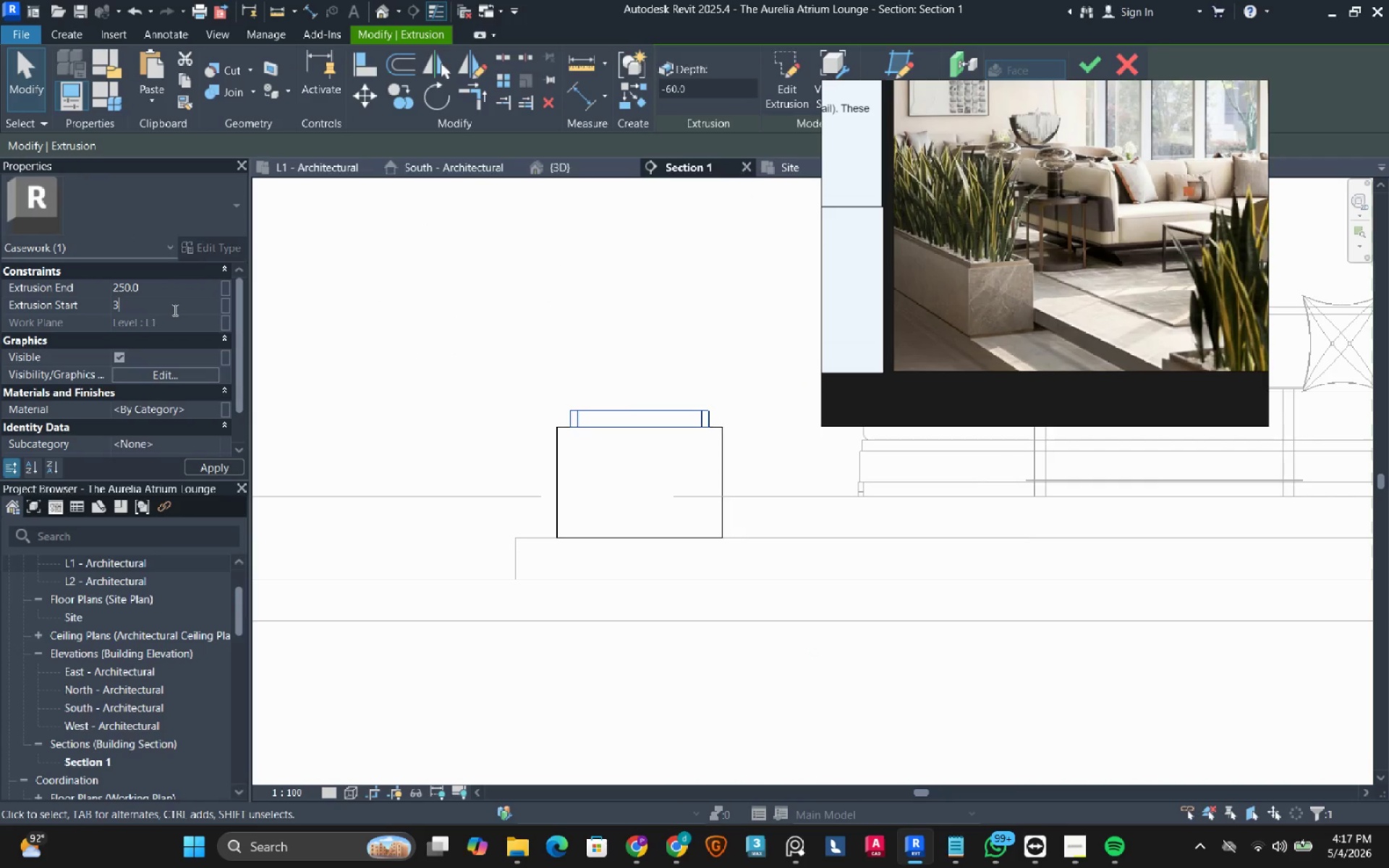 
key(Numpad0)
 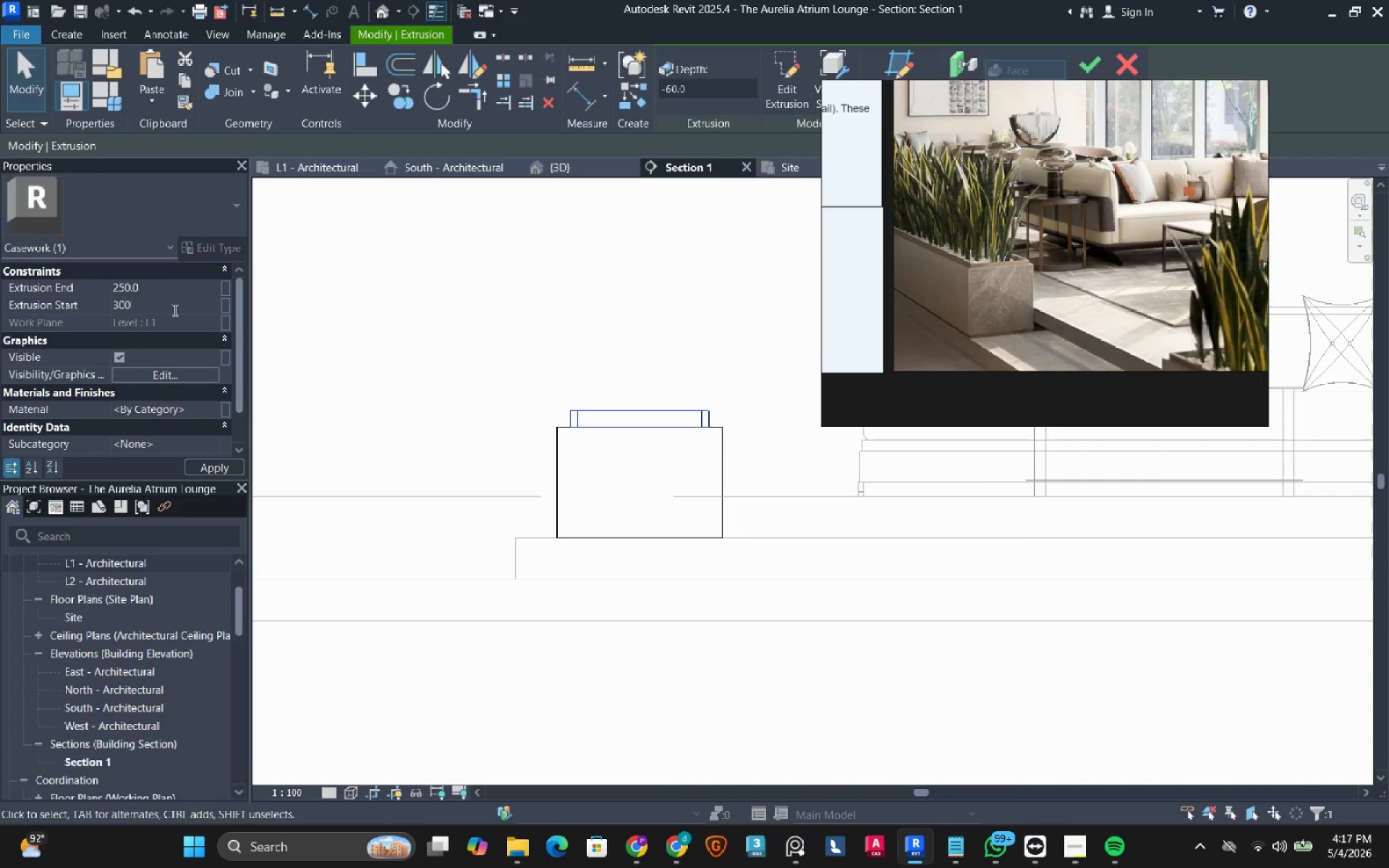 
key(Numpad0)
 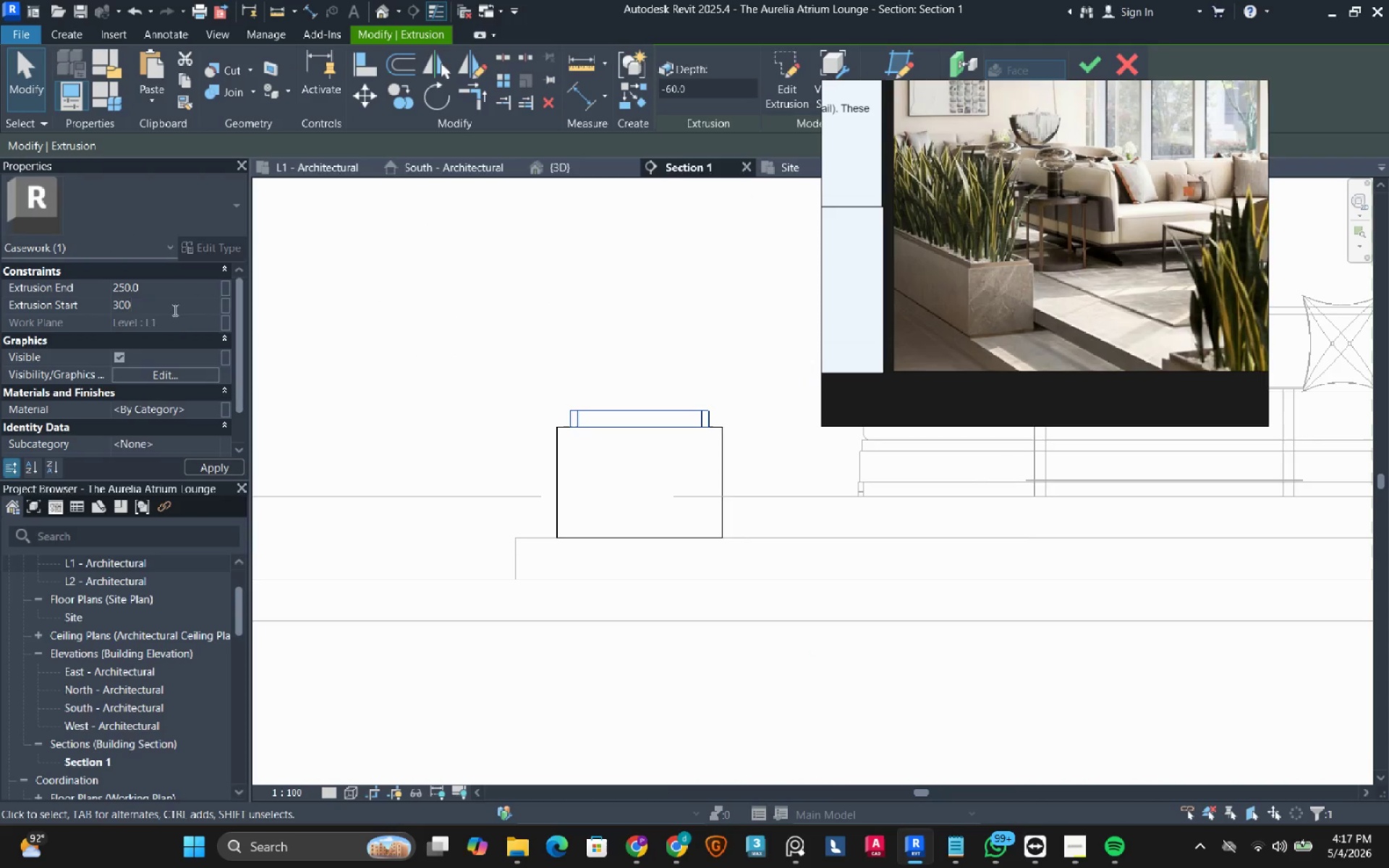 
key(NumpadEnter)
 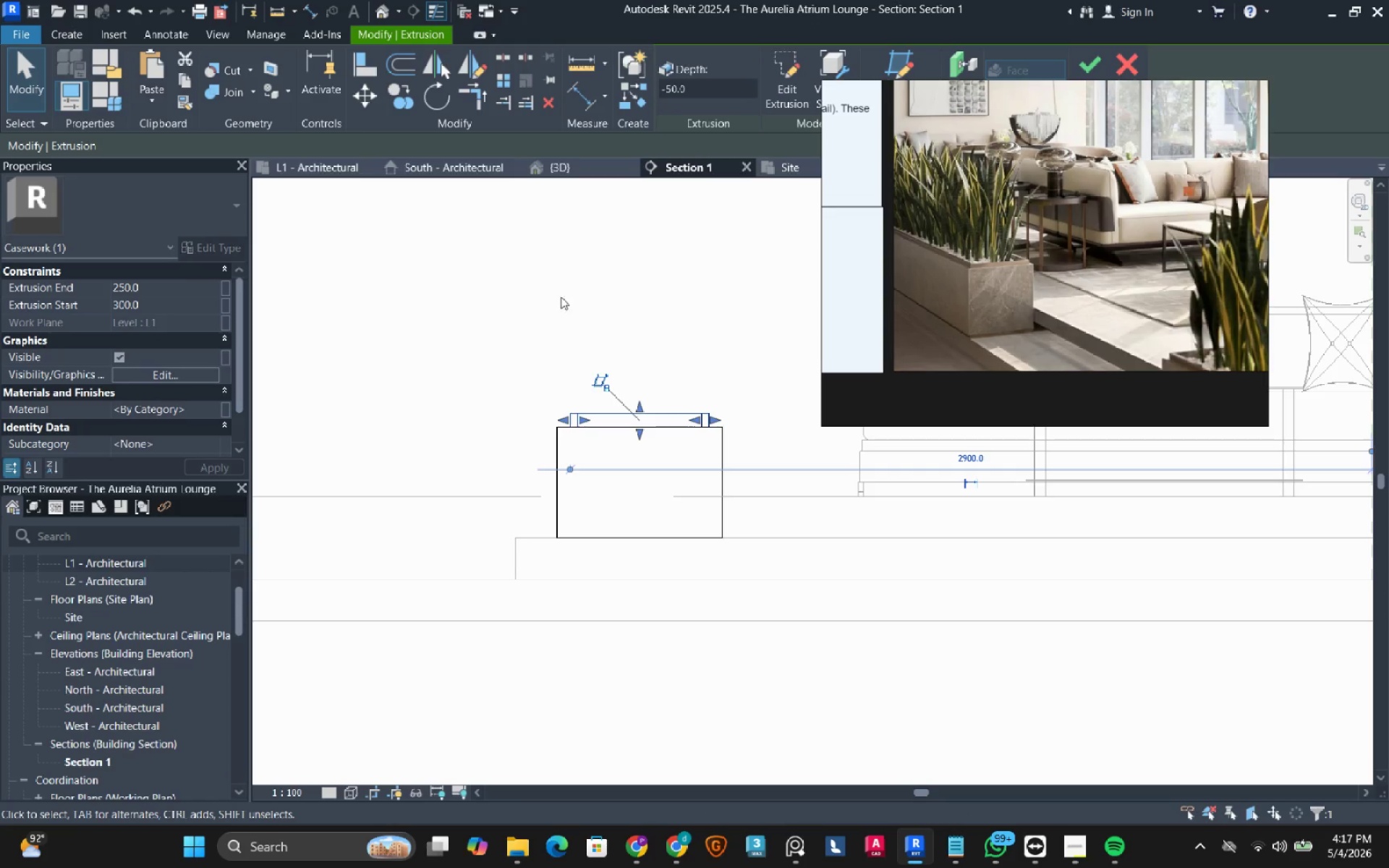 
left_click([566, 289])
 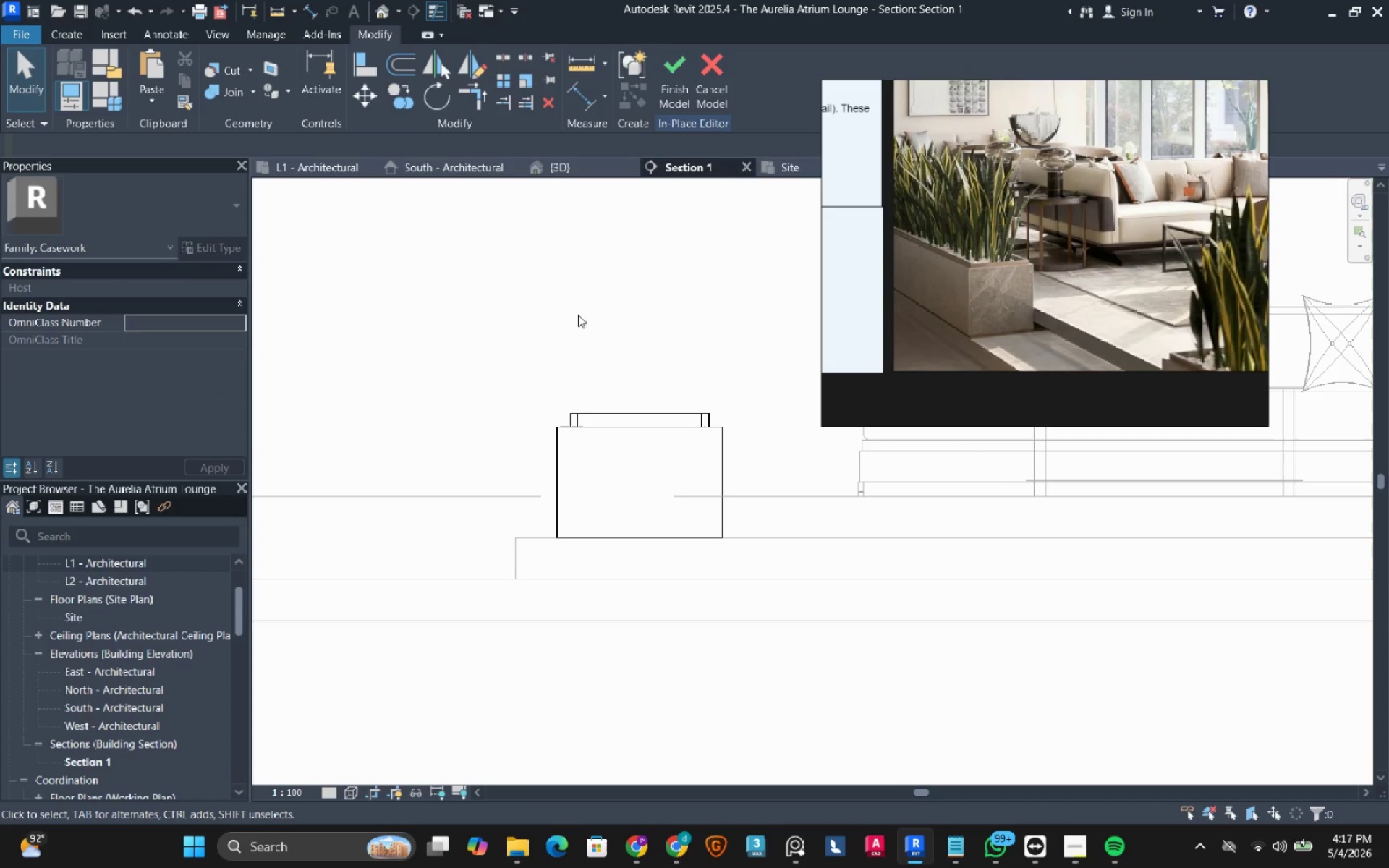 
wait(8.62)
 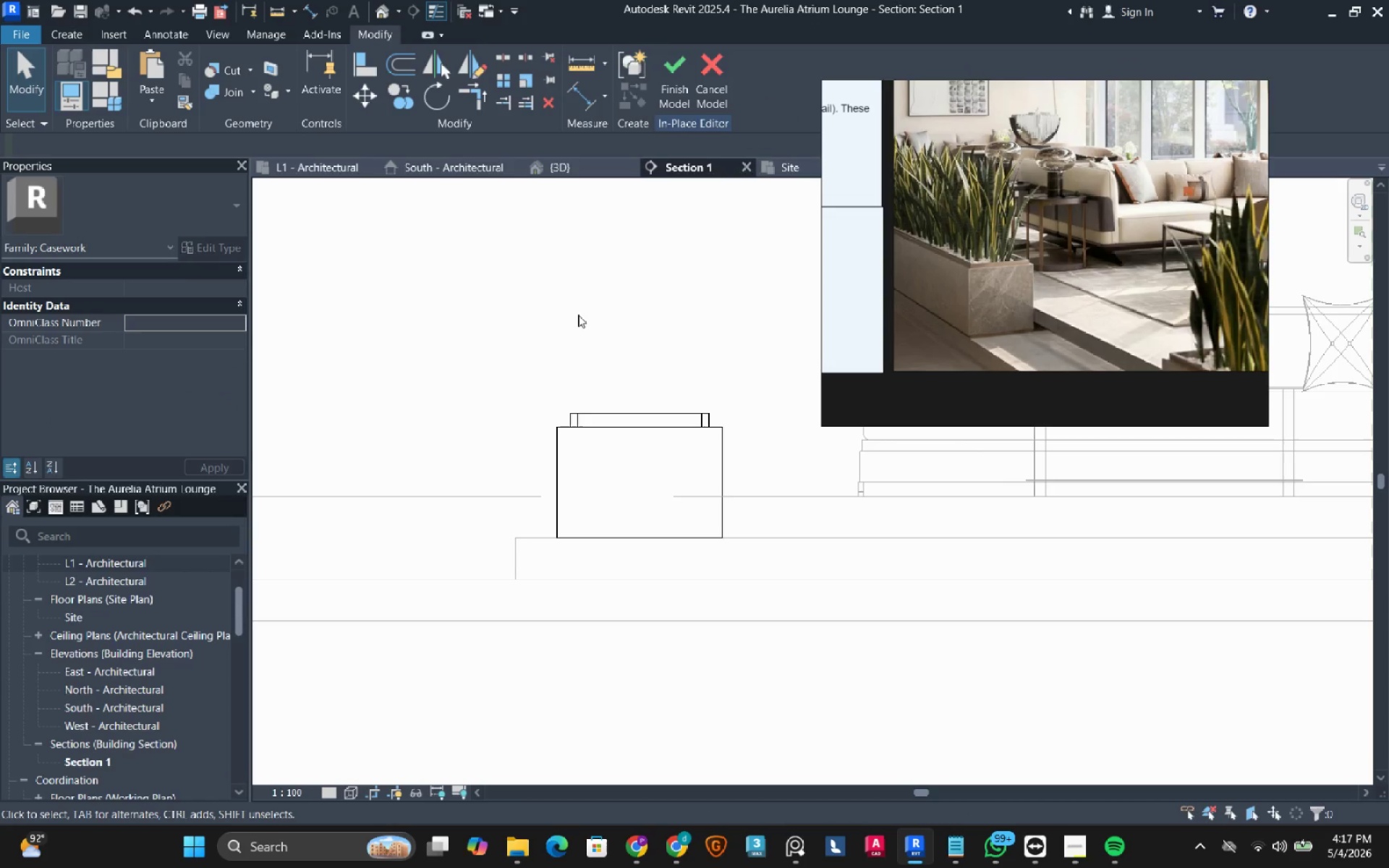 
left_click([674, 80])
 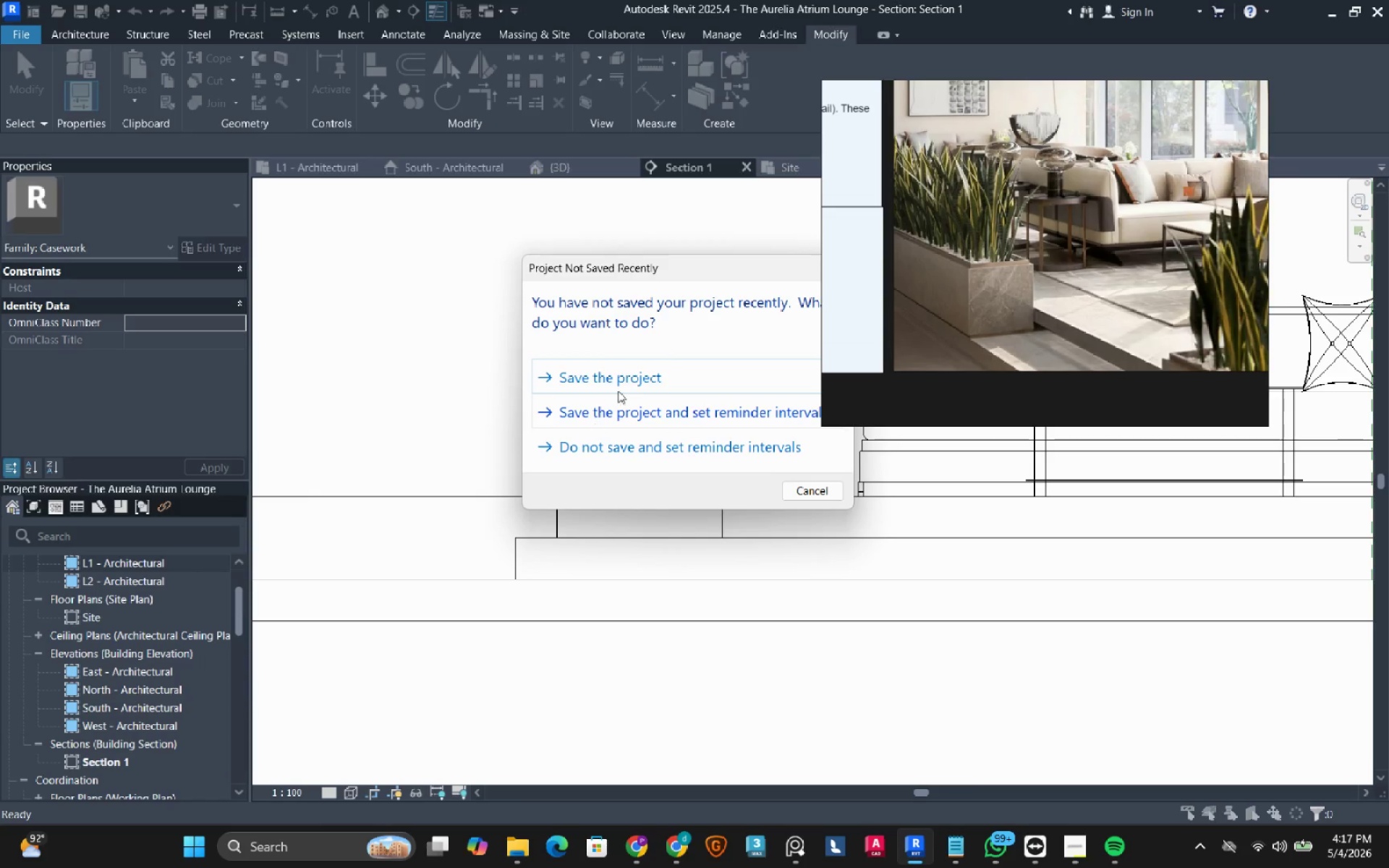 
left_click([628, 365])
 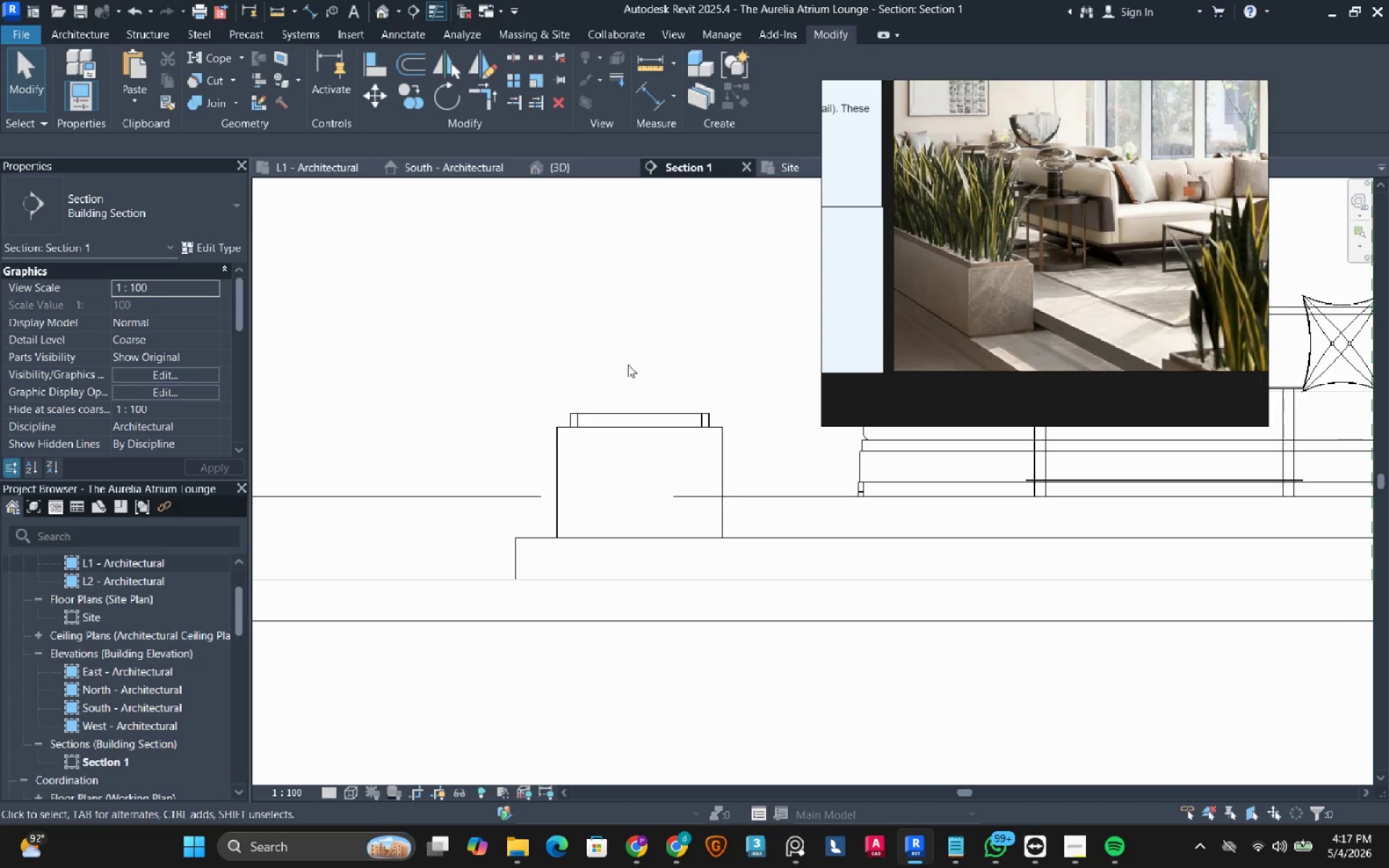 
wait(6.83)
 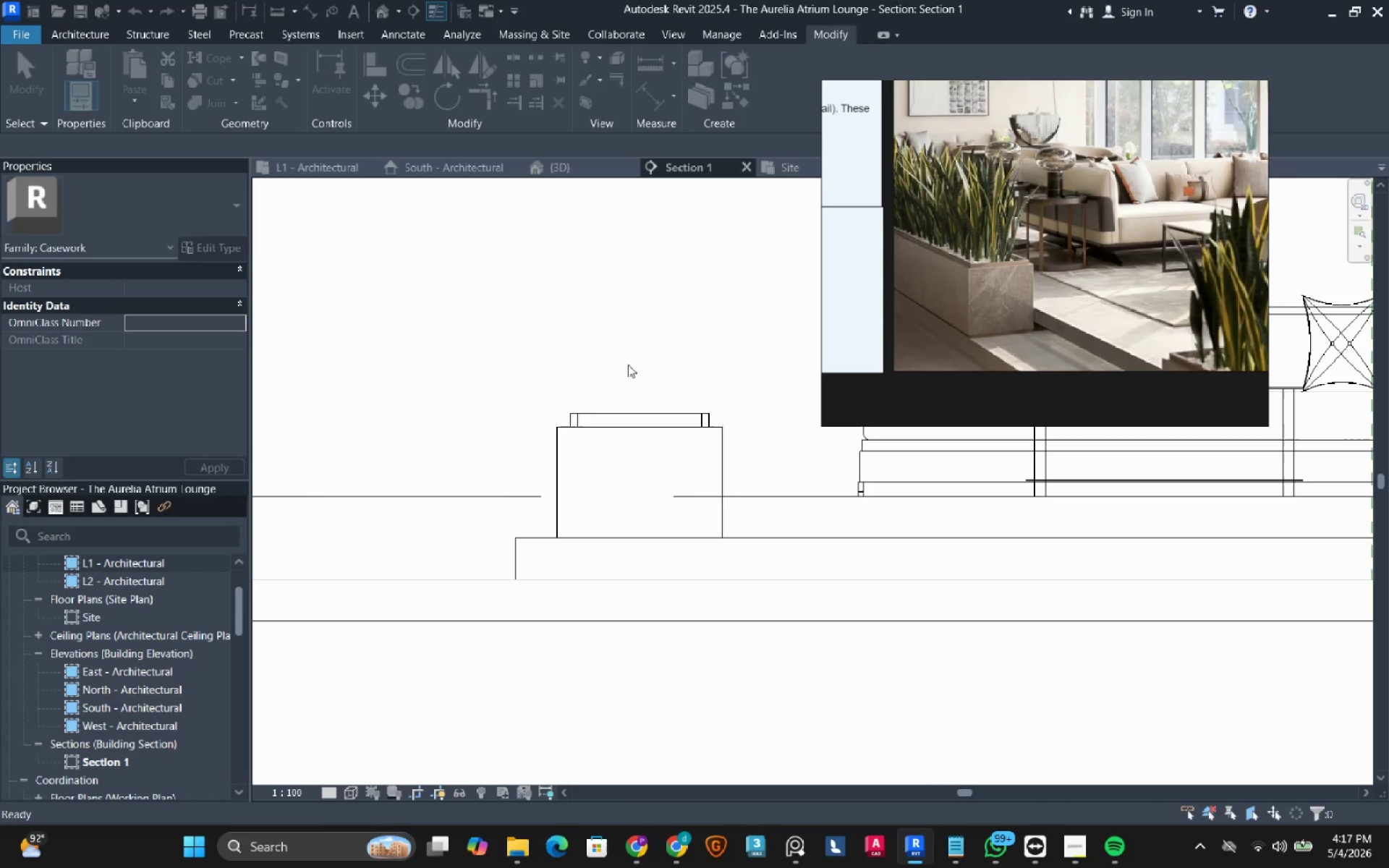 
scroll: coordinate [628, 365], scroll_direction: down, amount: 2.0
 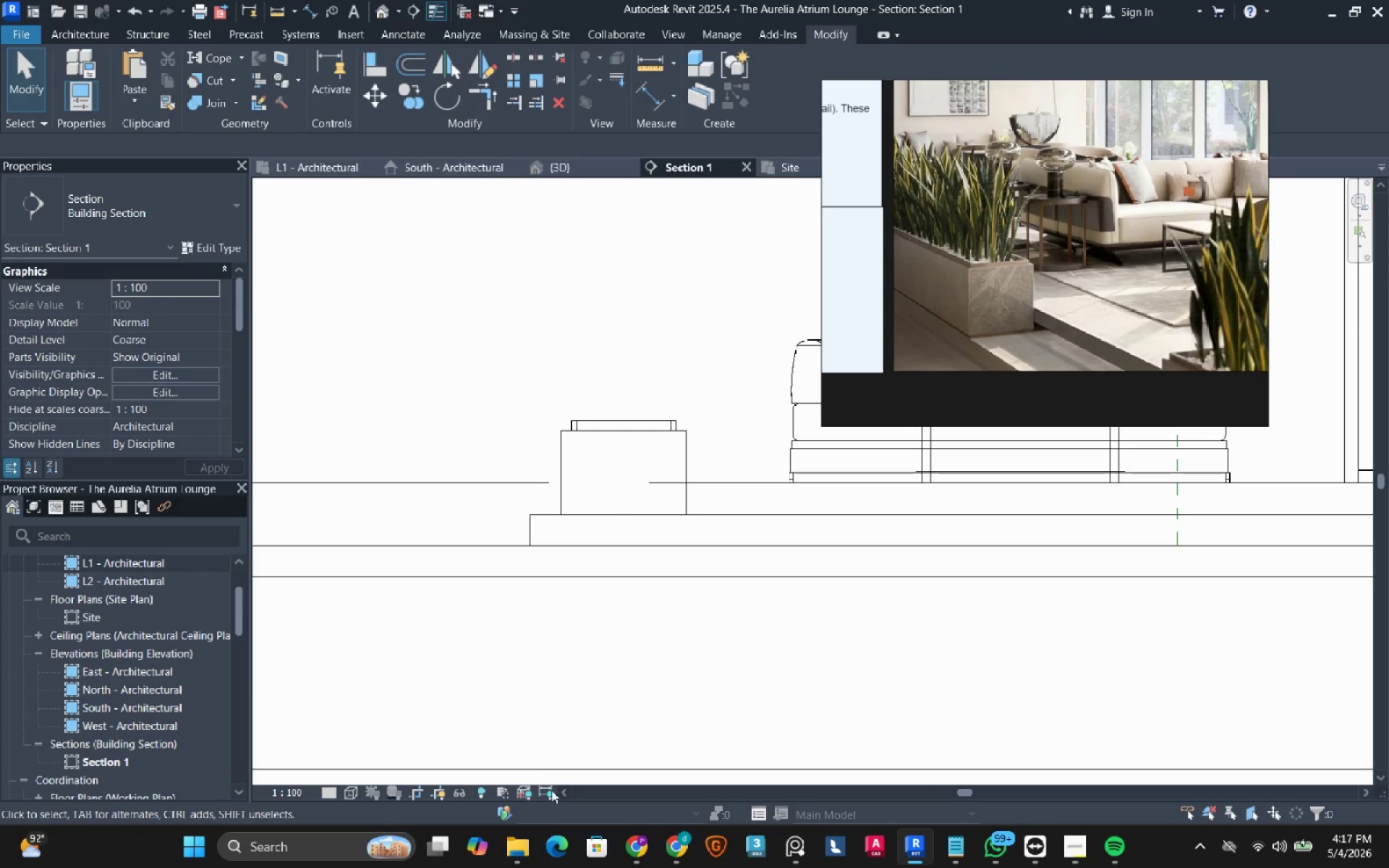 
left_click([506, 867])
 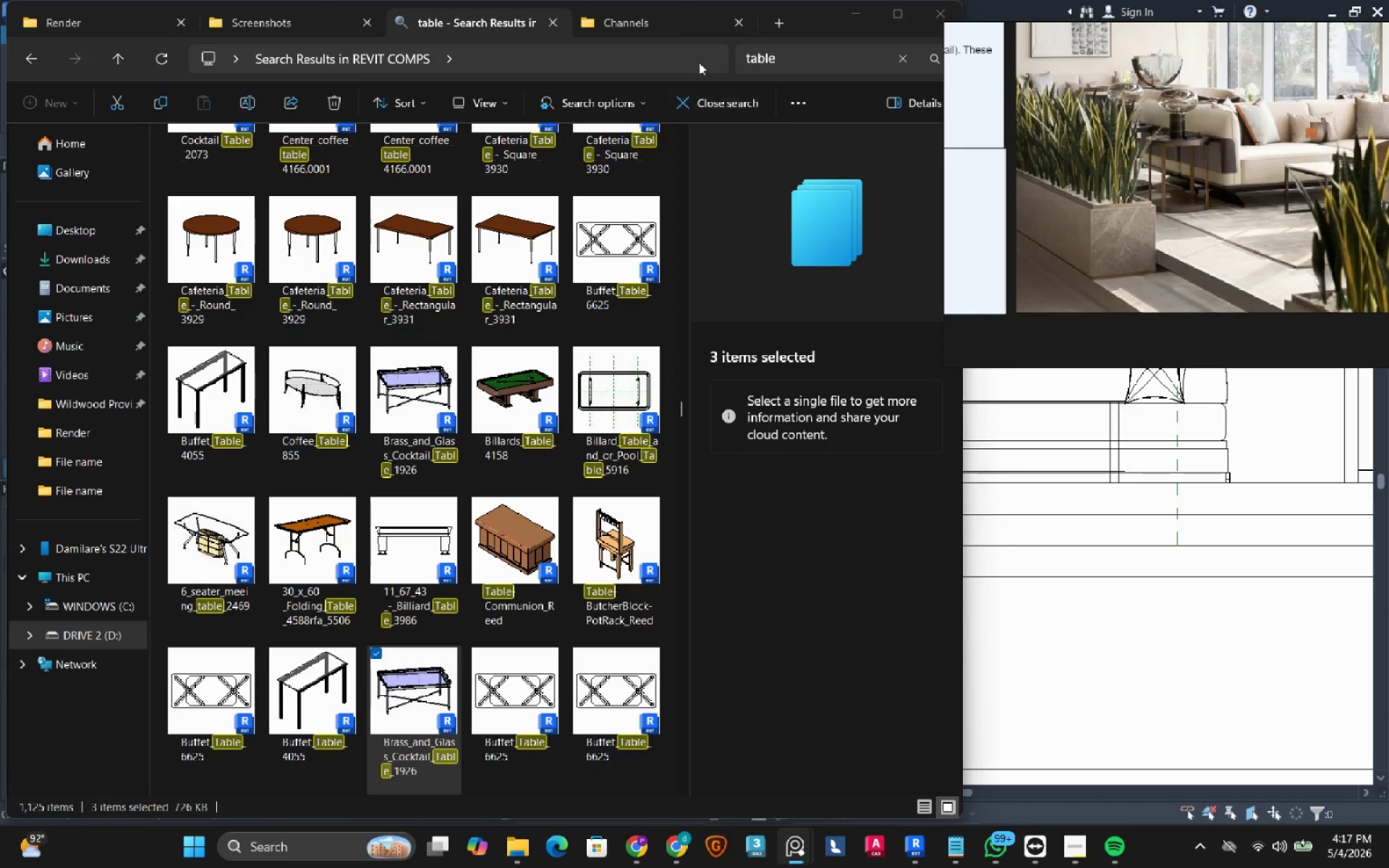 
left_click_drag(start_coordinate=[794, 64], to_coordinate=[723, 66])
 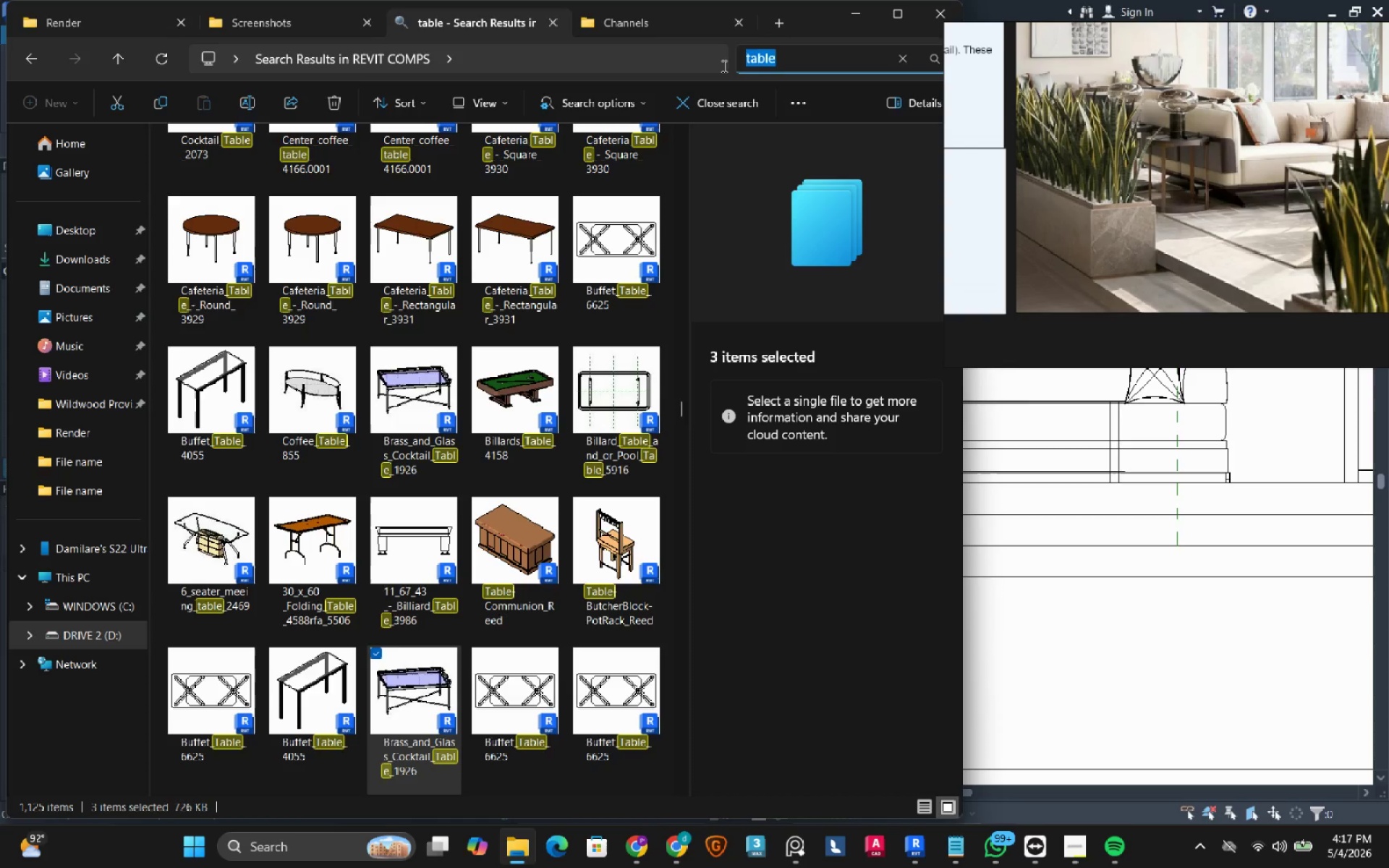 
type(plant)
 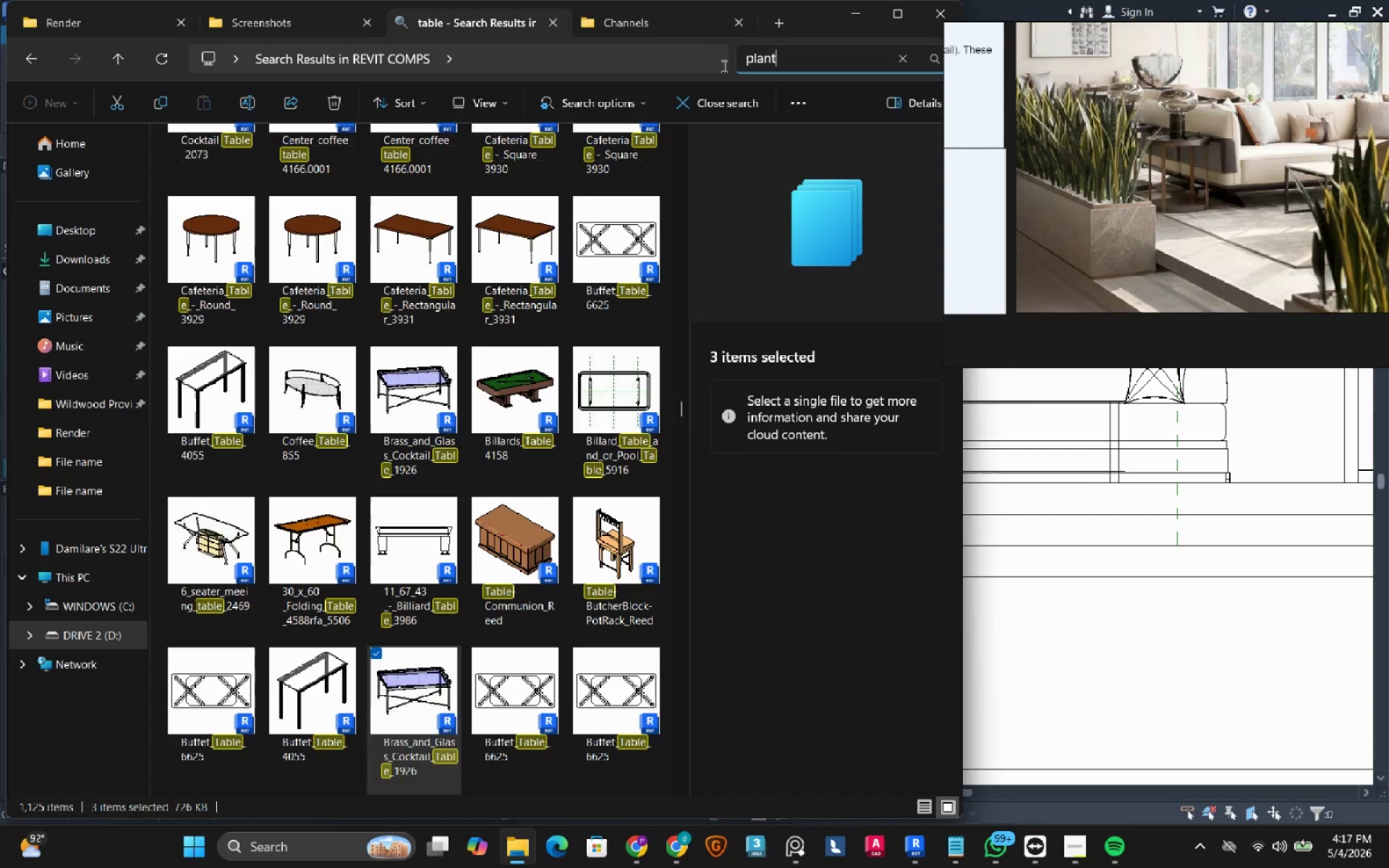 
key(Enter)
 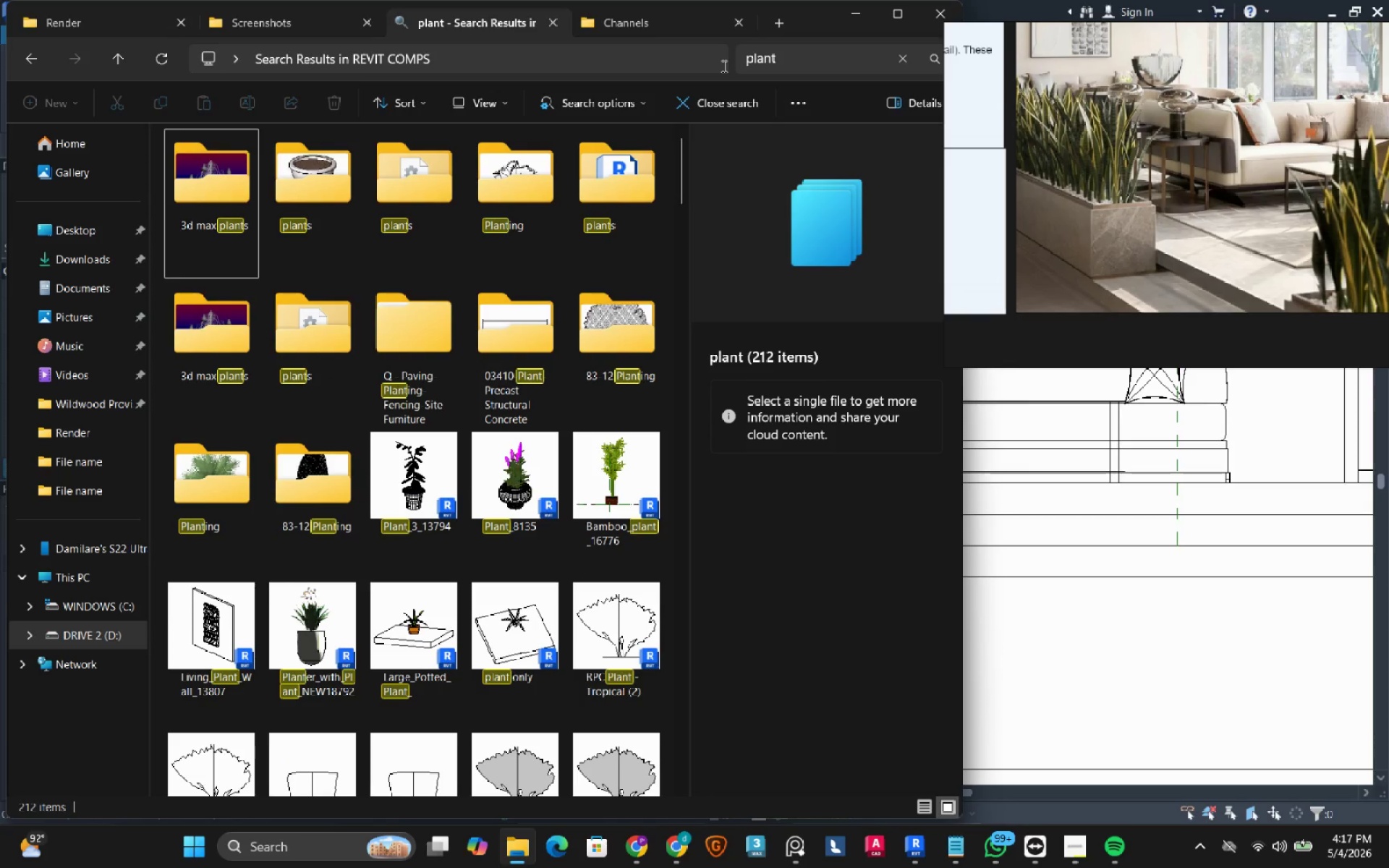 
wait(6.89)
 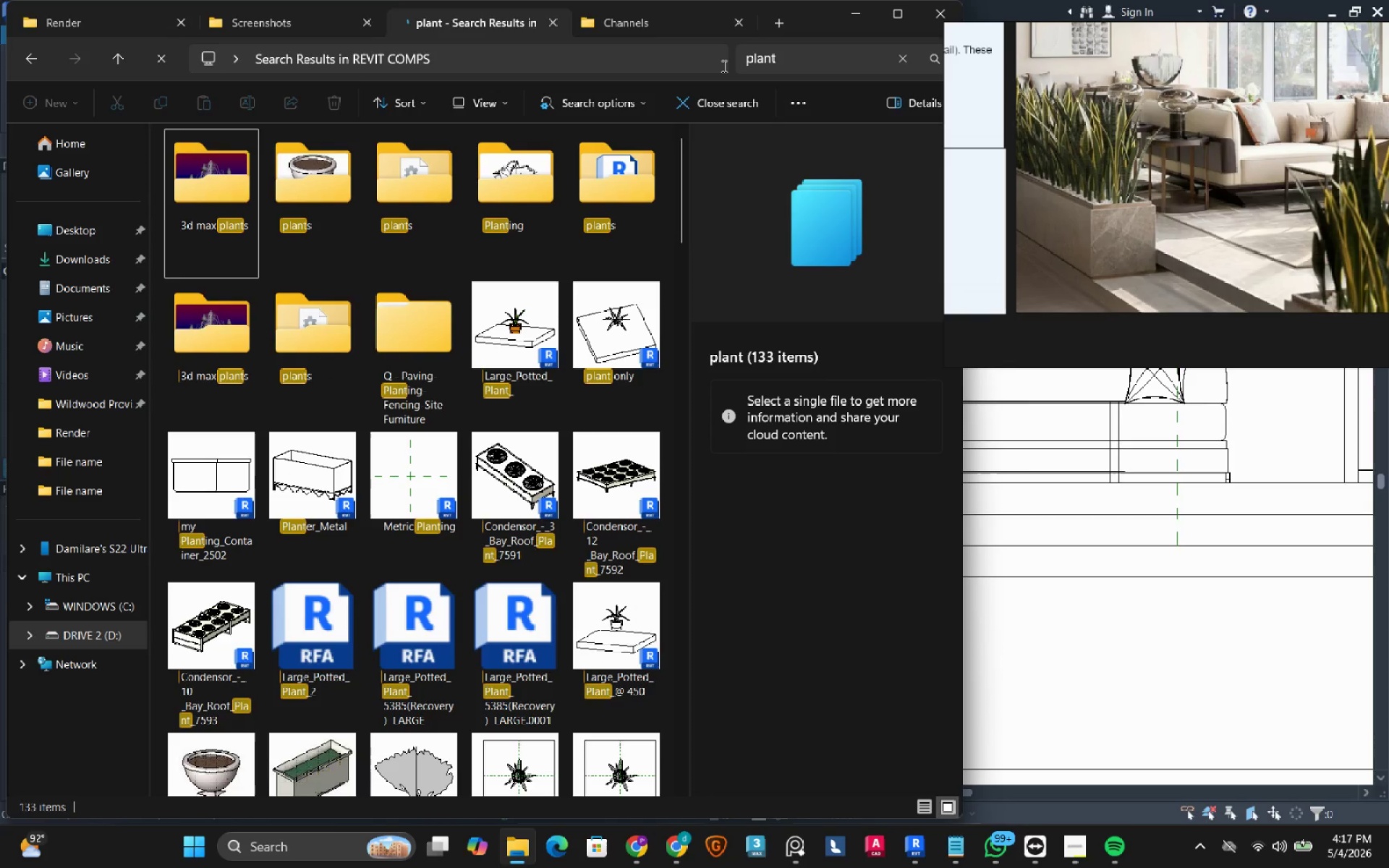 
scroll: coordinate [379, 465], scroll_direction: down, amount: 2.0
 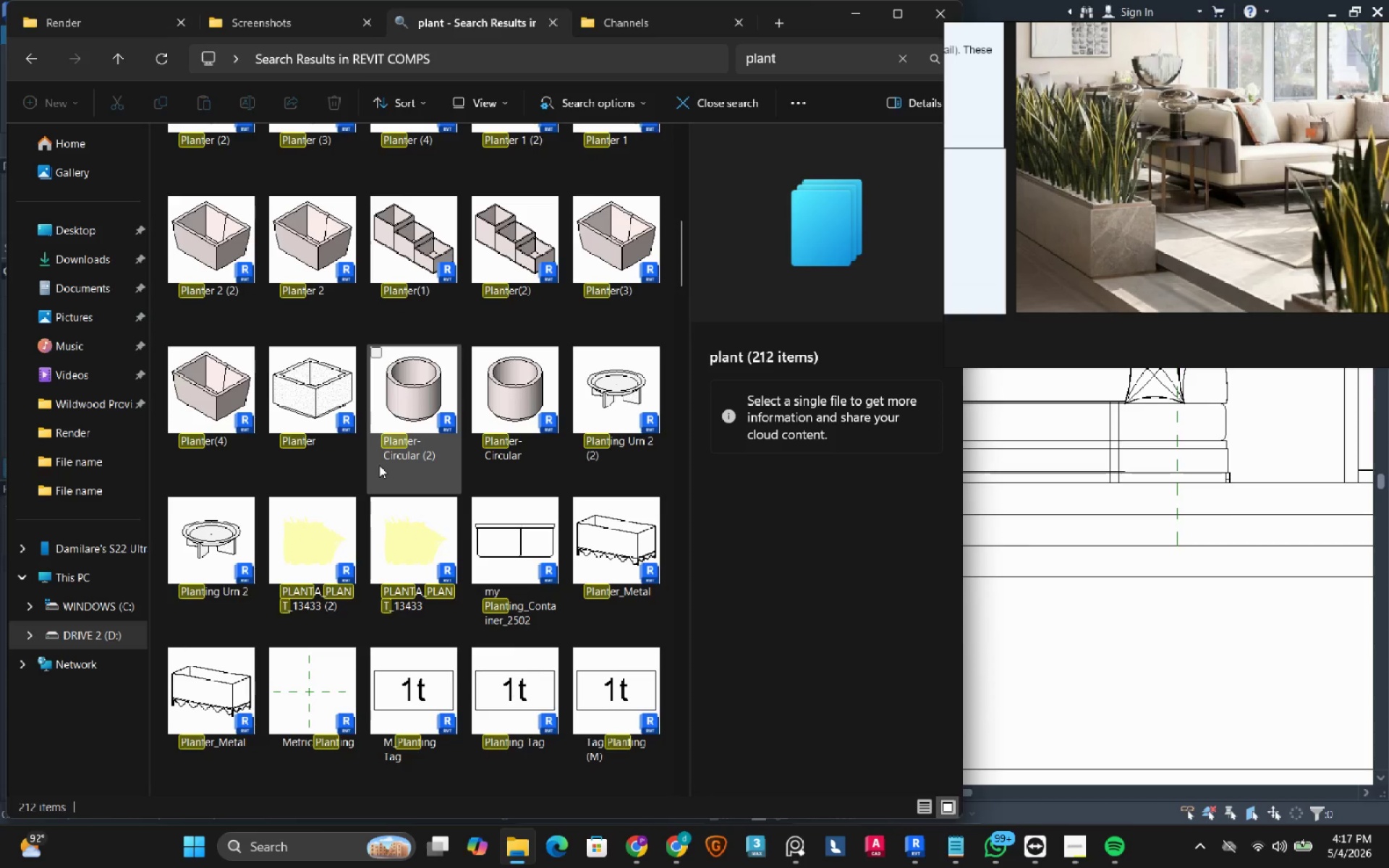 
scroll: coordinate [379, 465], scroll_direction: up, amount: 2.0
 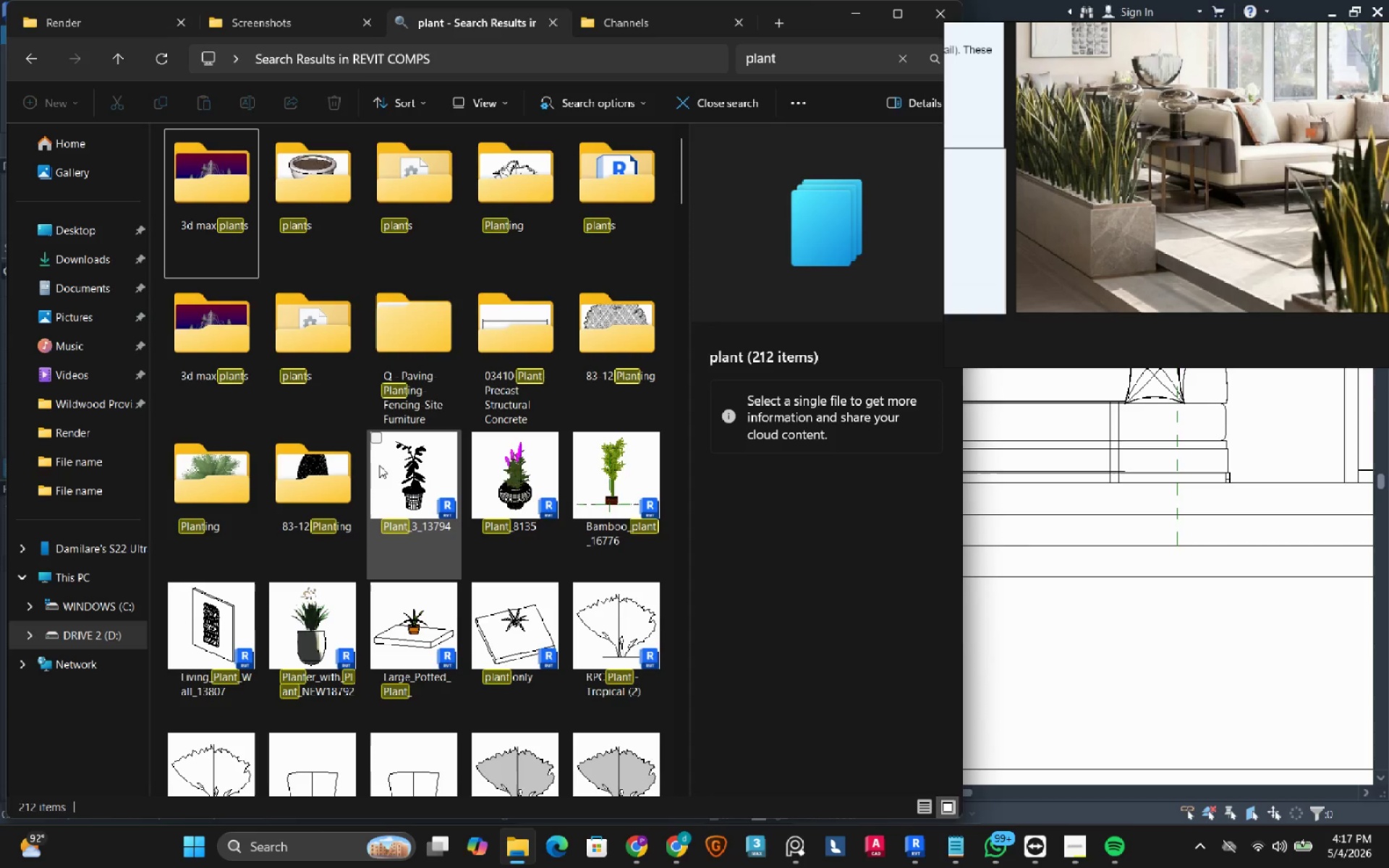 
scroll: coordinate [379, 465], scroll_direction: down, amount: 1.0
 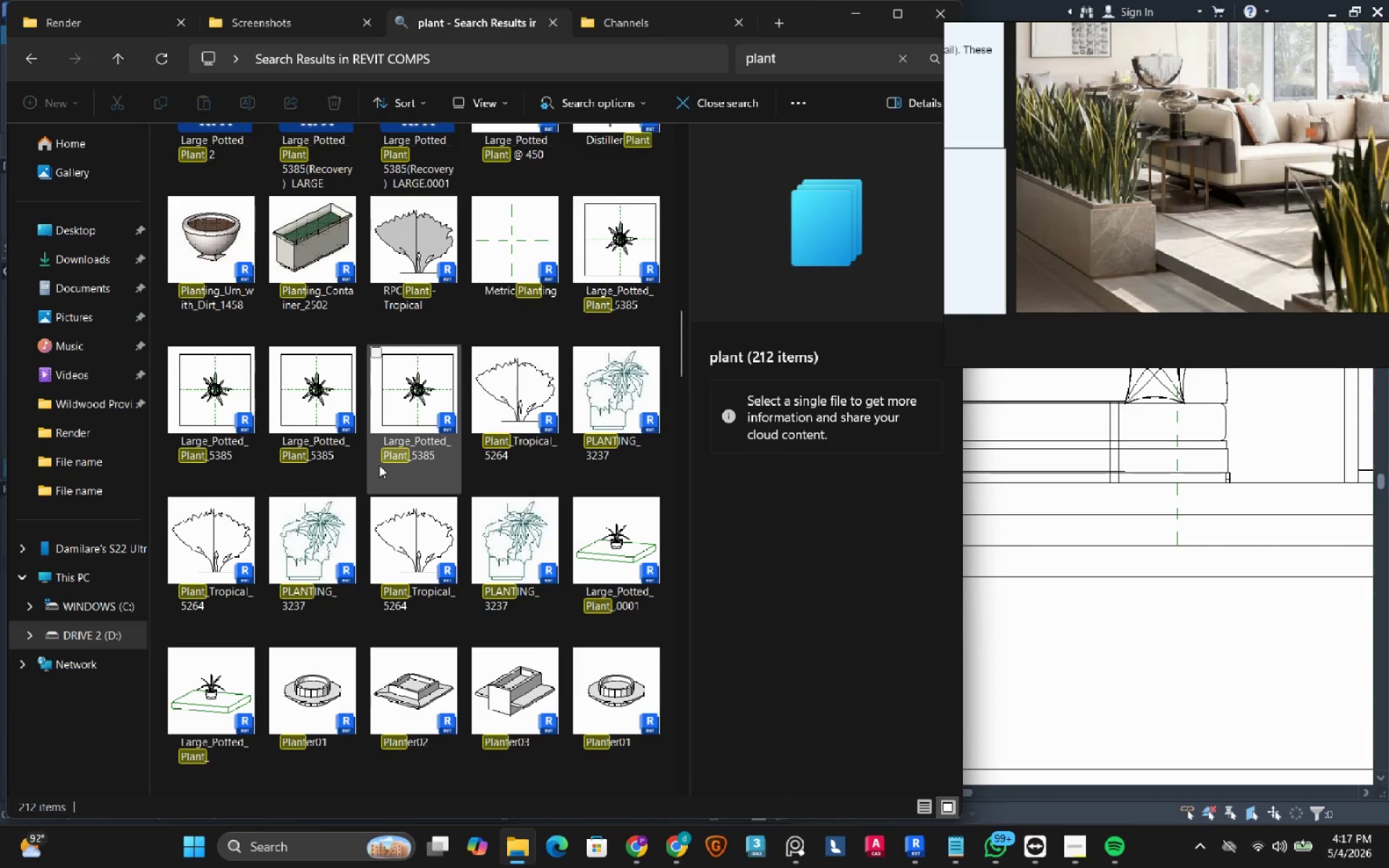 
left_click([409, 389])
 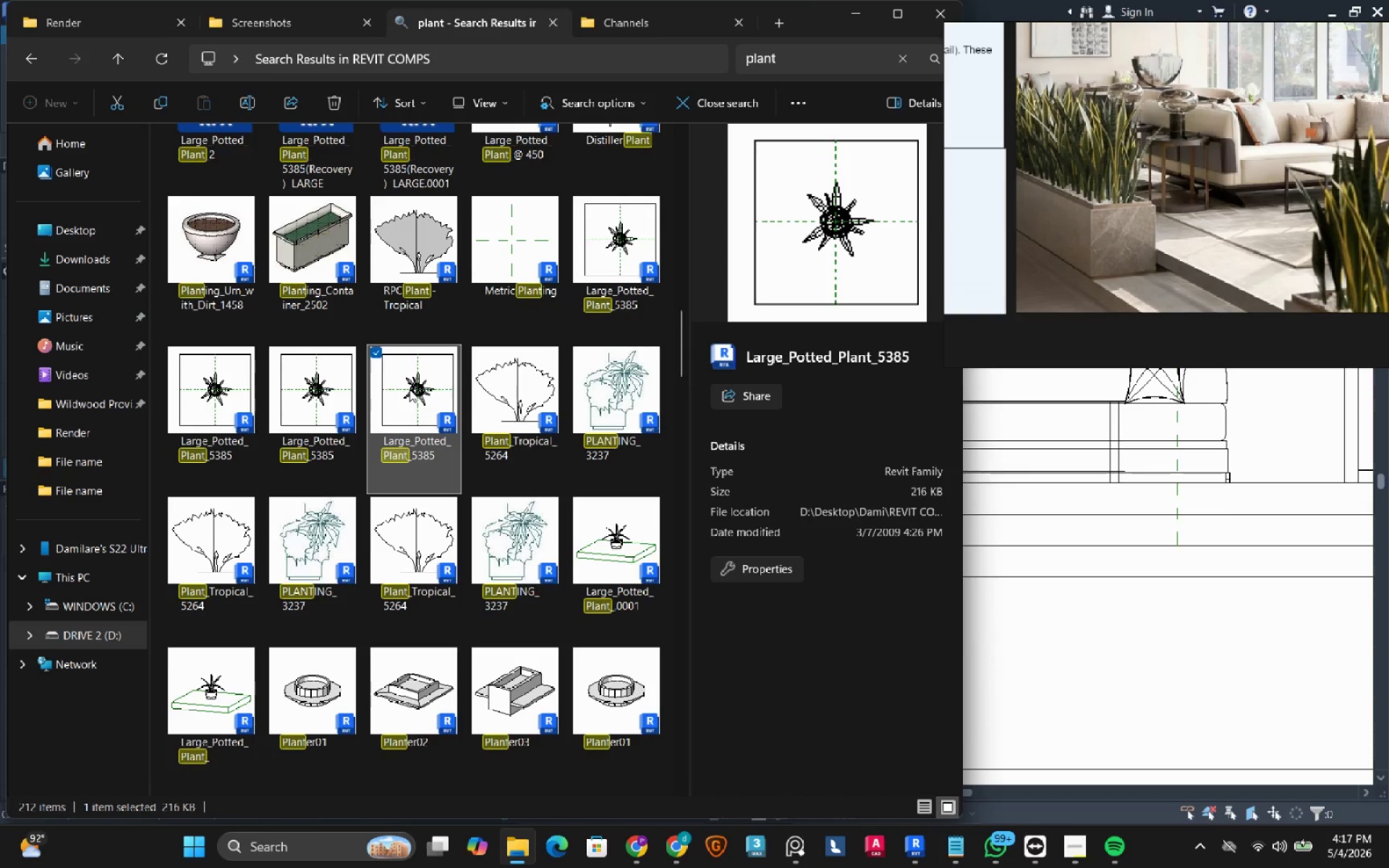 
scroll: coordinate [409, 389], scroll_direction: down, amount: 3.0
 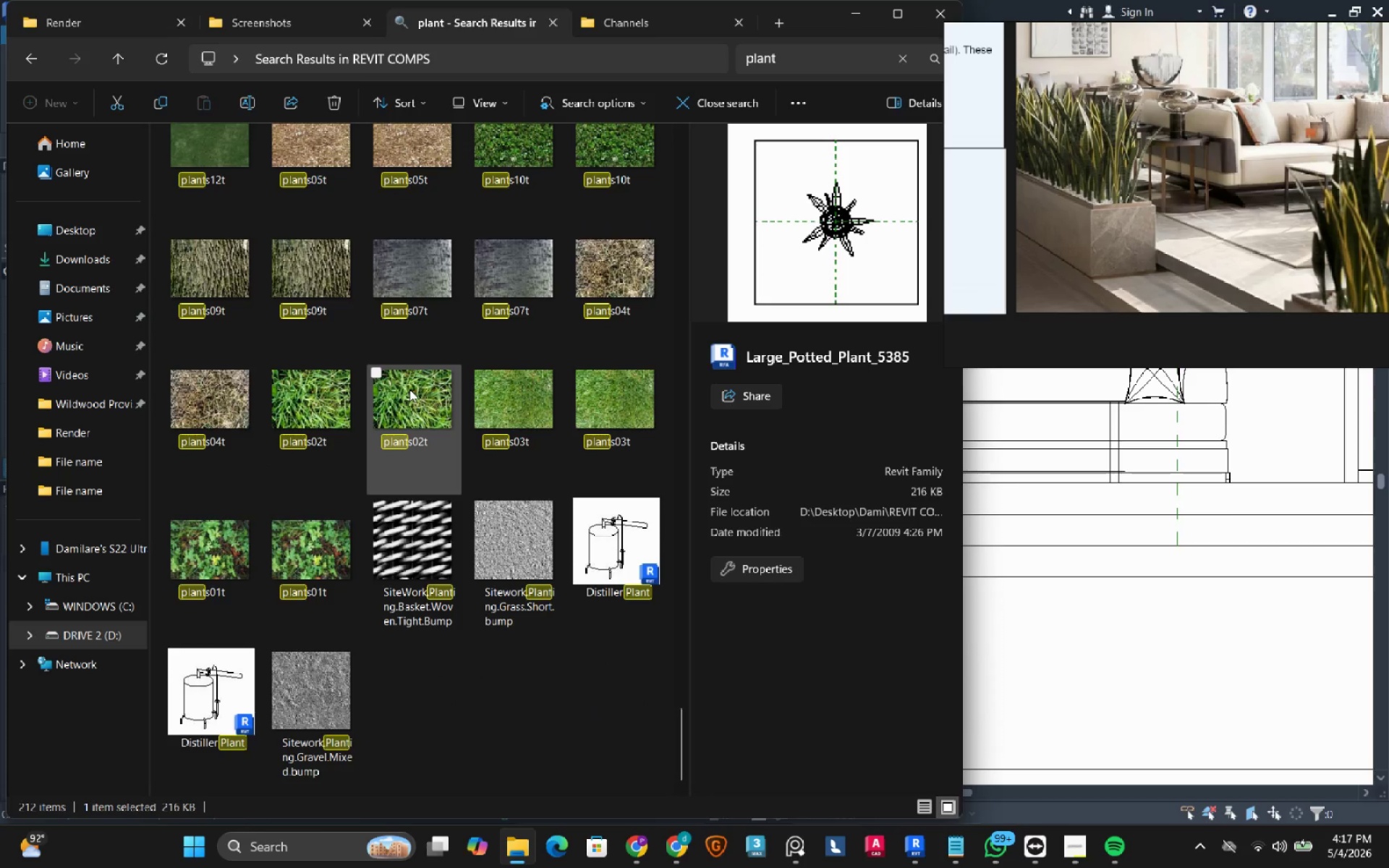 
scroll: coordinate [407, 390], scroll_direction: up, amount: 9.0
 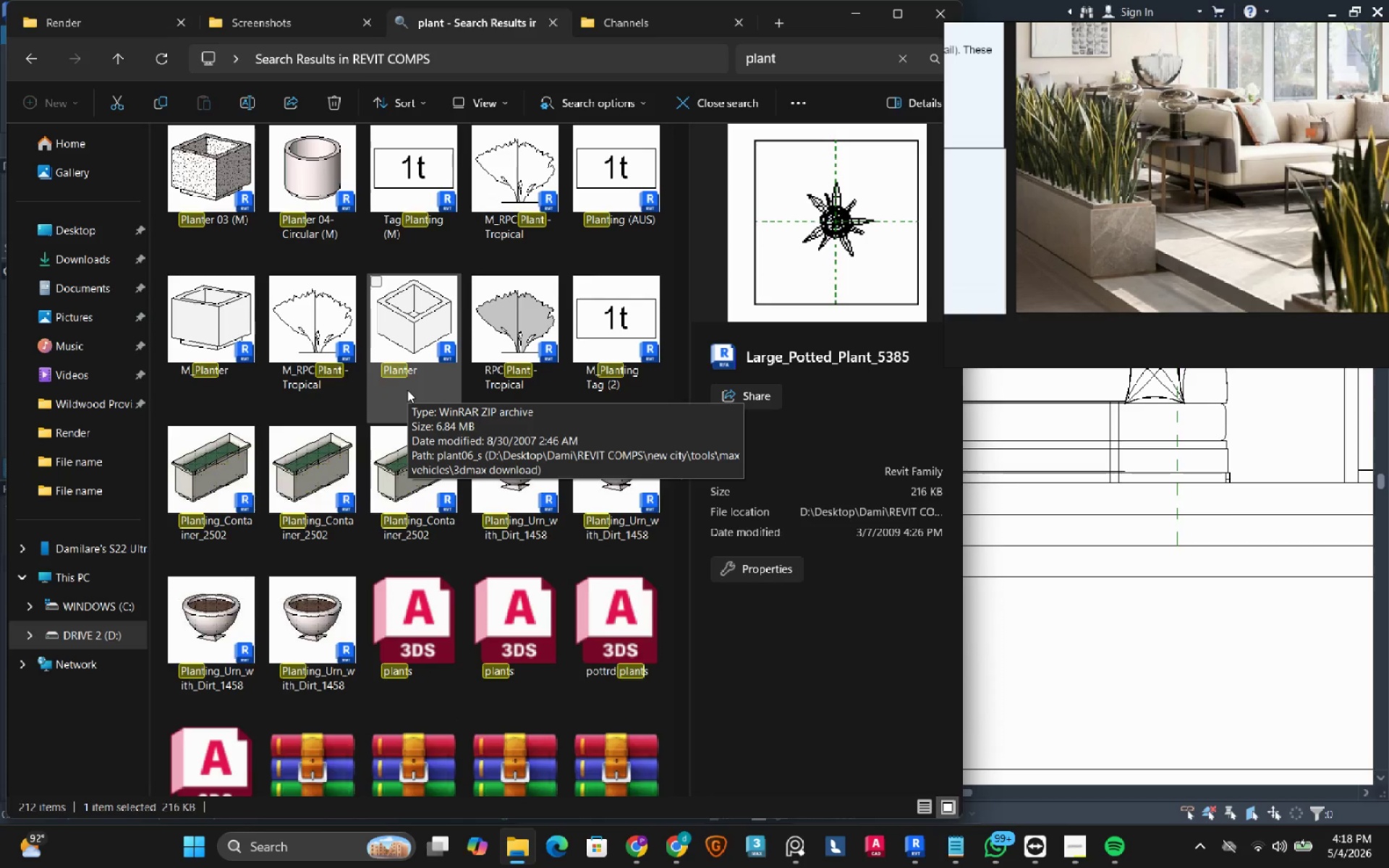 
mouse_move([381, 328])
 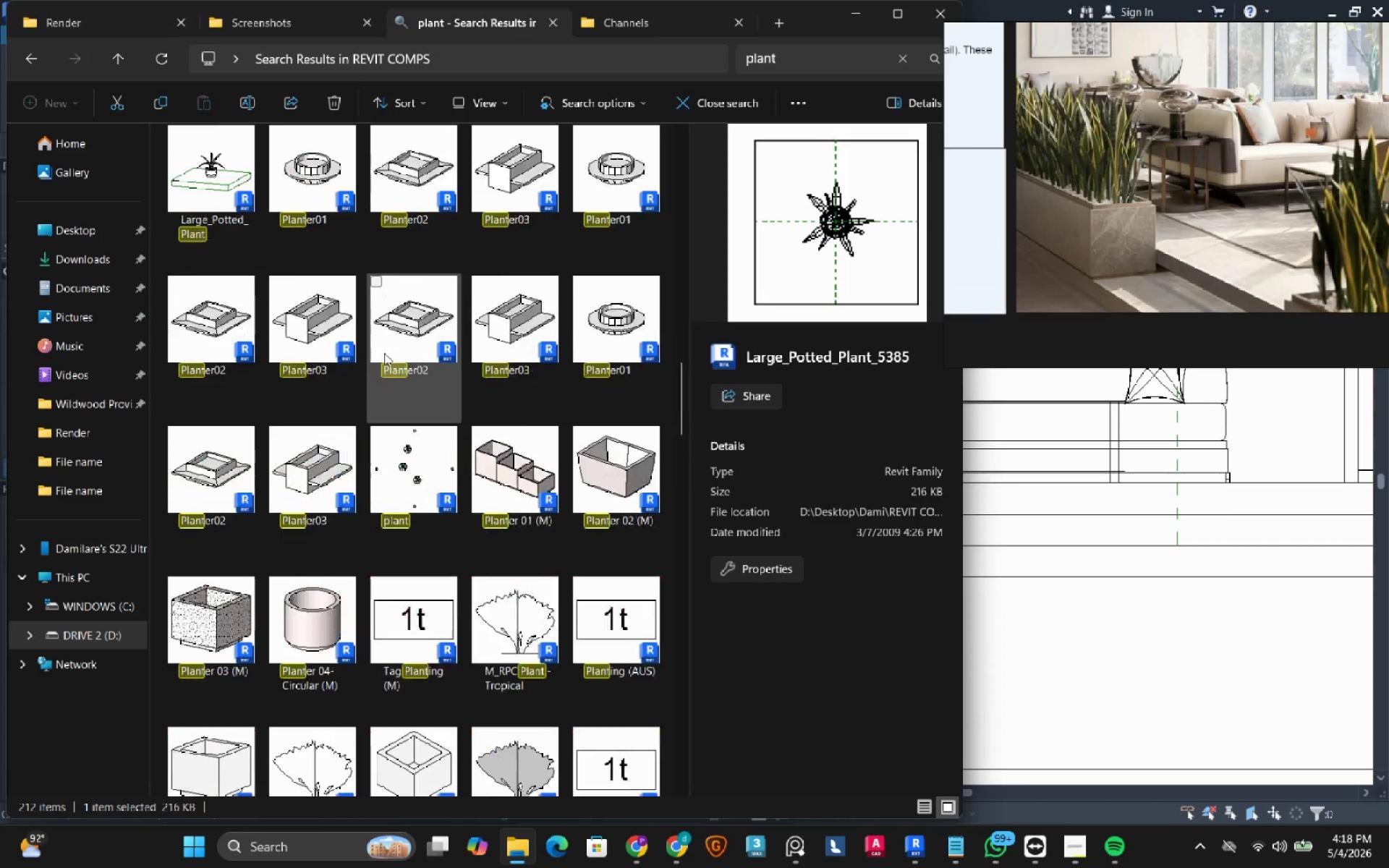 
scroll: coordinate [384, 353], scroll_direction: up, amount: 5.0
 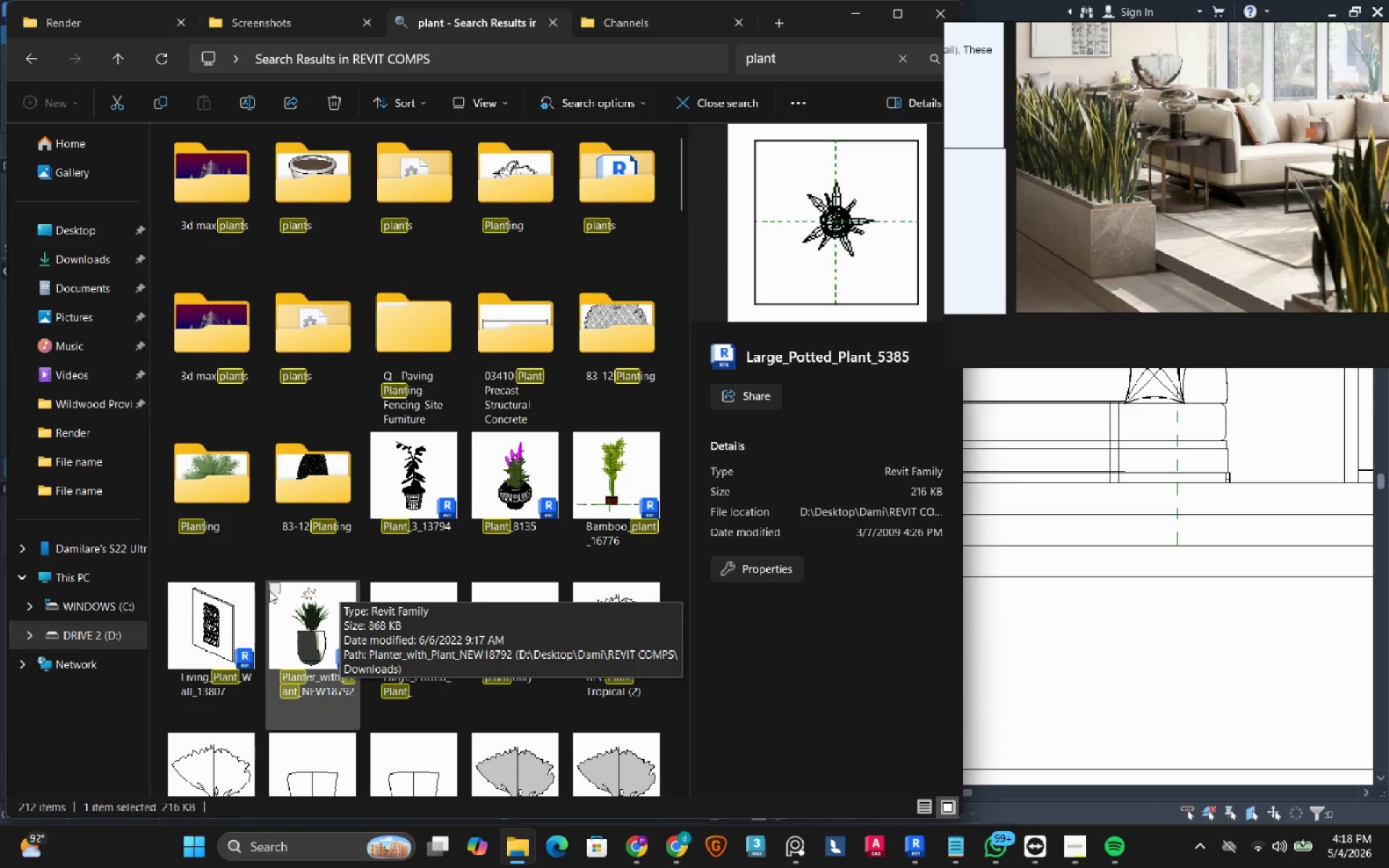 
wait(6.64)
 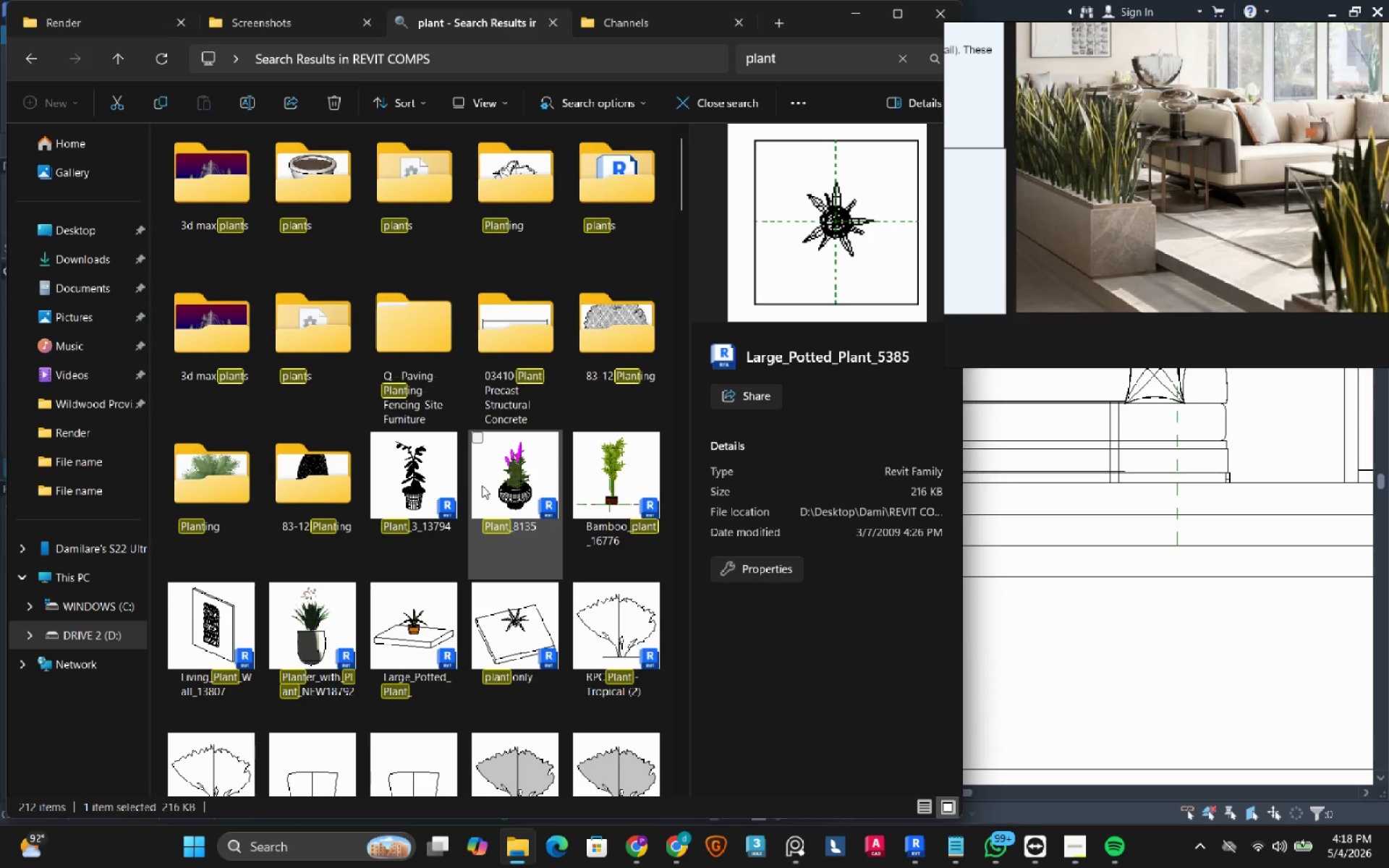 
left_click([275, 587])
 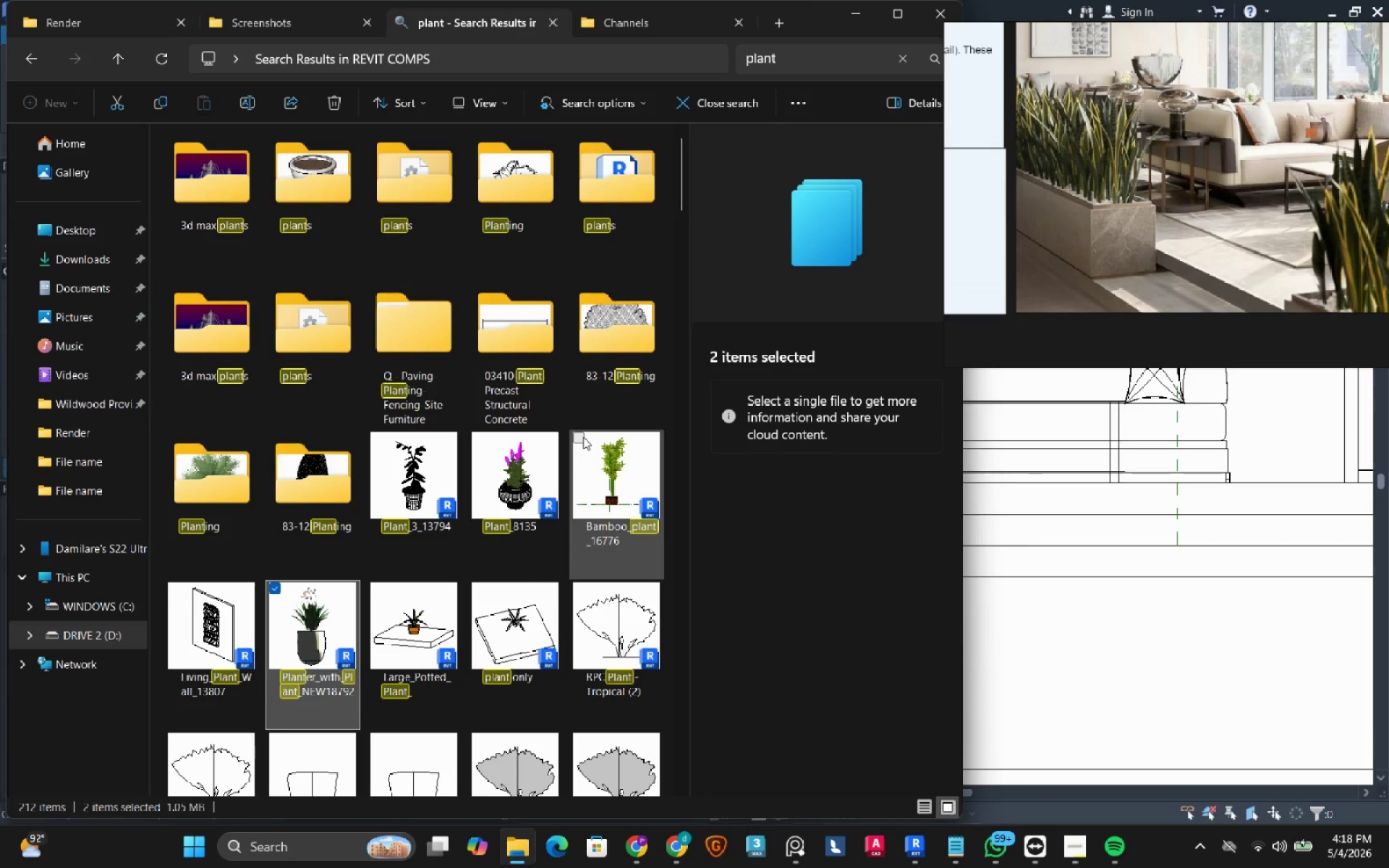 
left_click([579, 437])
 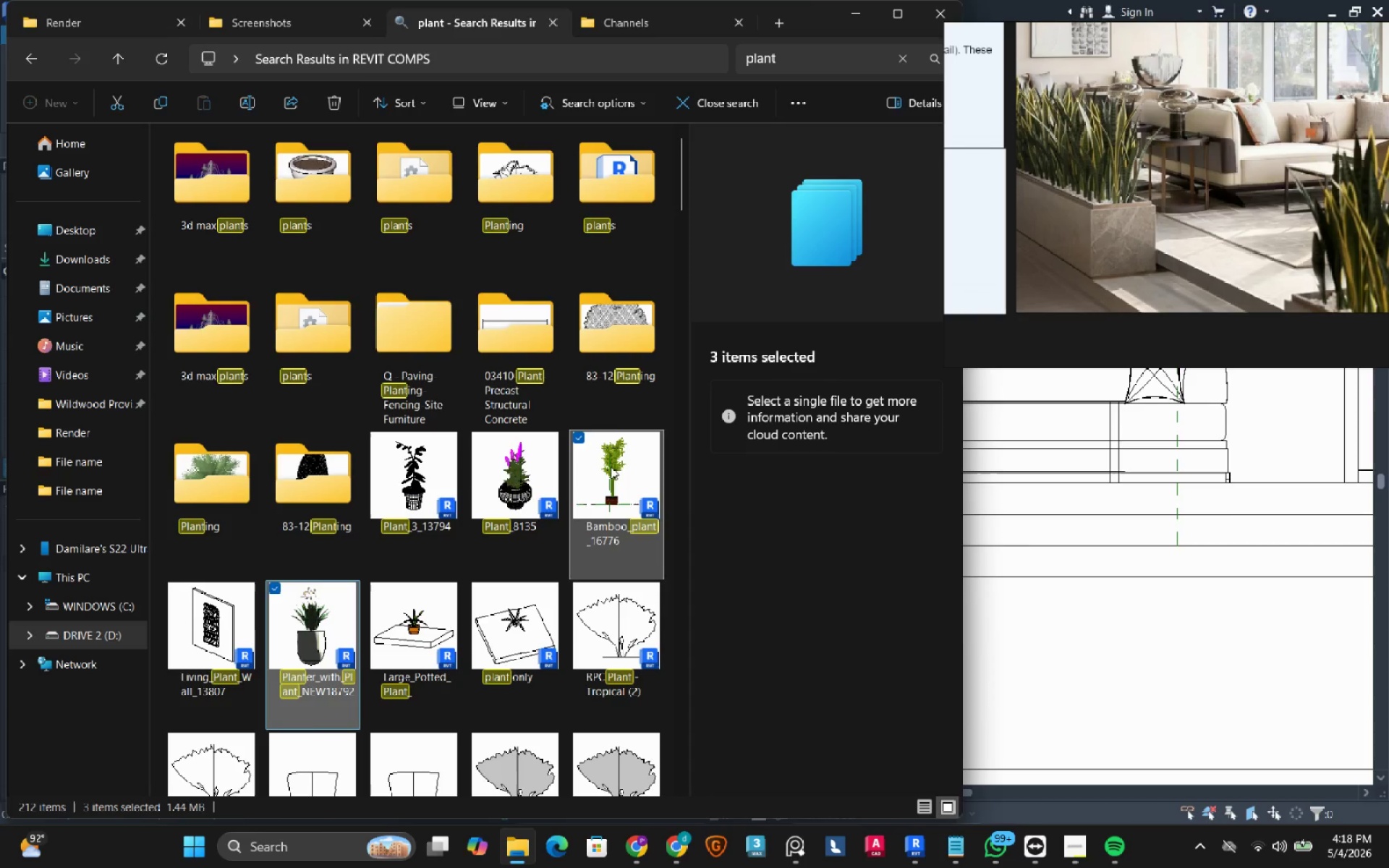 
left_click_drag(start_coordinate=[611, 467], to_coordinate=[1026, 591])
 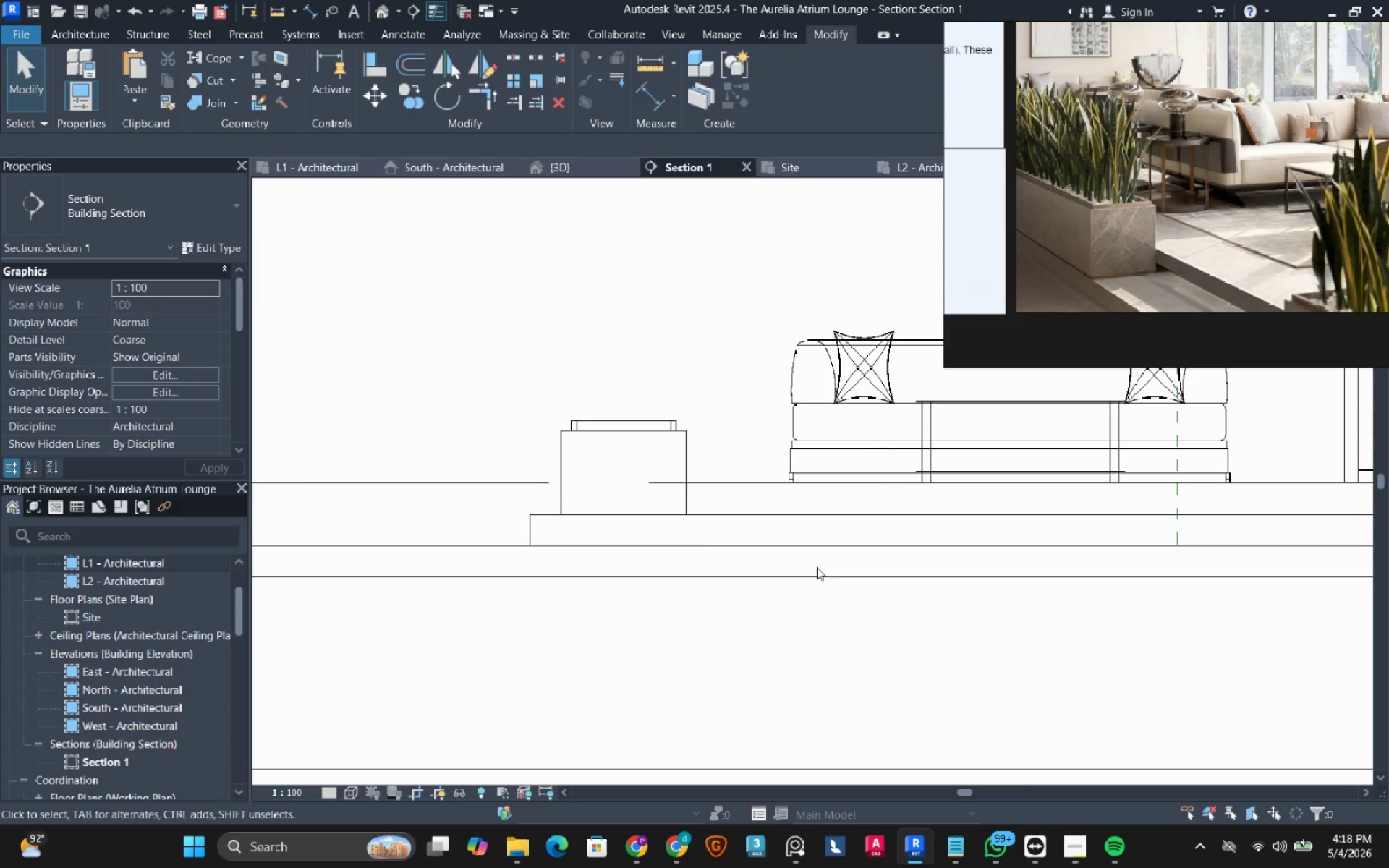 
wait(6.11)
 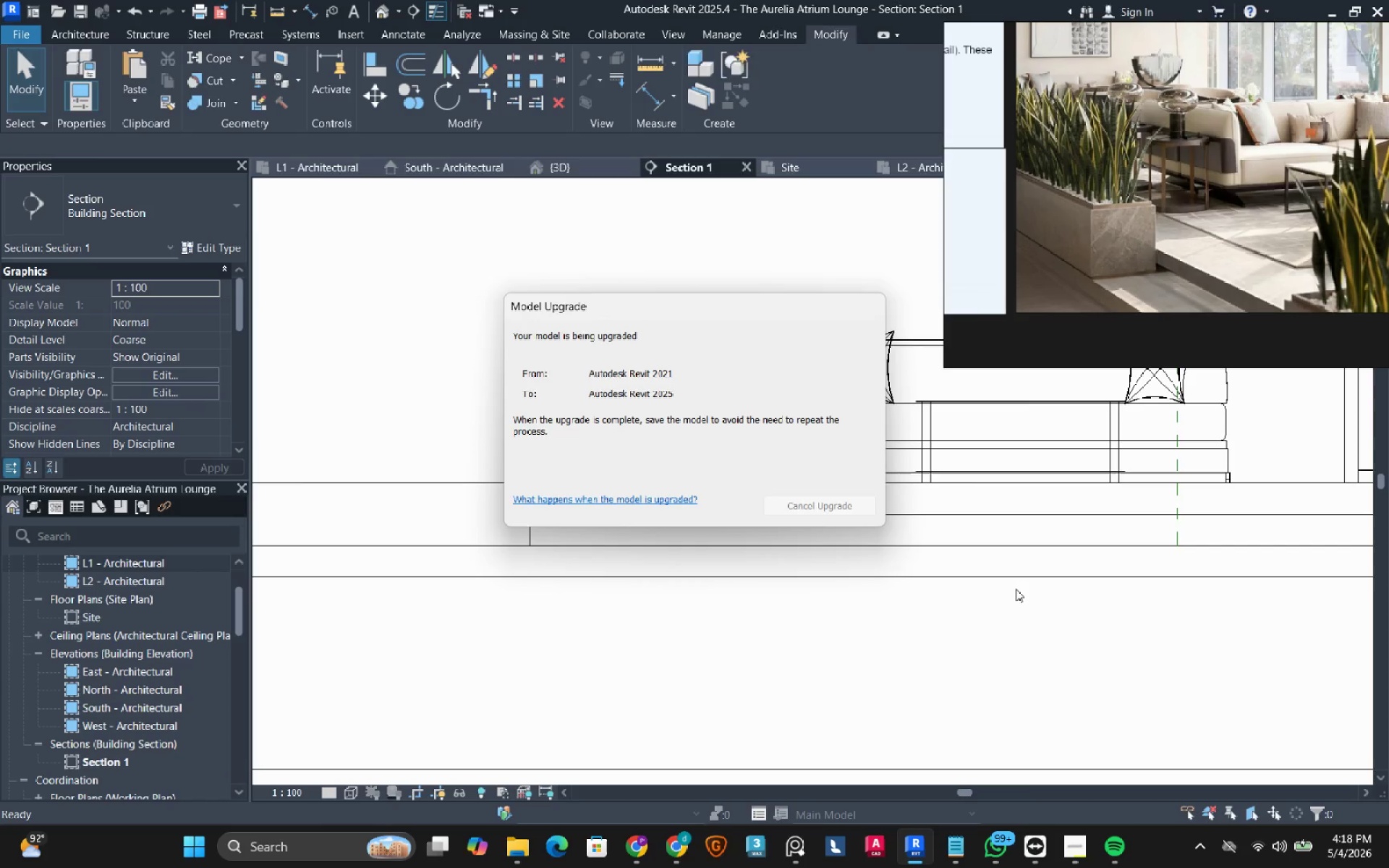 
double_click([132, 564])
 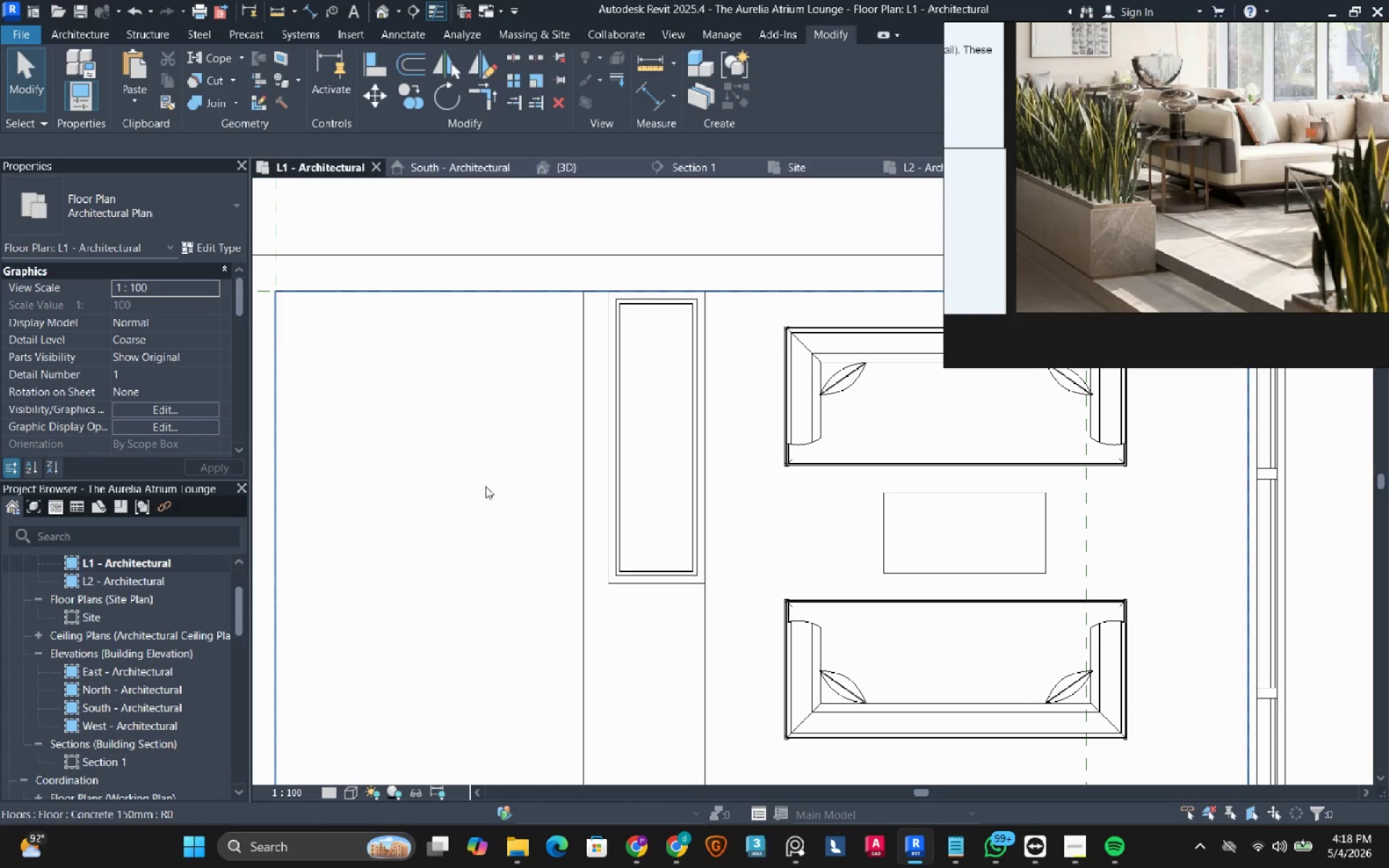 
scroll: coordinate [590, 459], scroll_direction: down, amount: 4.0
 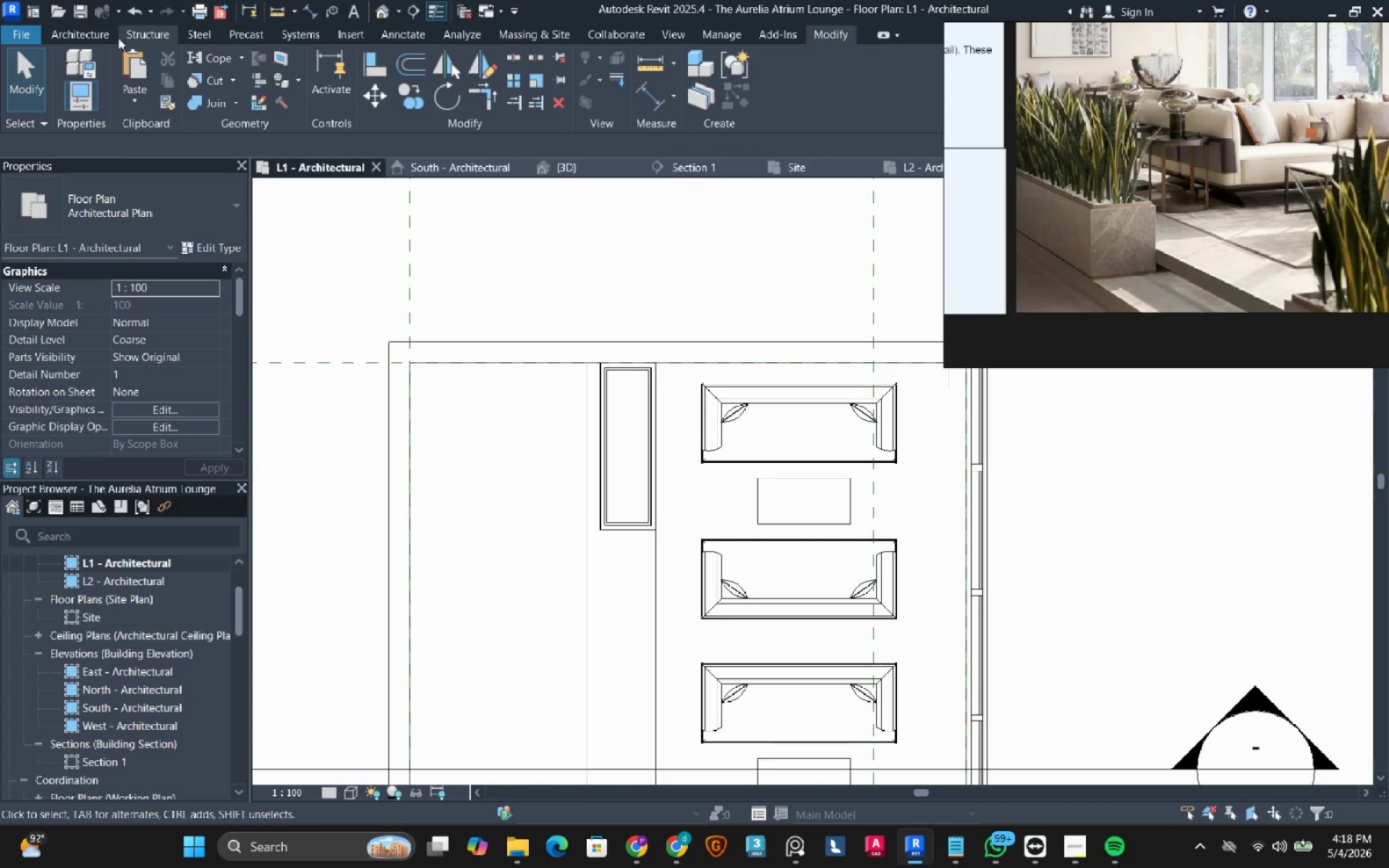 
left_click([89, 38])
 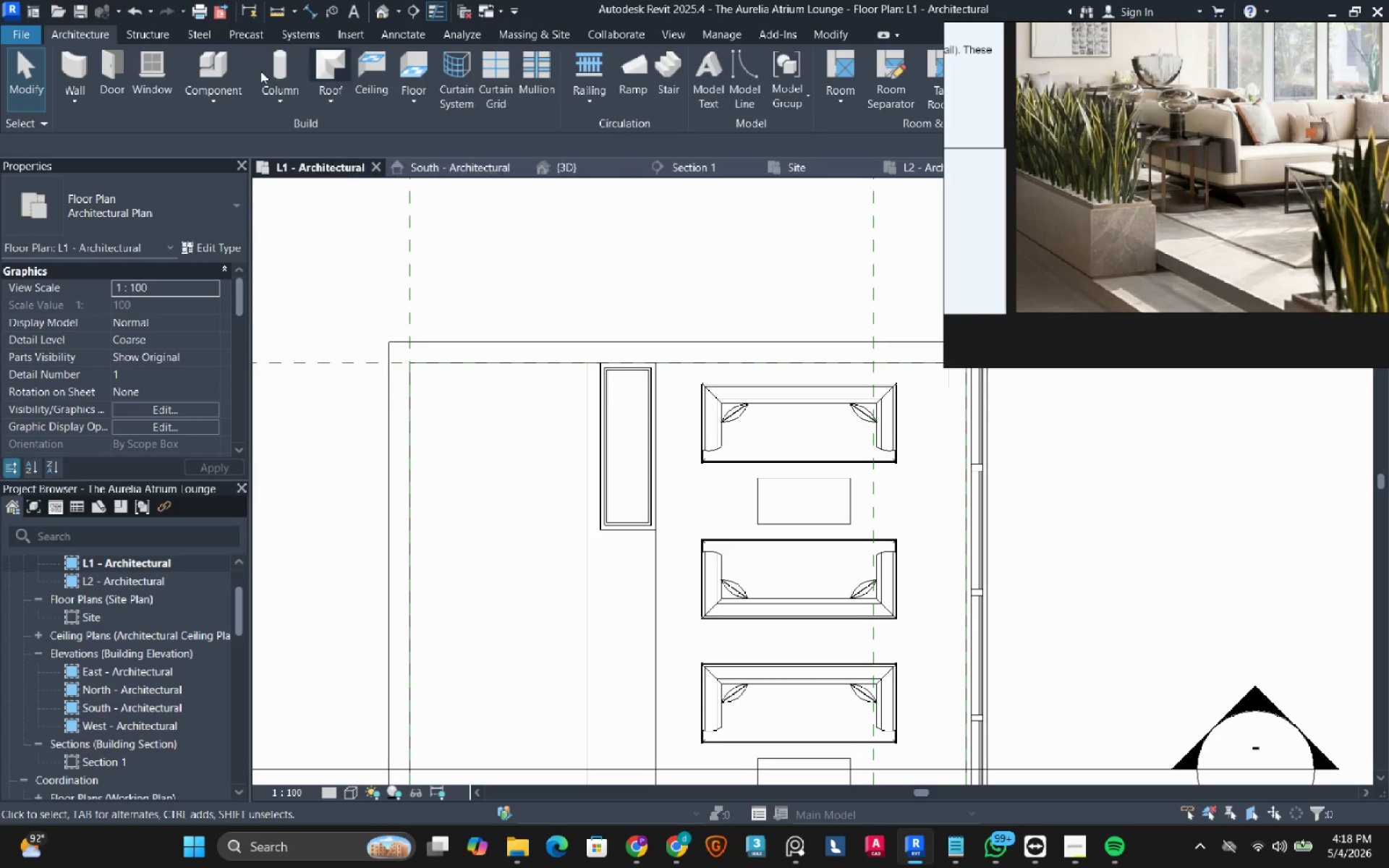 
left_click([208, 65])
 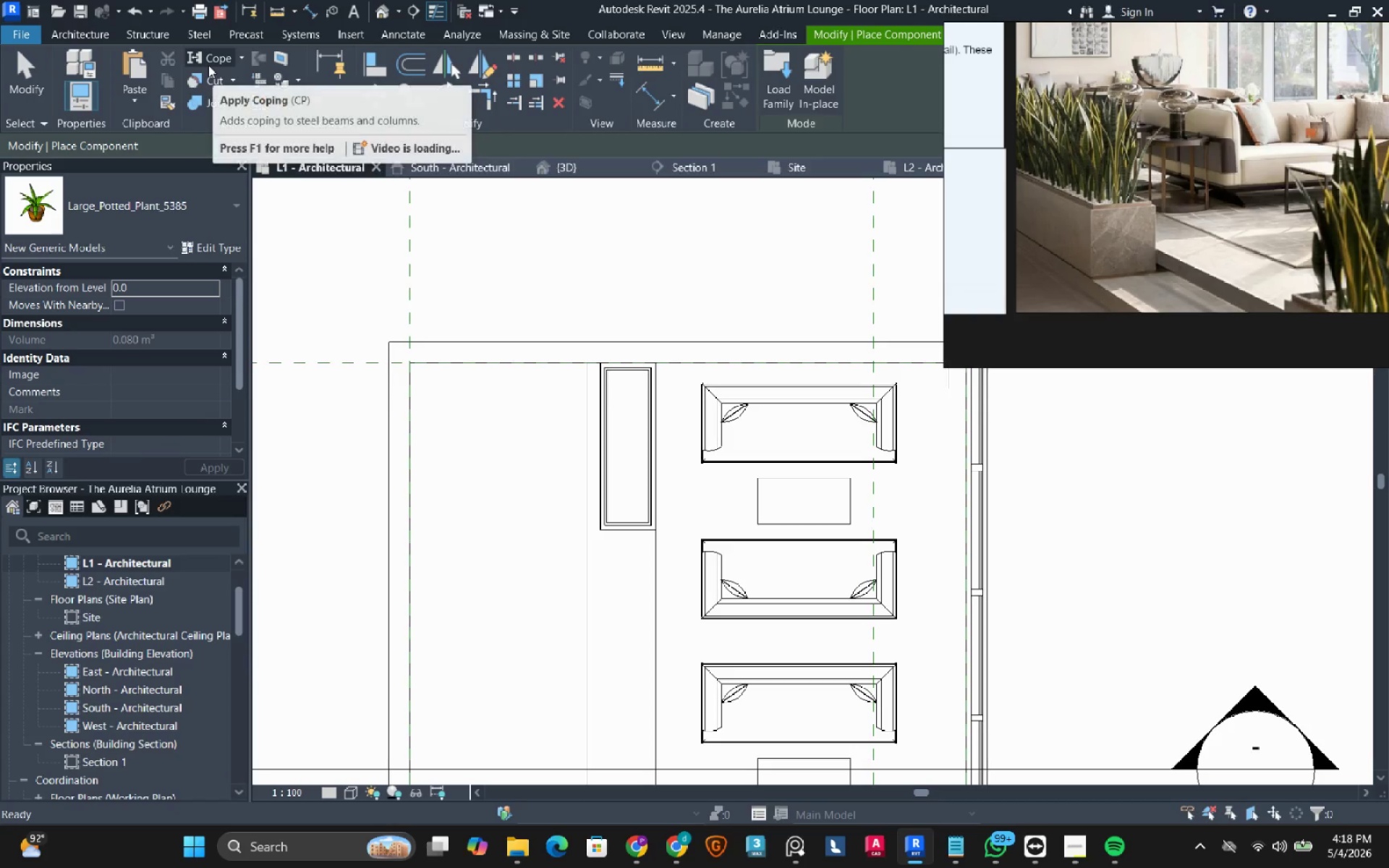 
key(MediaTrackNext)
 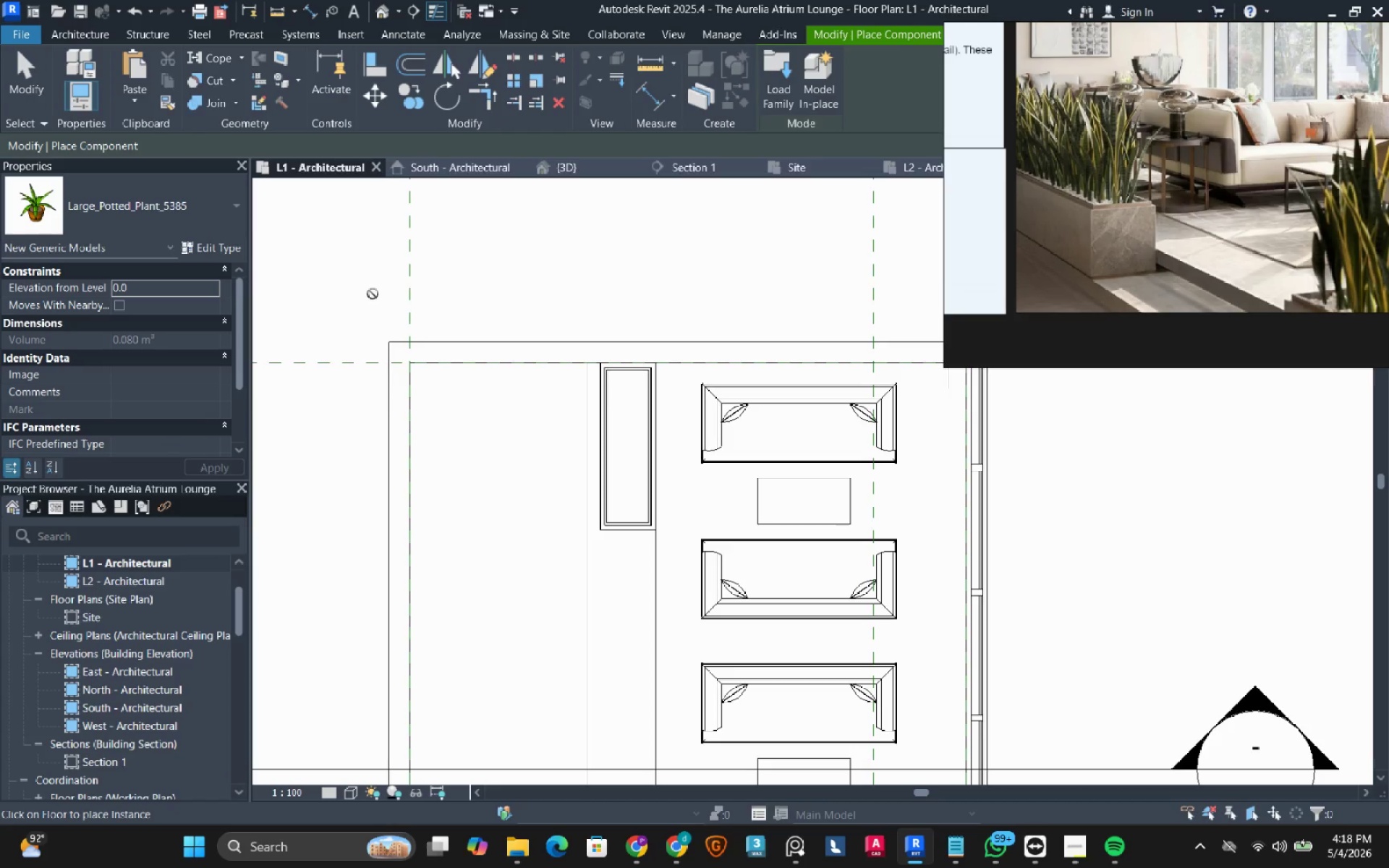 
scroll: coordinate [611, 383], scroll_direction: up, amount: 4.0
 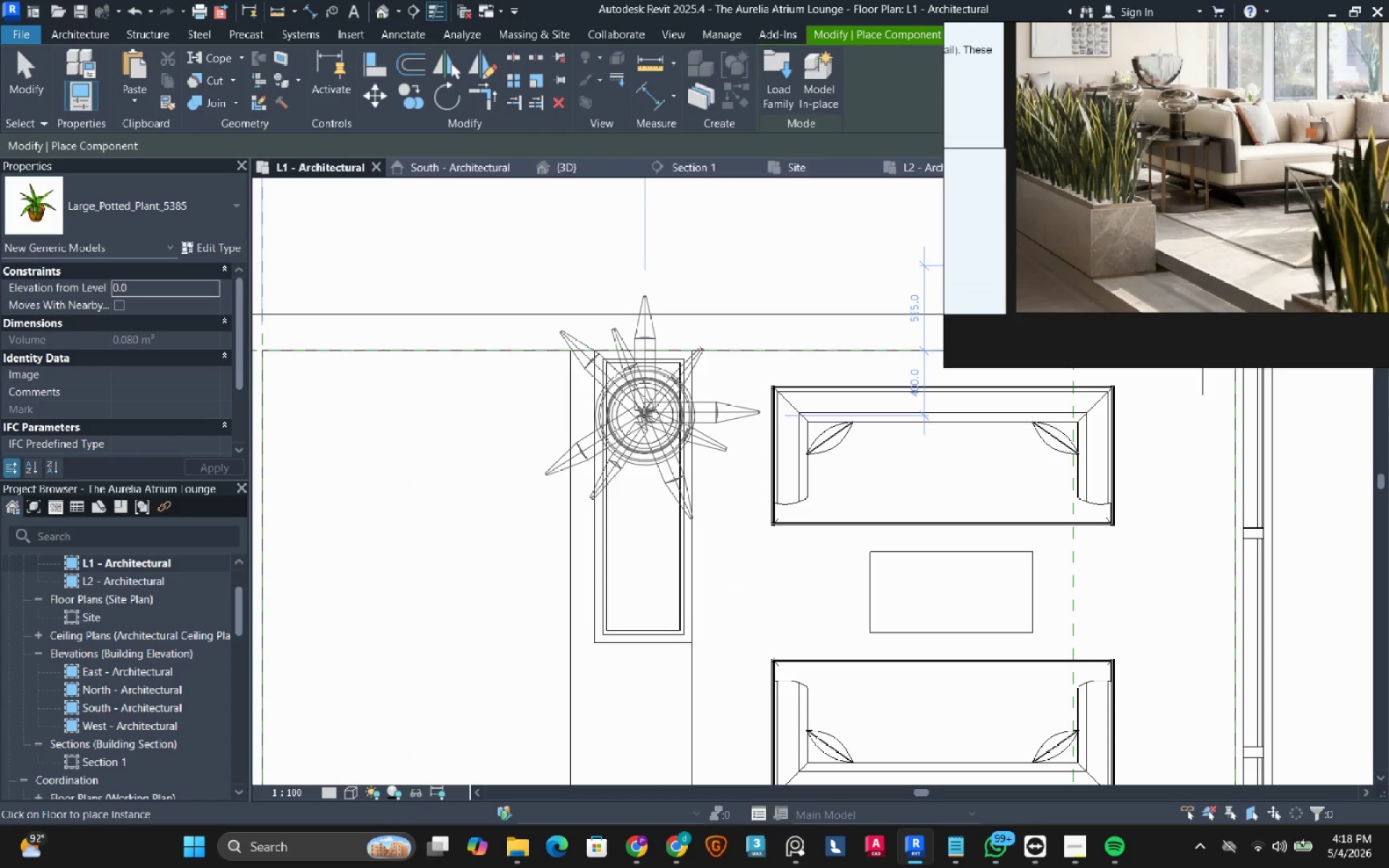 
left_click([102, 189])
 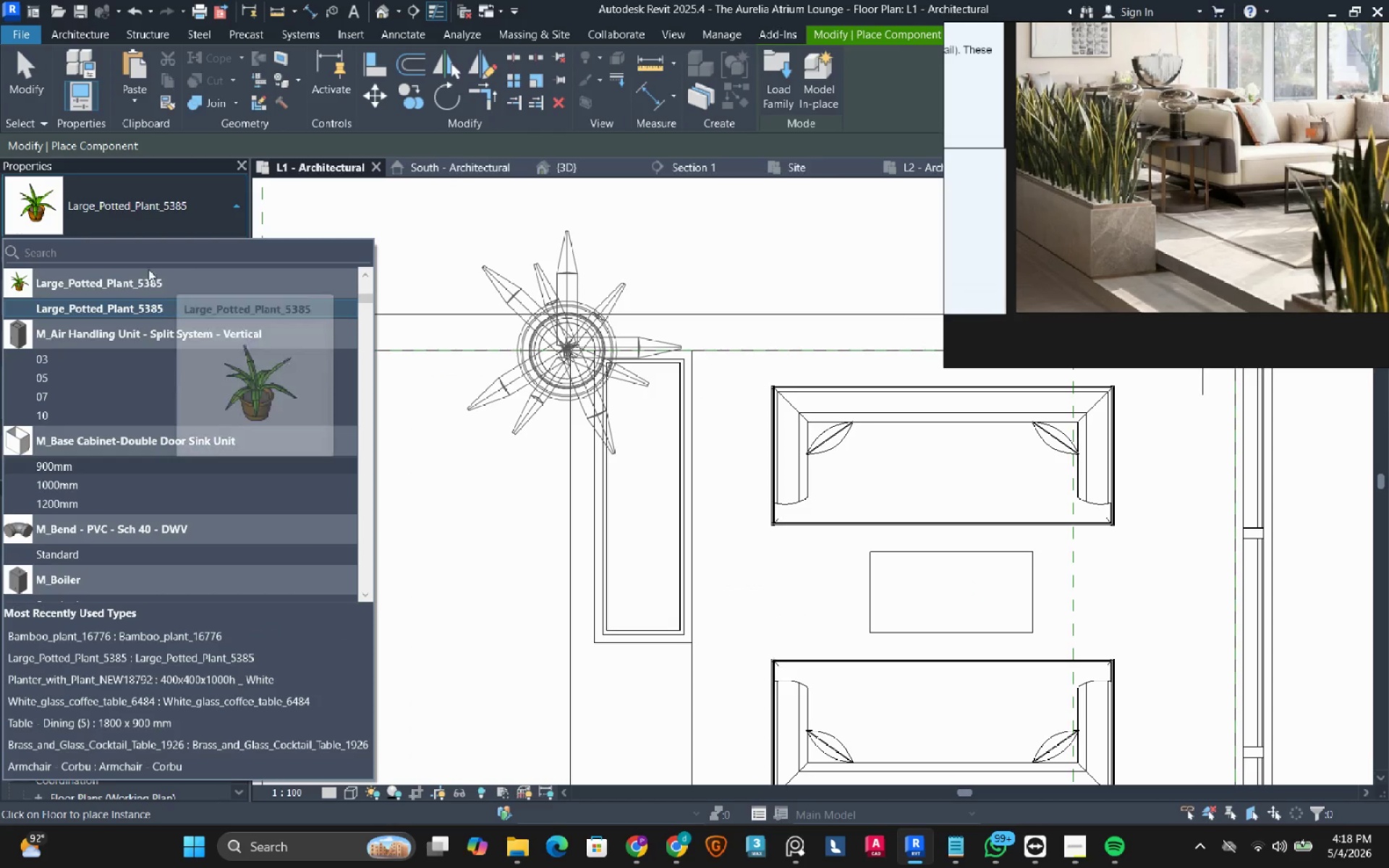 
scroll: coordinate [127, 386], scroll_direction: up, amount: 3.0
 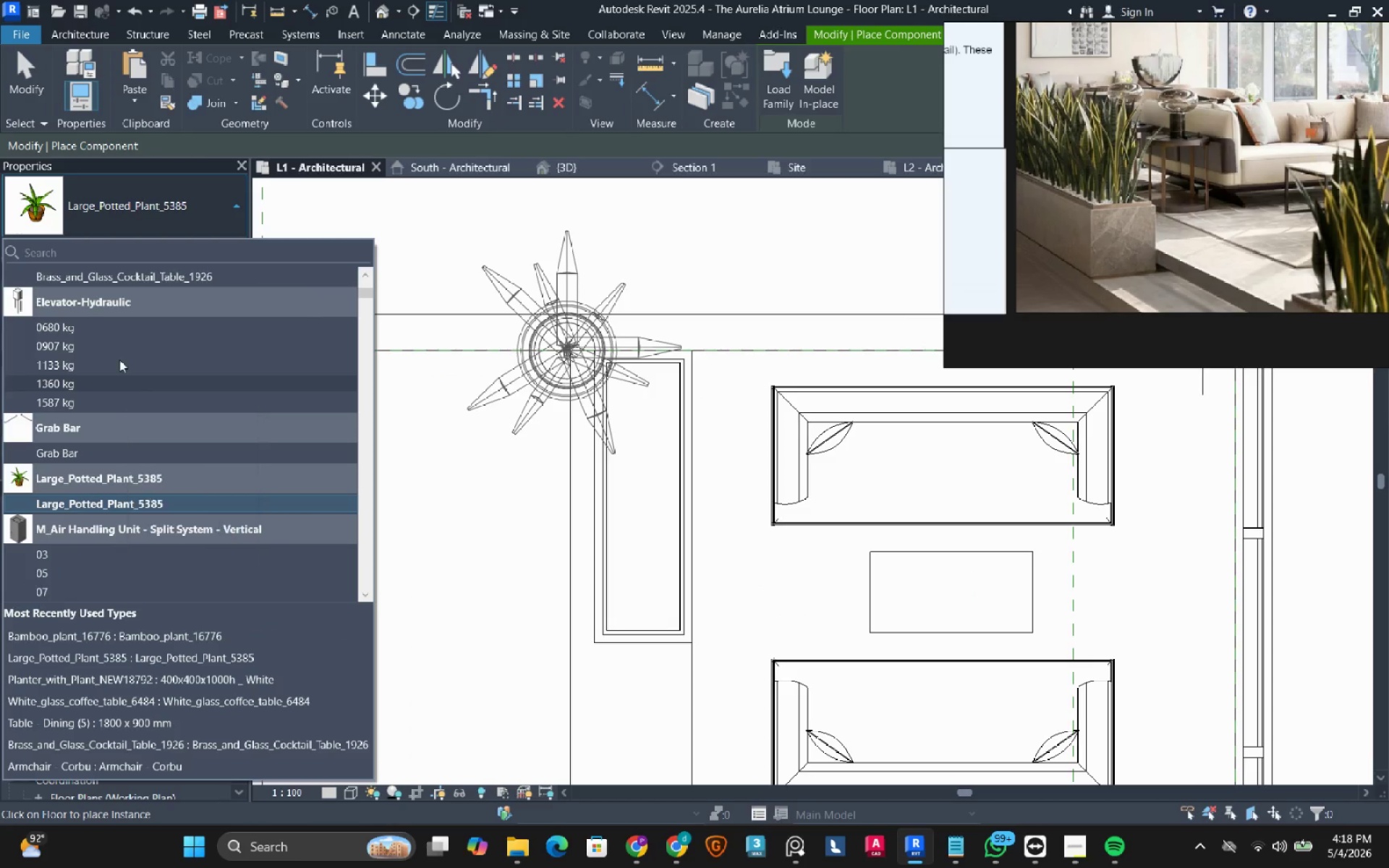 
mouse_move([68, 283])
 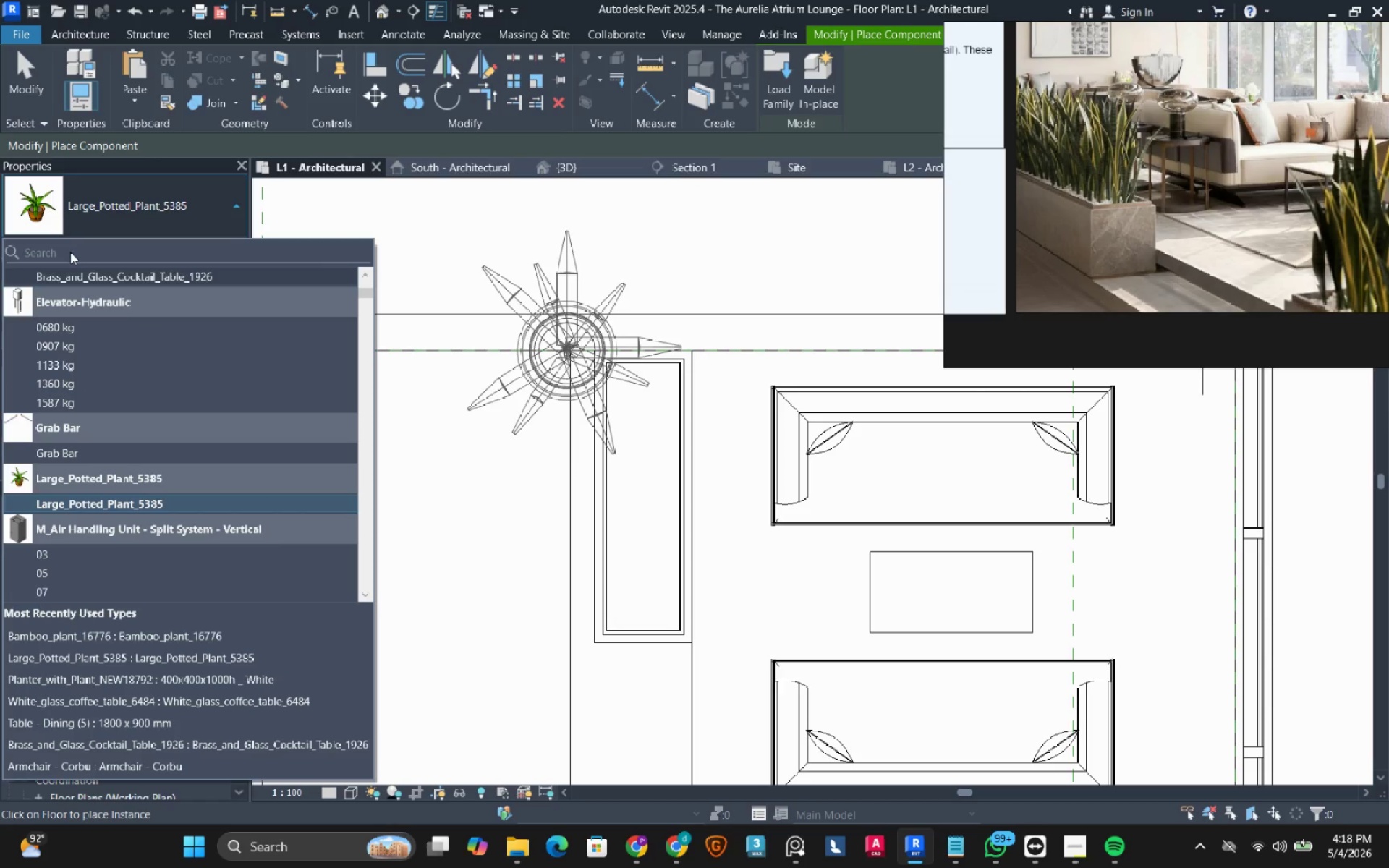 
left_click([70, 252])
 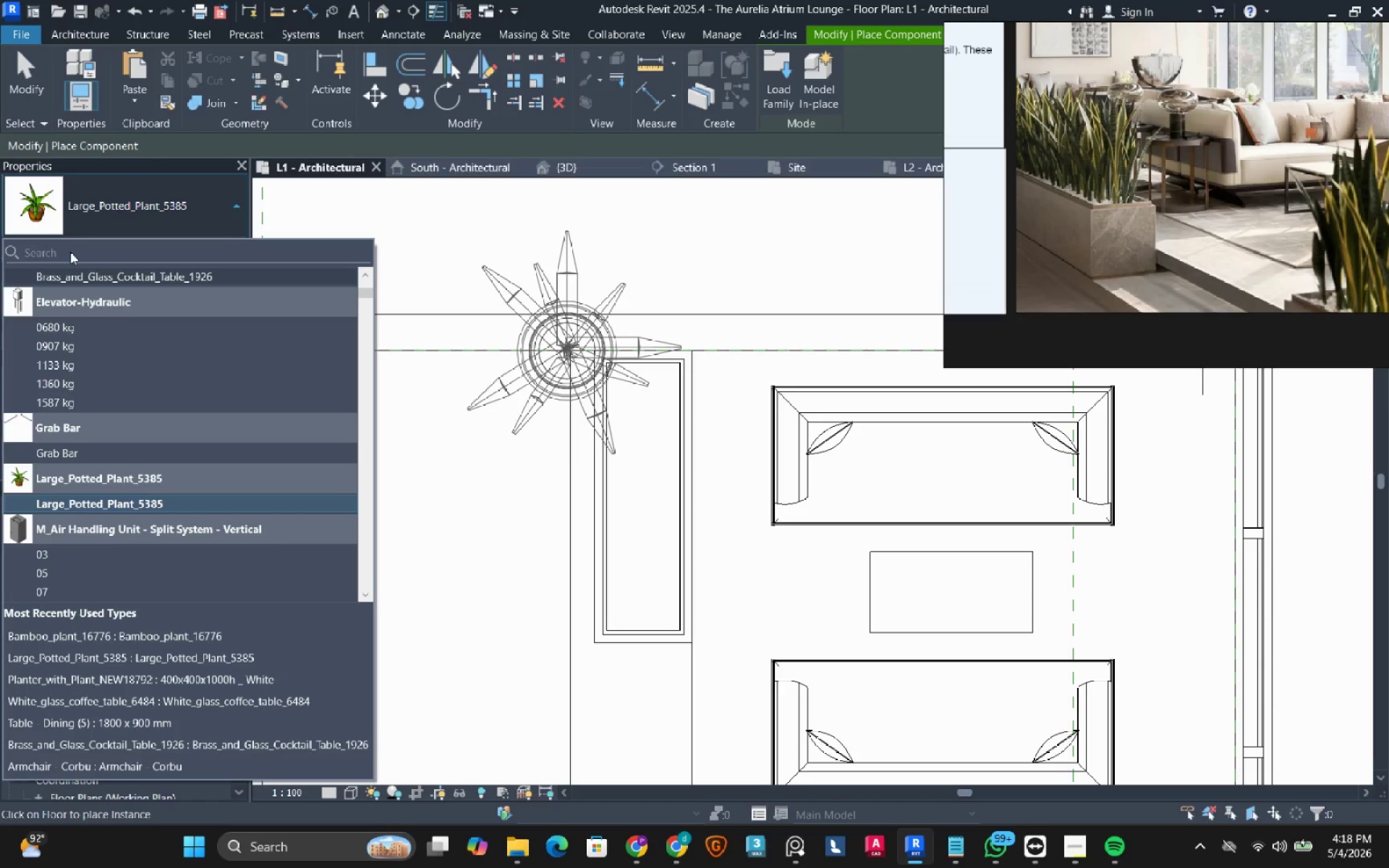 
type(plant)
 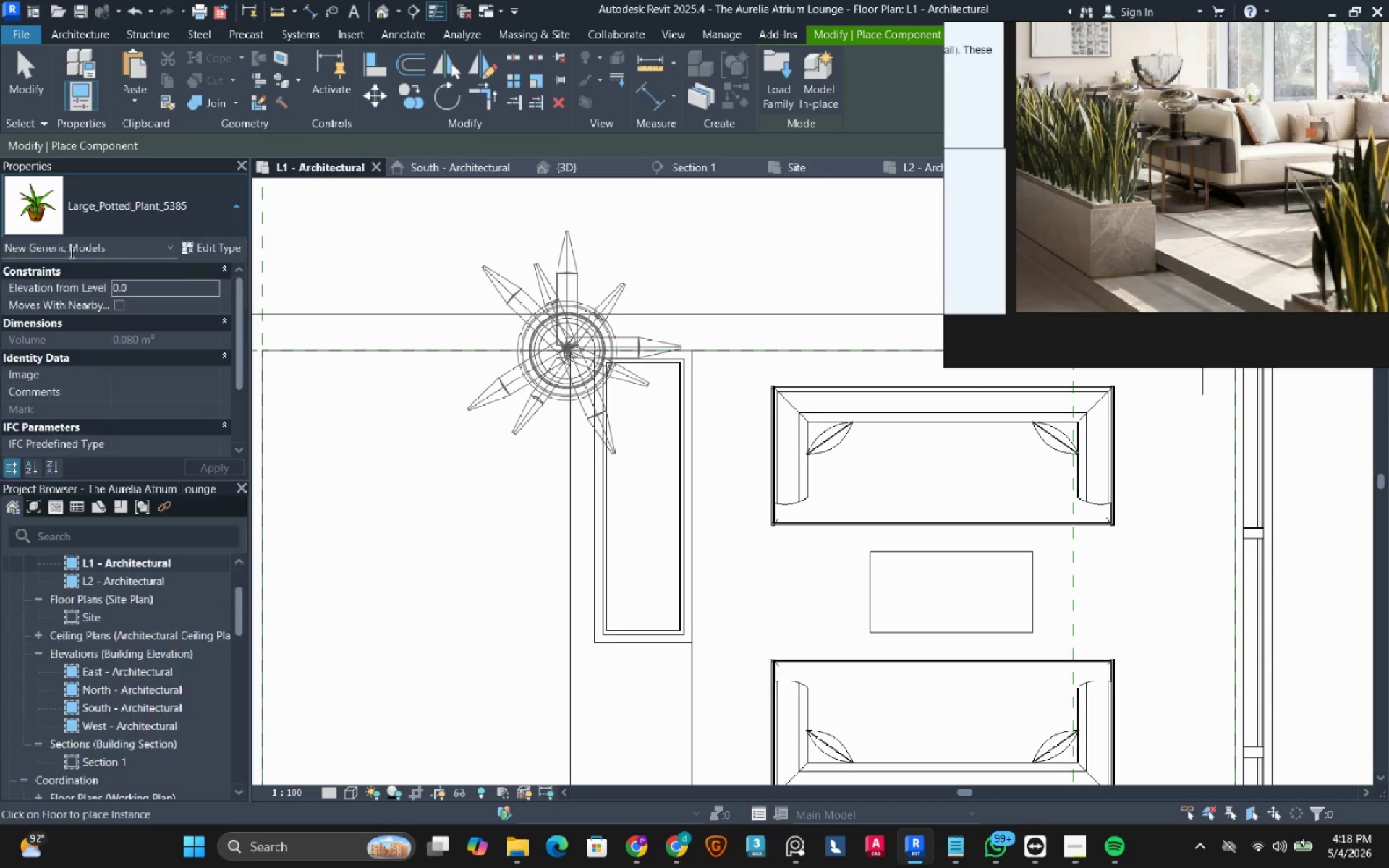 
key(Enter)
 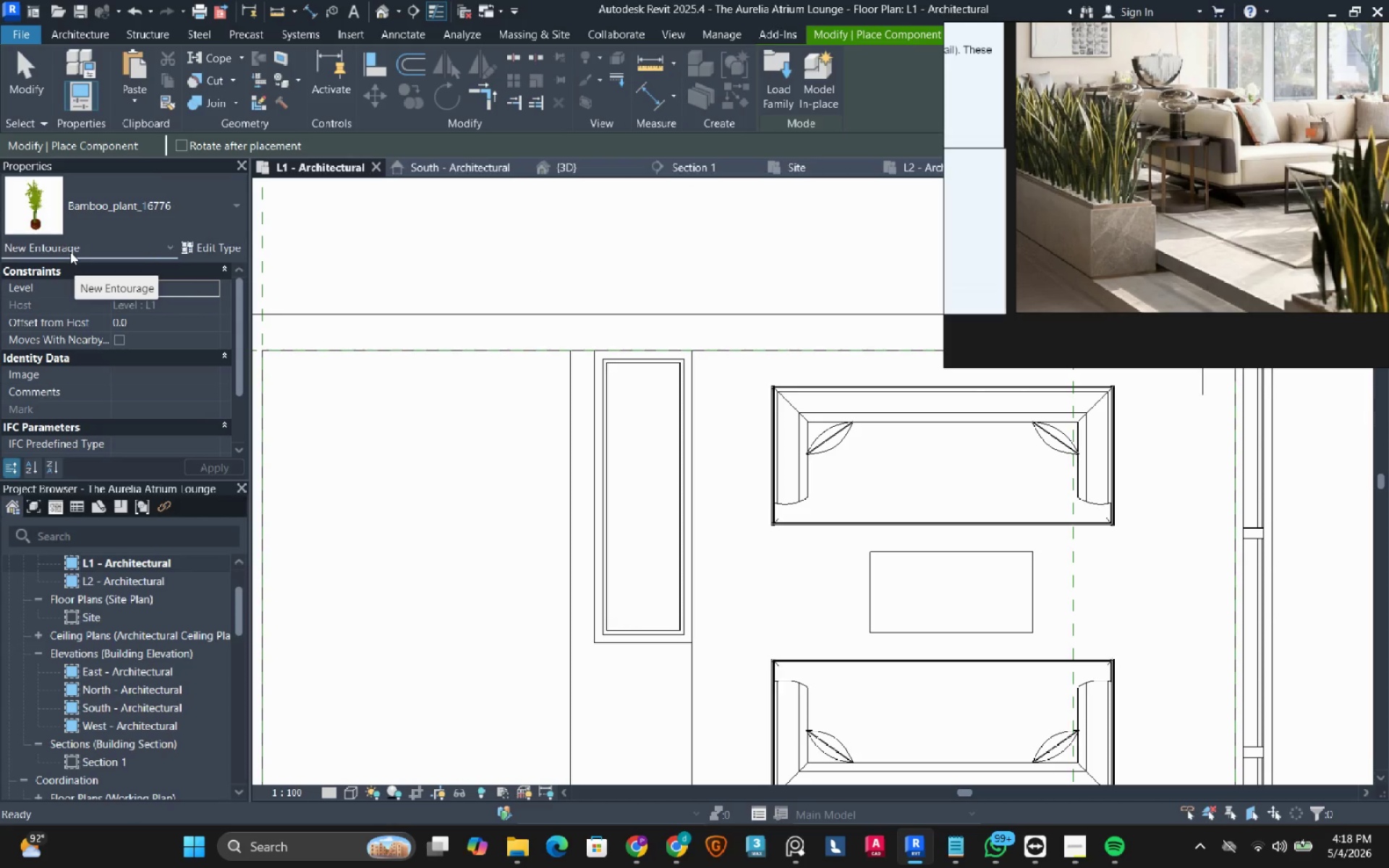 
key(VolumeUp)
 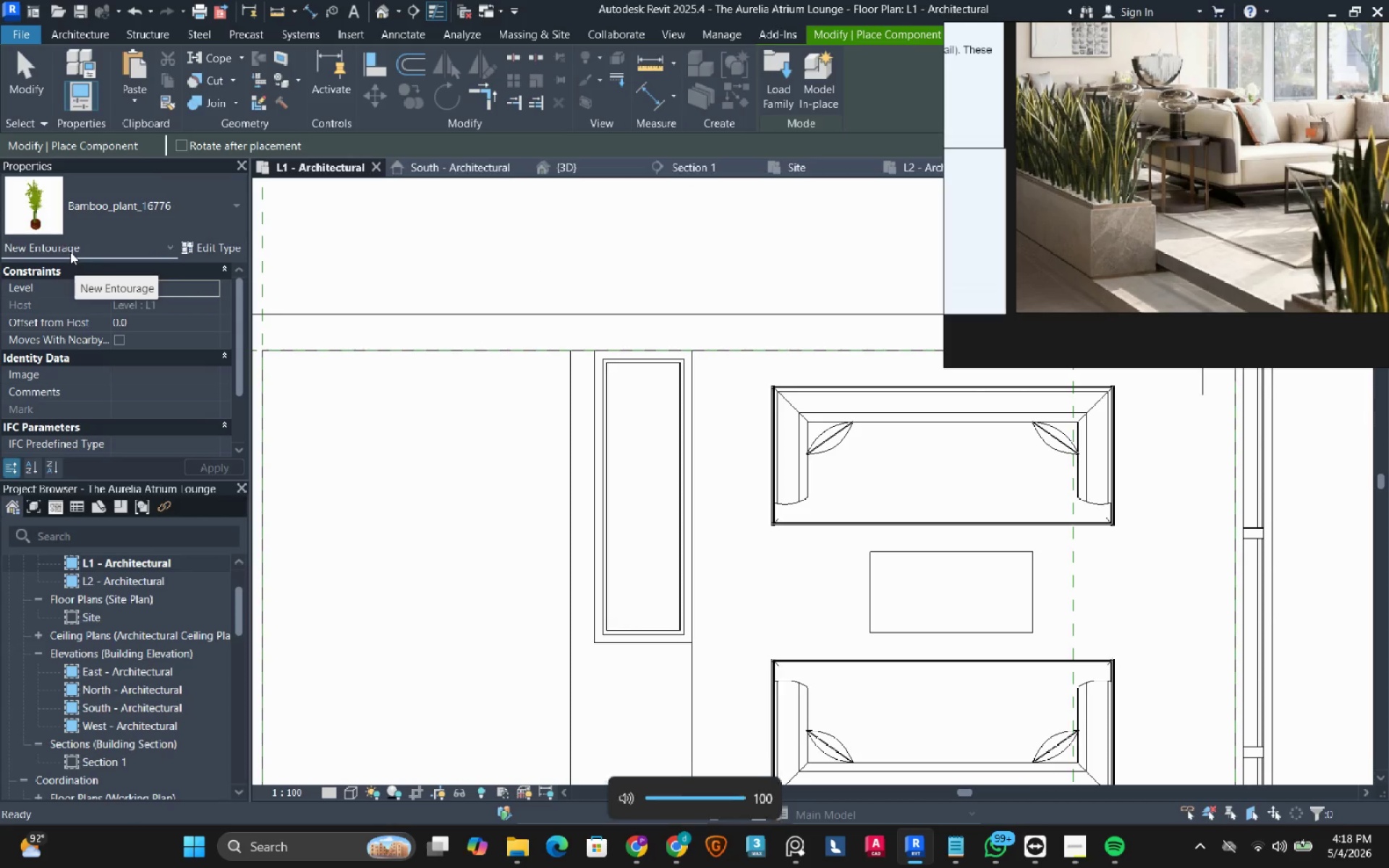 
key(VolumeUp)
 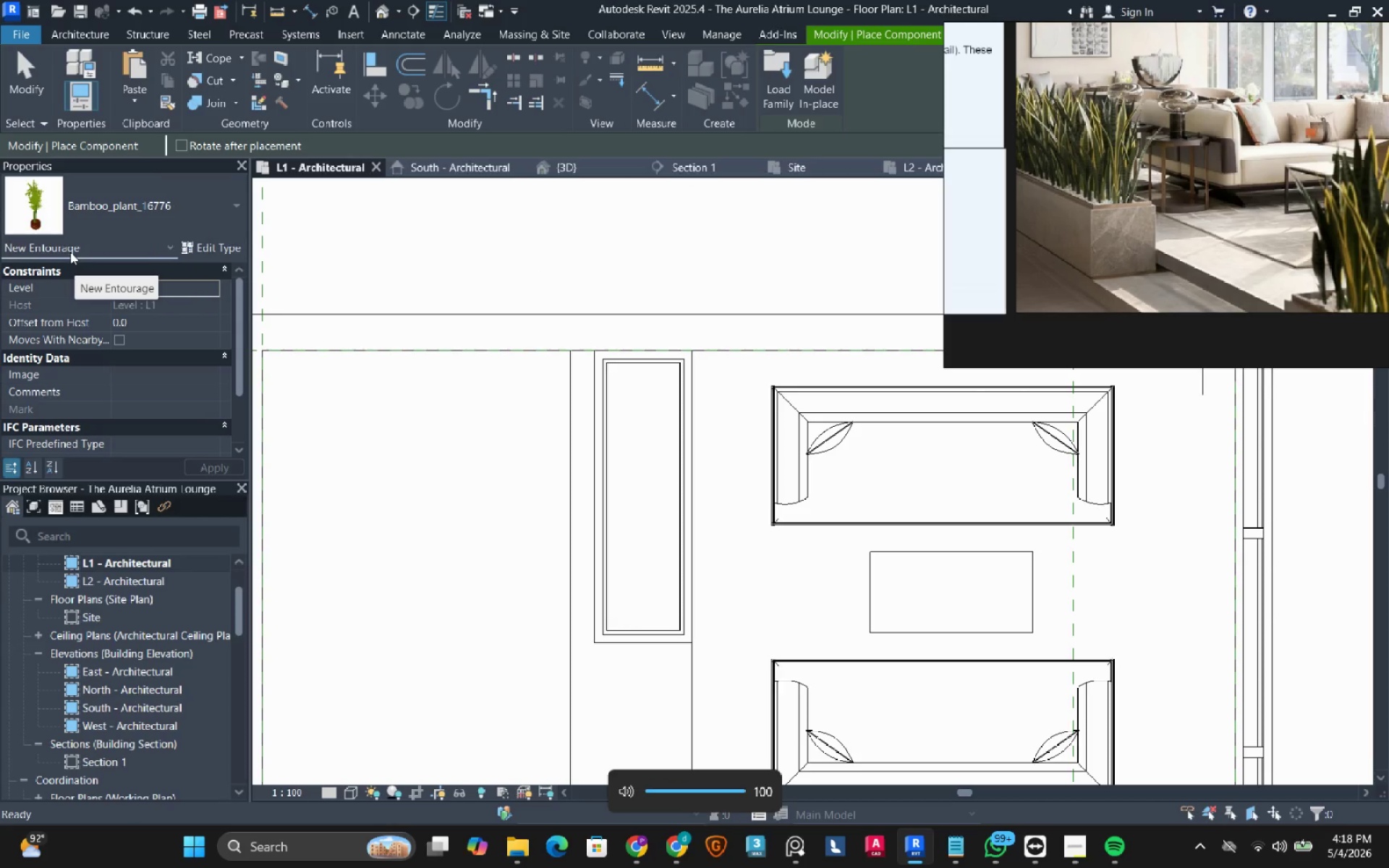 
key(VolumeDown)
 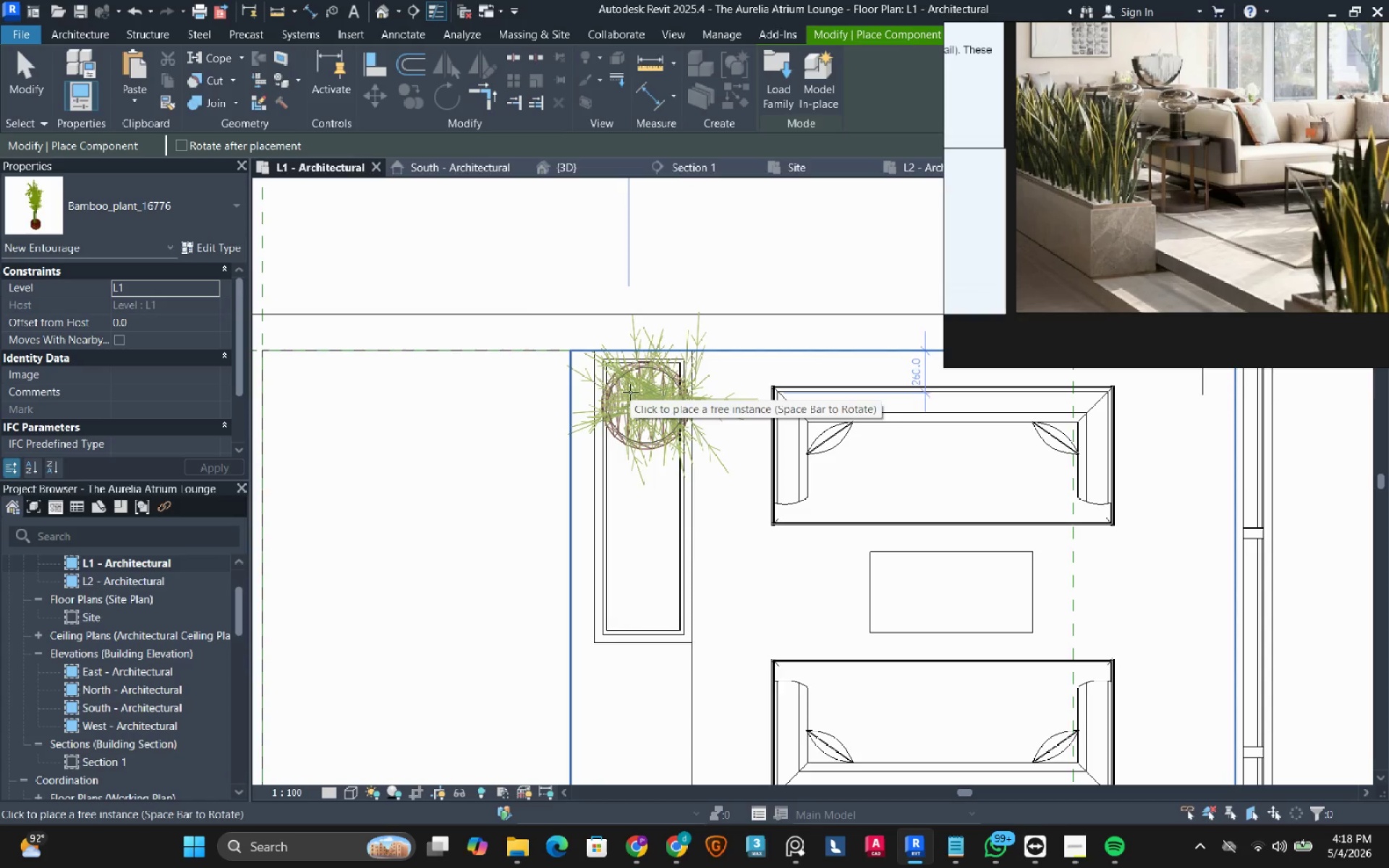 
mouse_move([113, 235])
 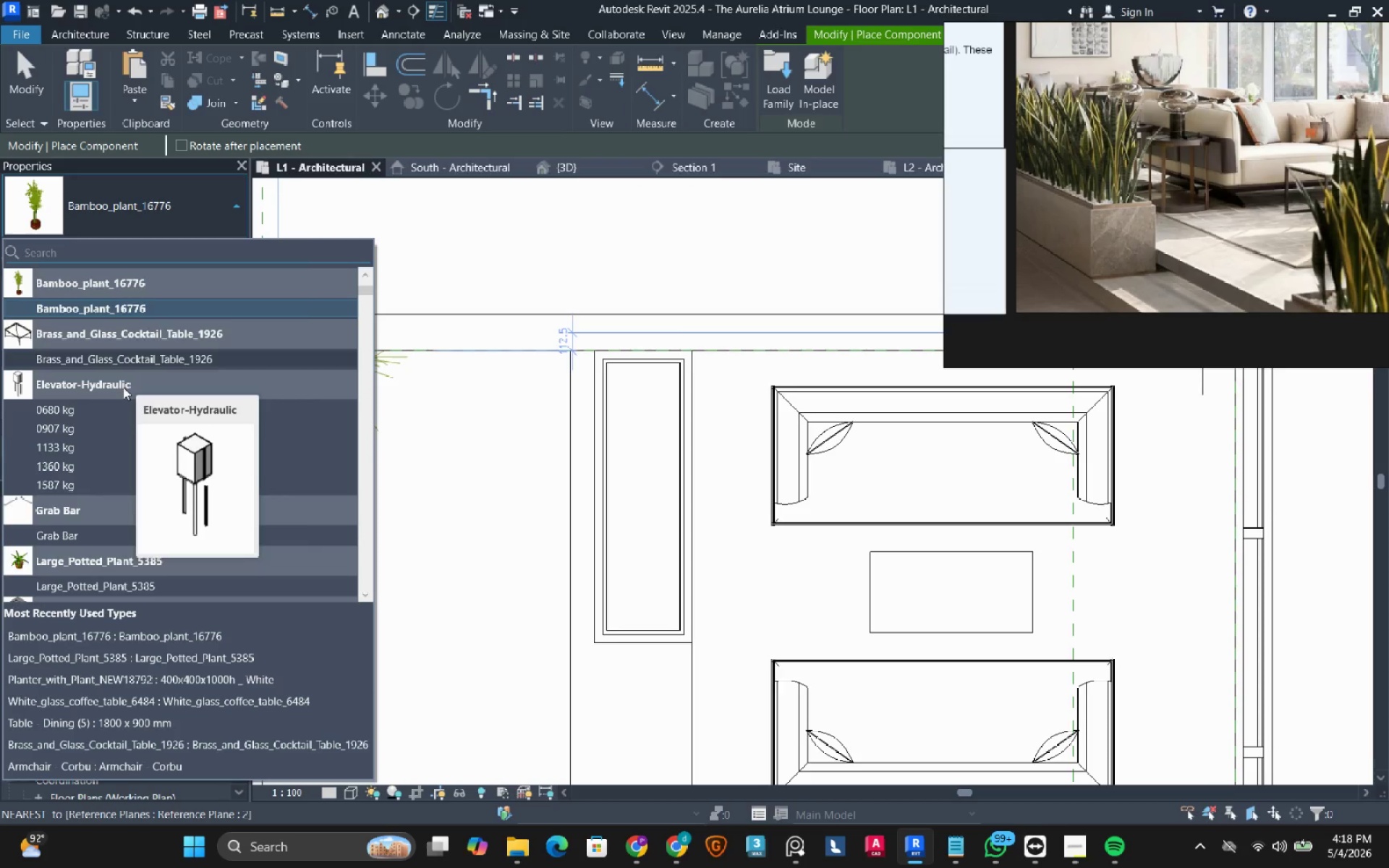 
scroll: coordinate [123, 387], scroll_direction: up, amount: 2.0
 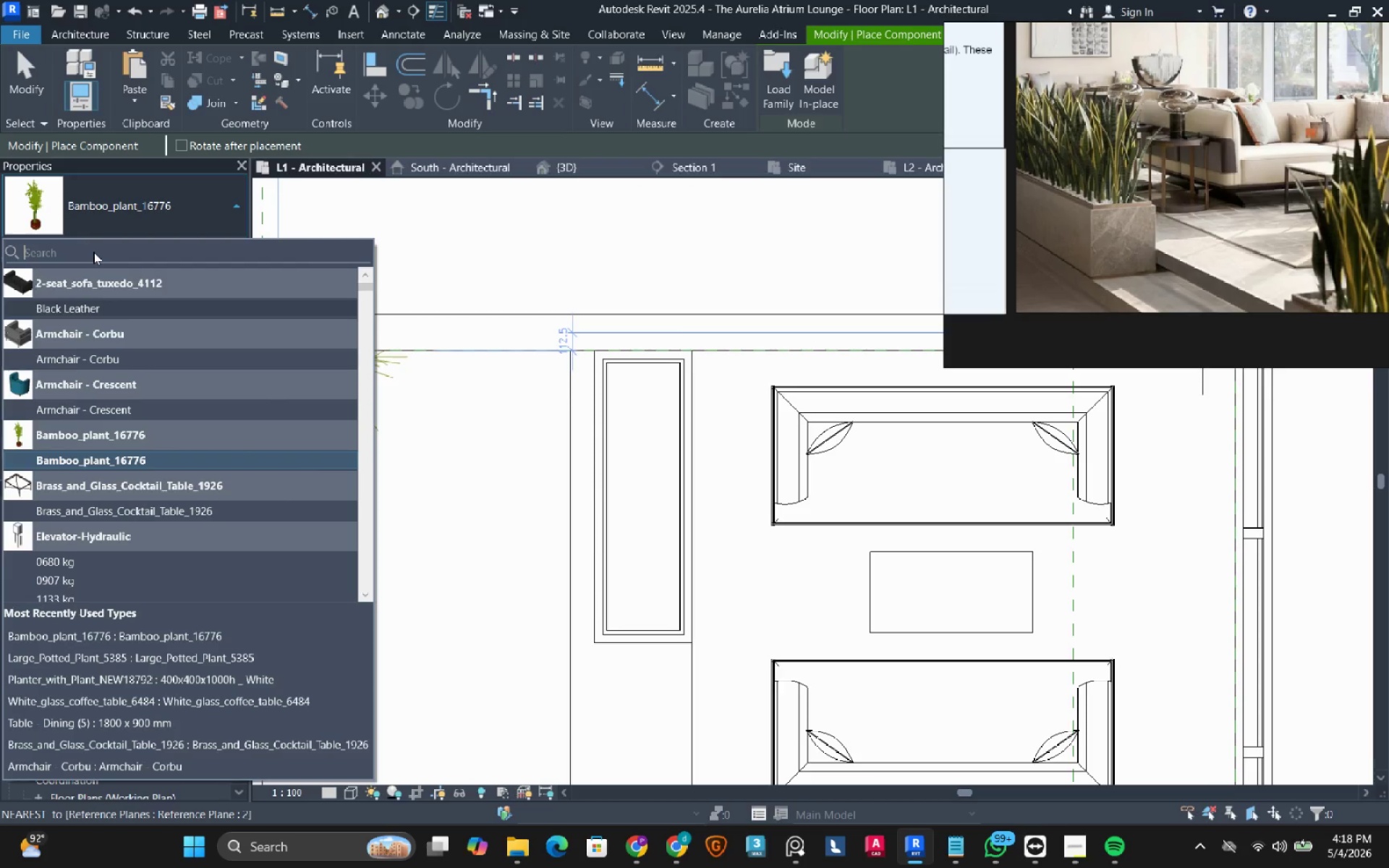 
type(plant)
 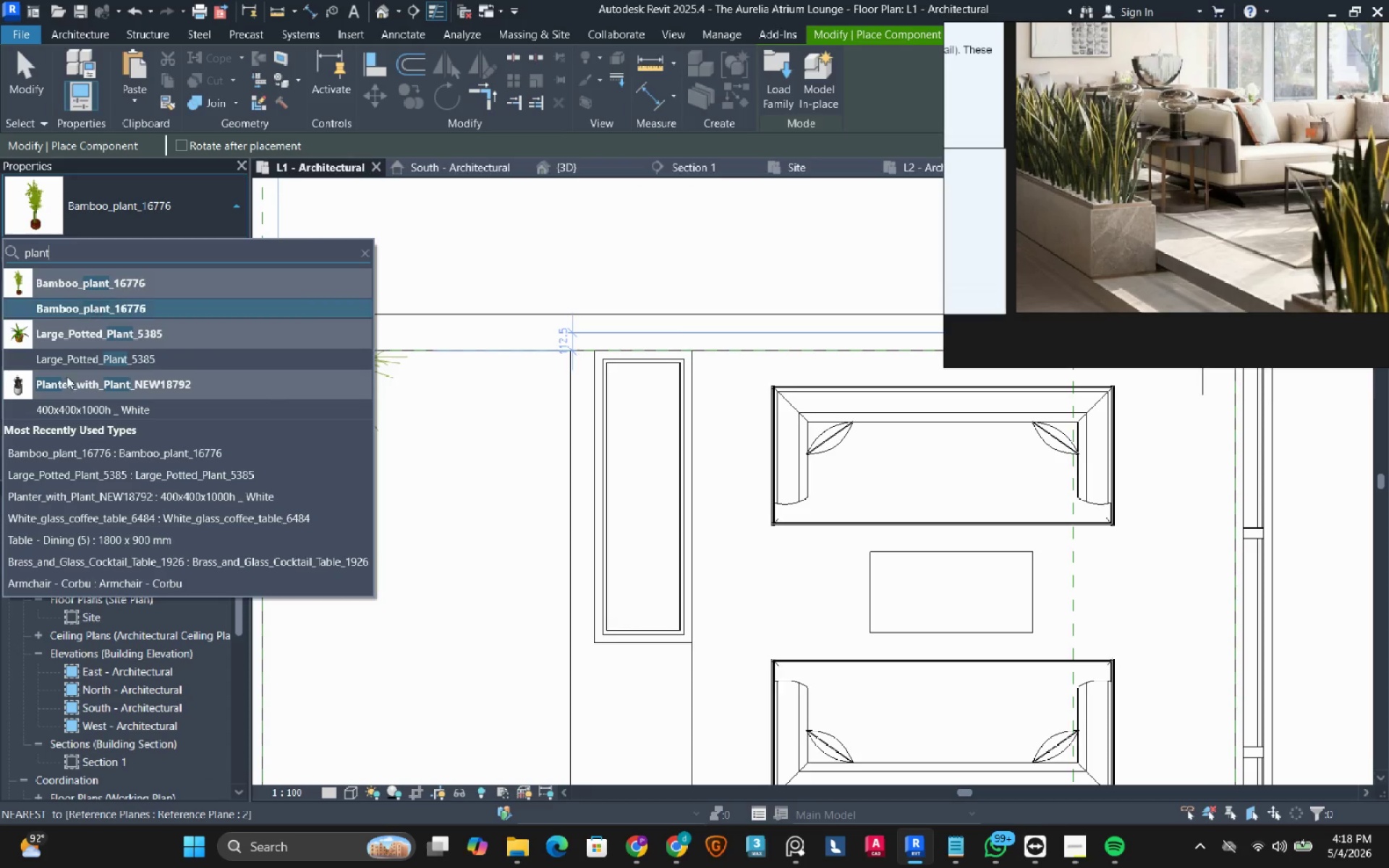 
left_click([117, 311])
 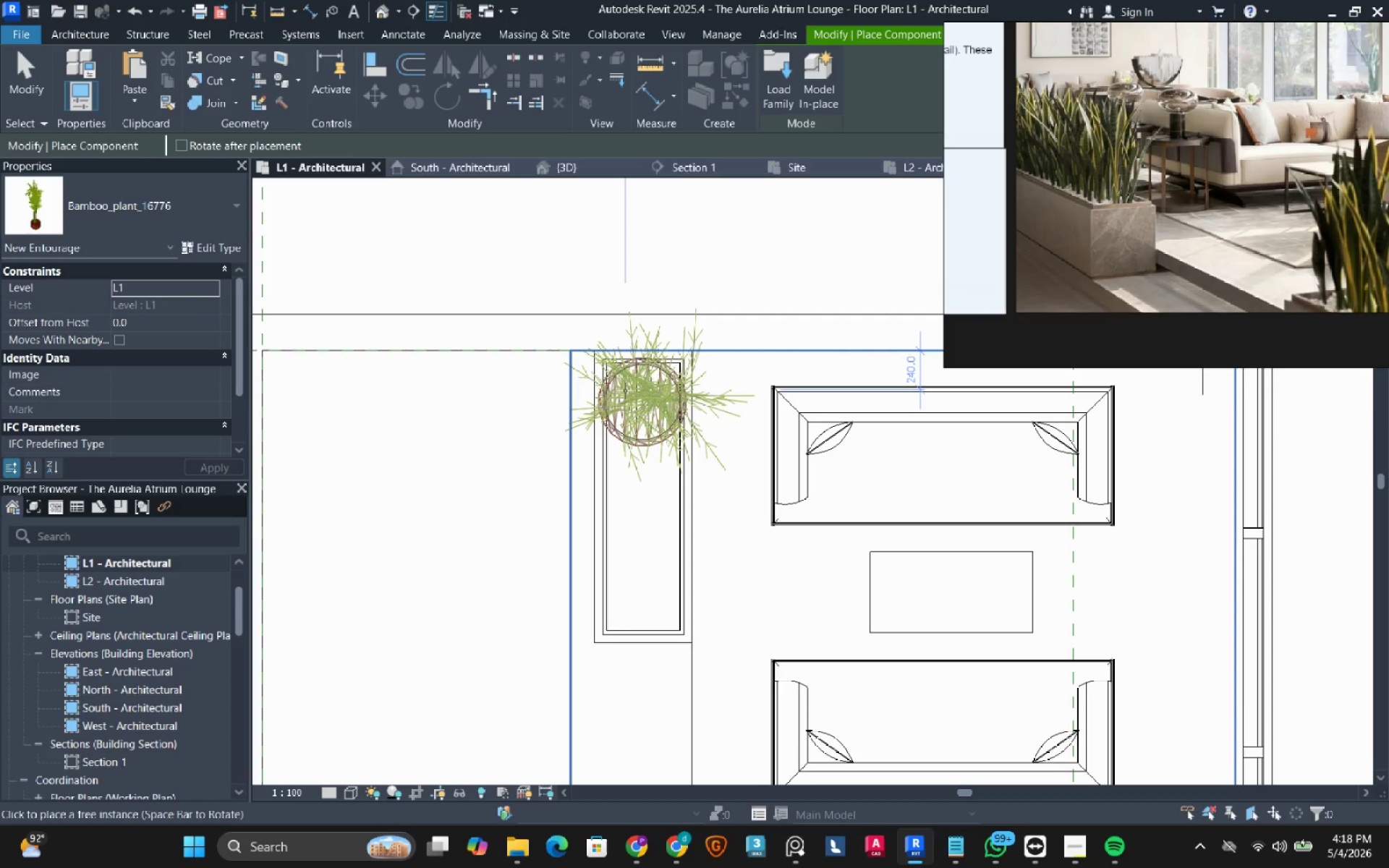 
left_click([625, 391])
 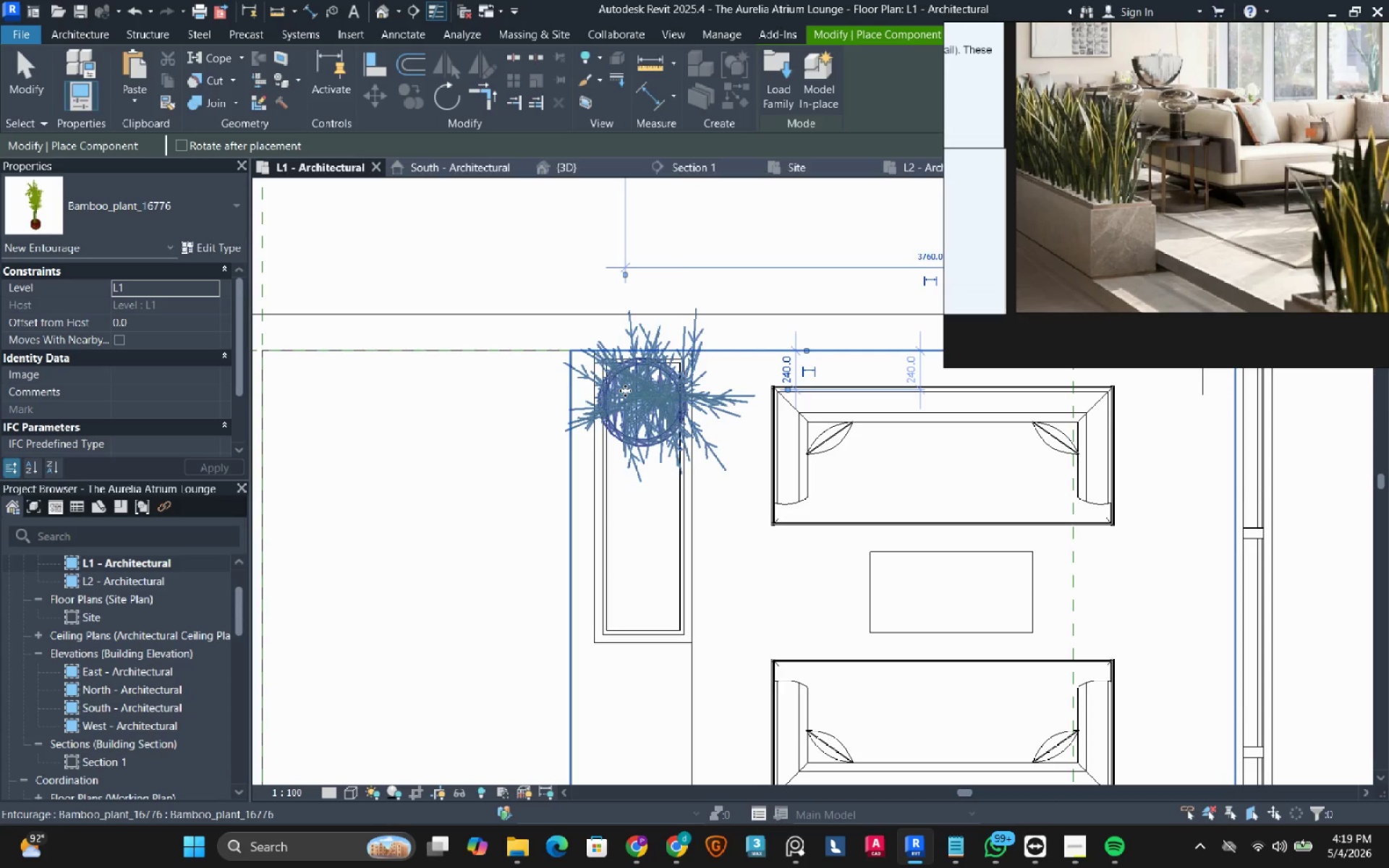 
key(Escape)
 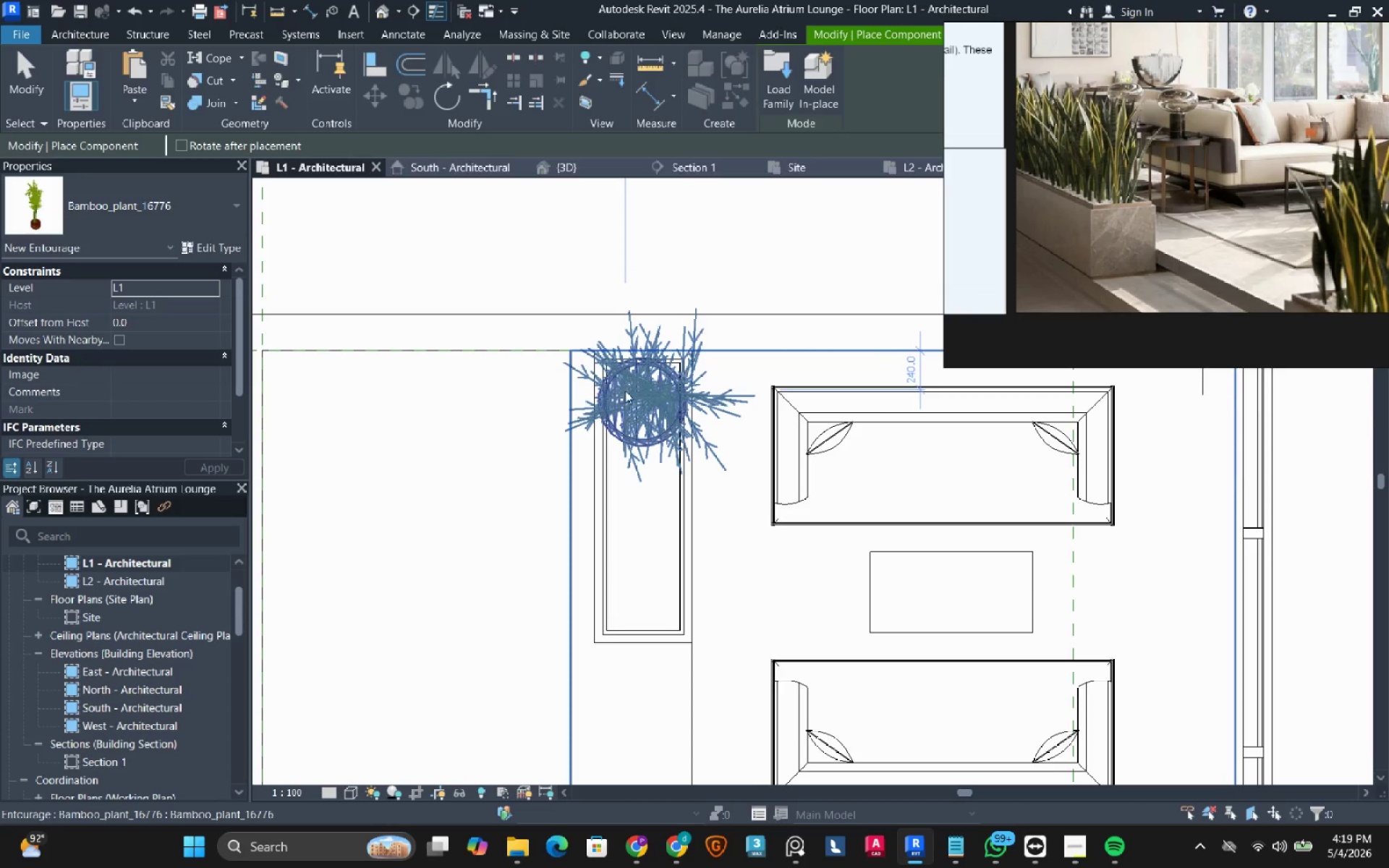 
key(Escape)
 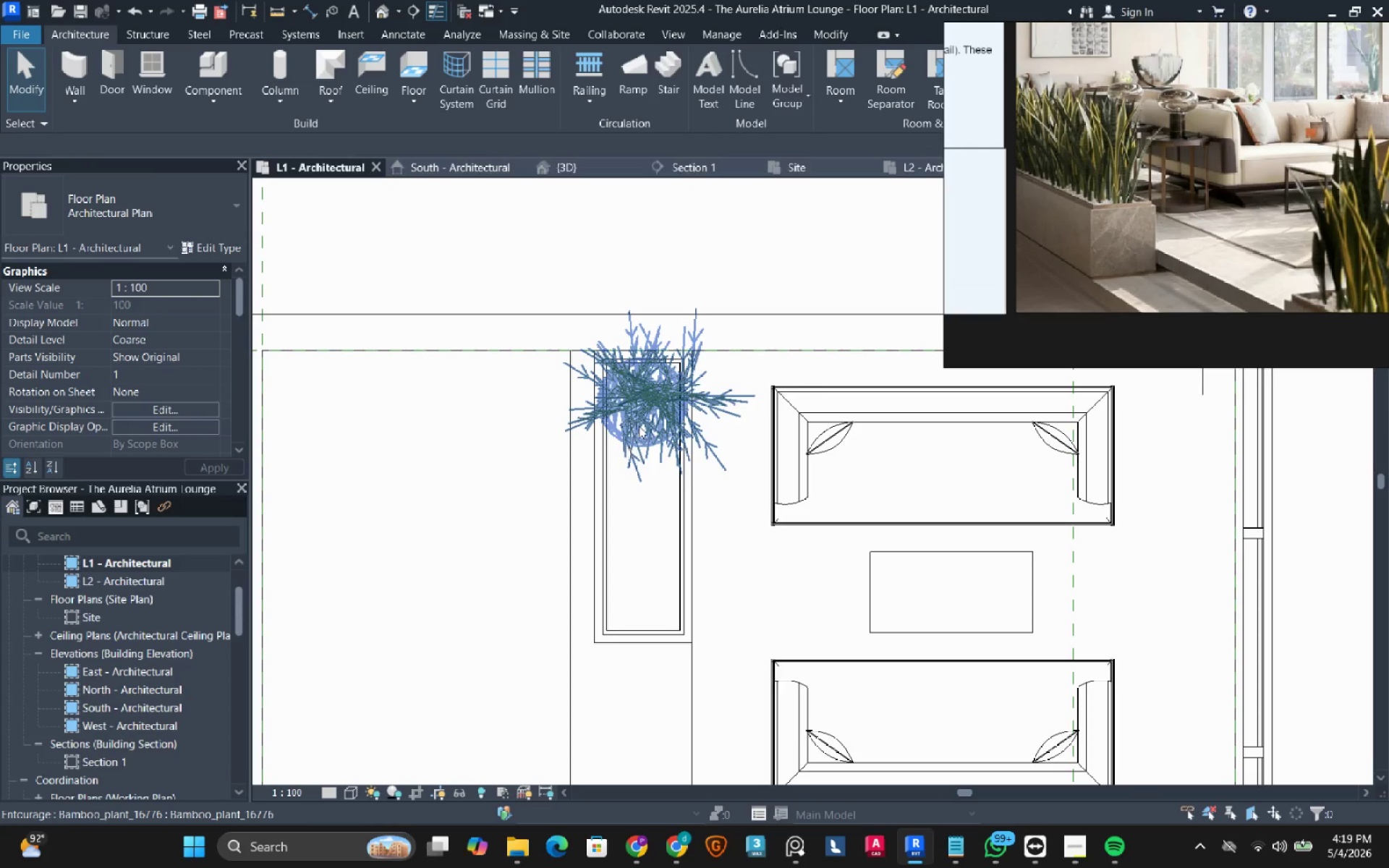 
scroll: coordinate [639, 425], scroll_direction: up, amount: 3.0
 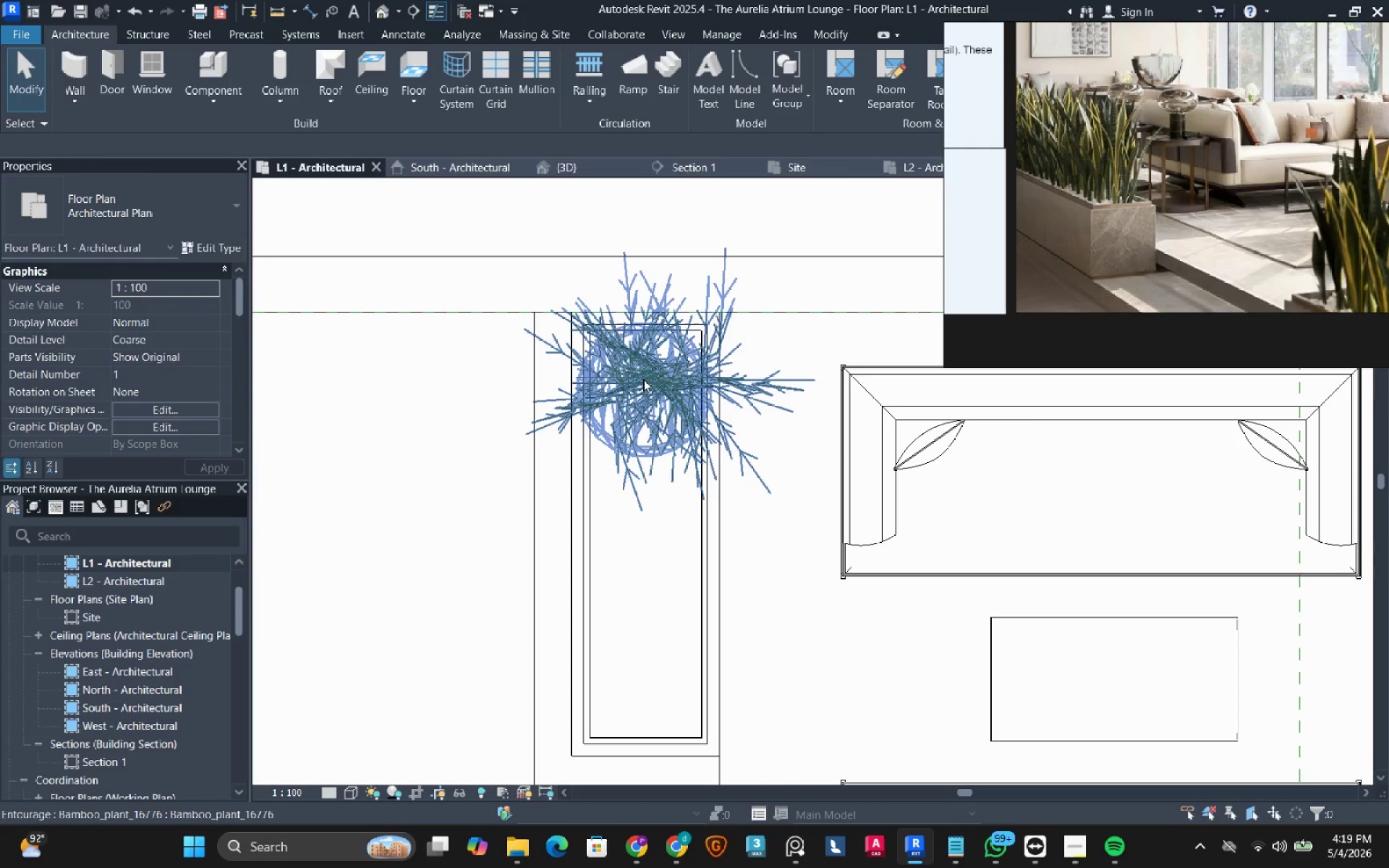 
left_click([643, 379])
 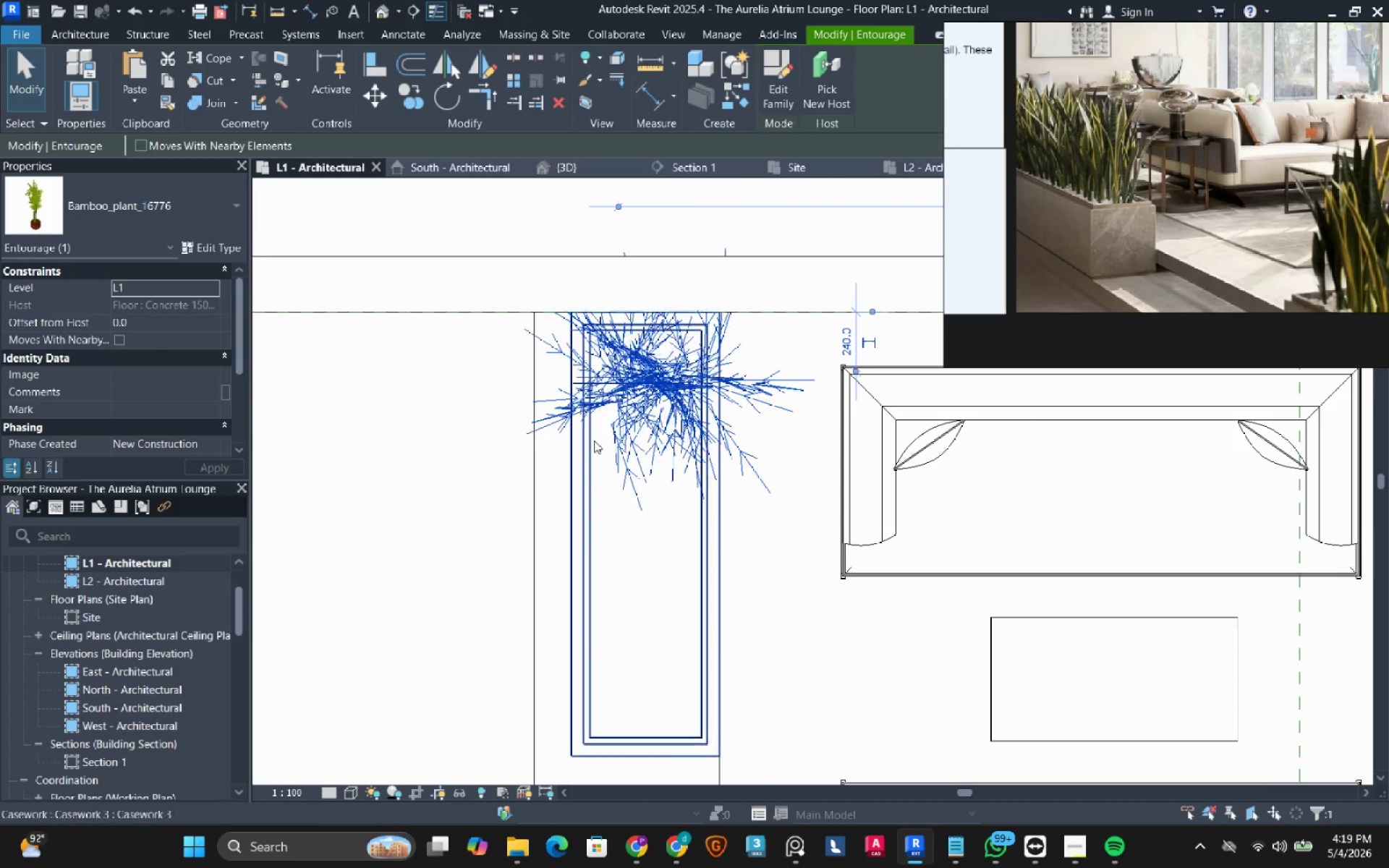 
type(wf)
 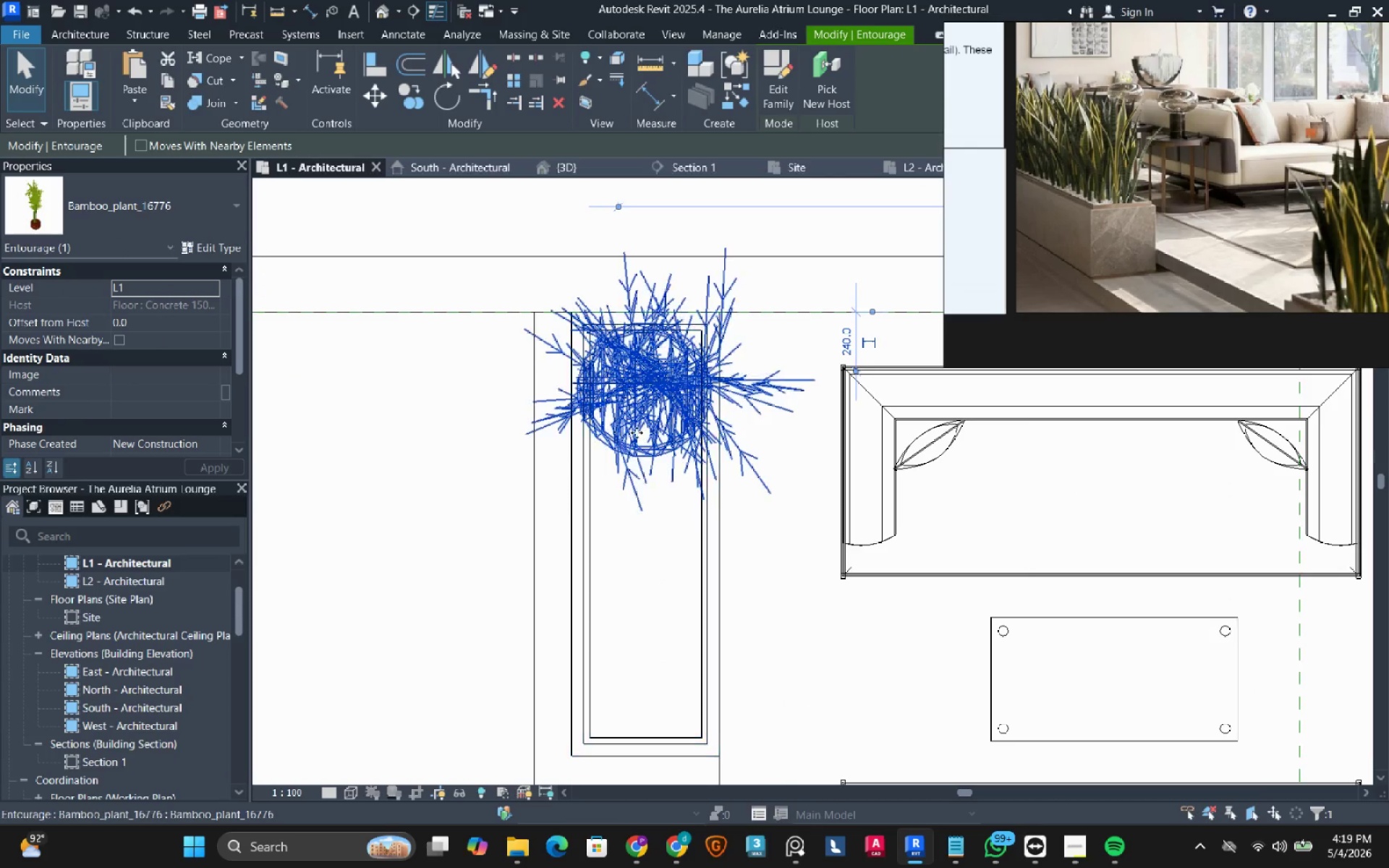 
scroll: coordinate [638, 432], scroll_direction: up, amount: 4.0
 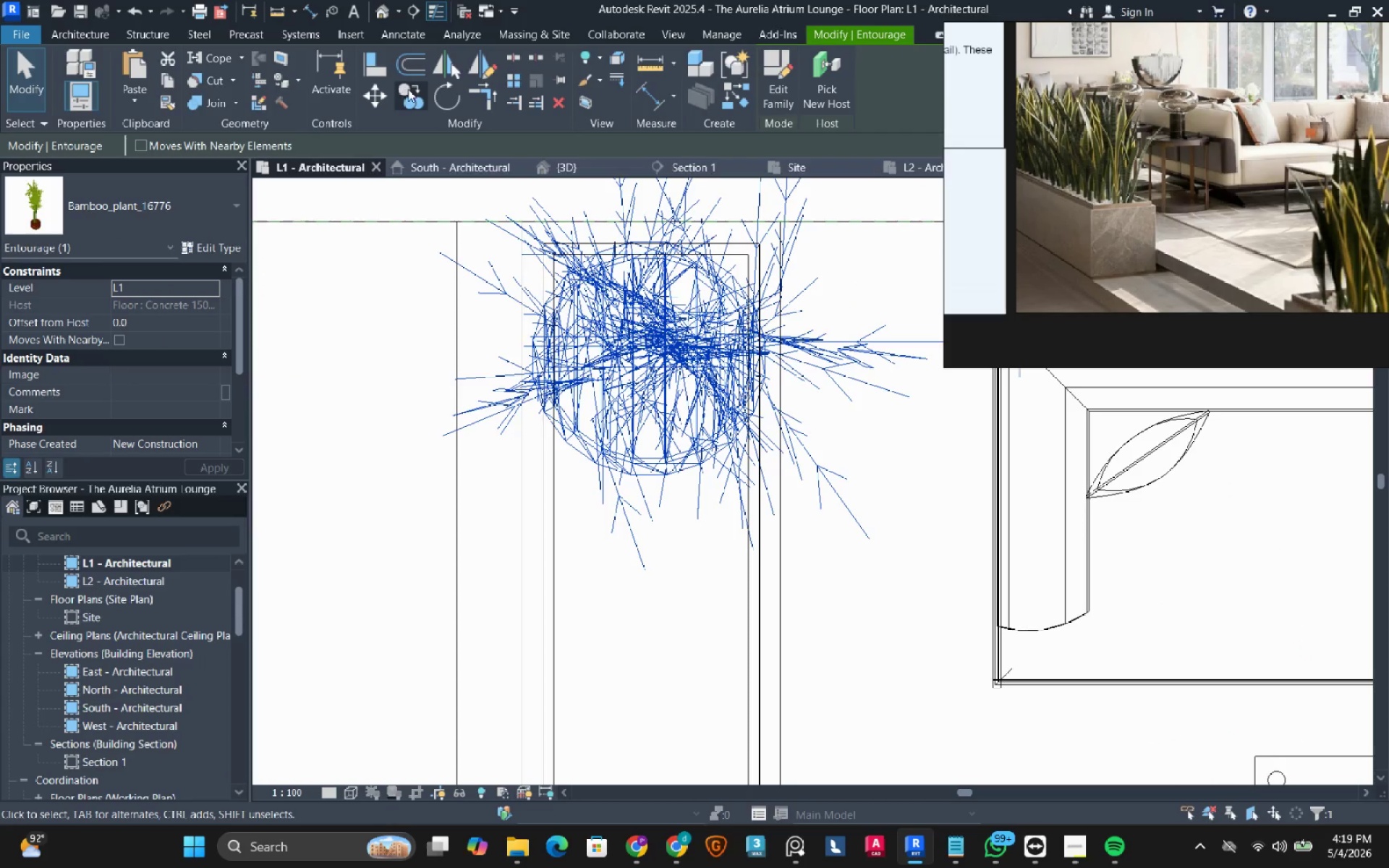 
left_click([411, 91])
 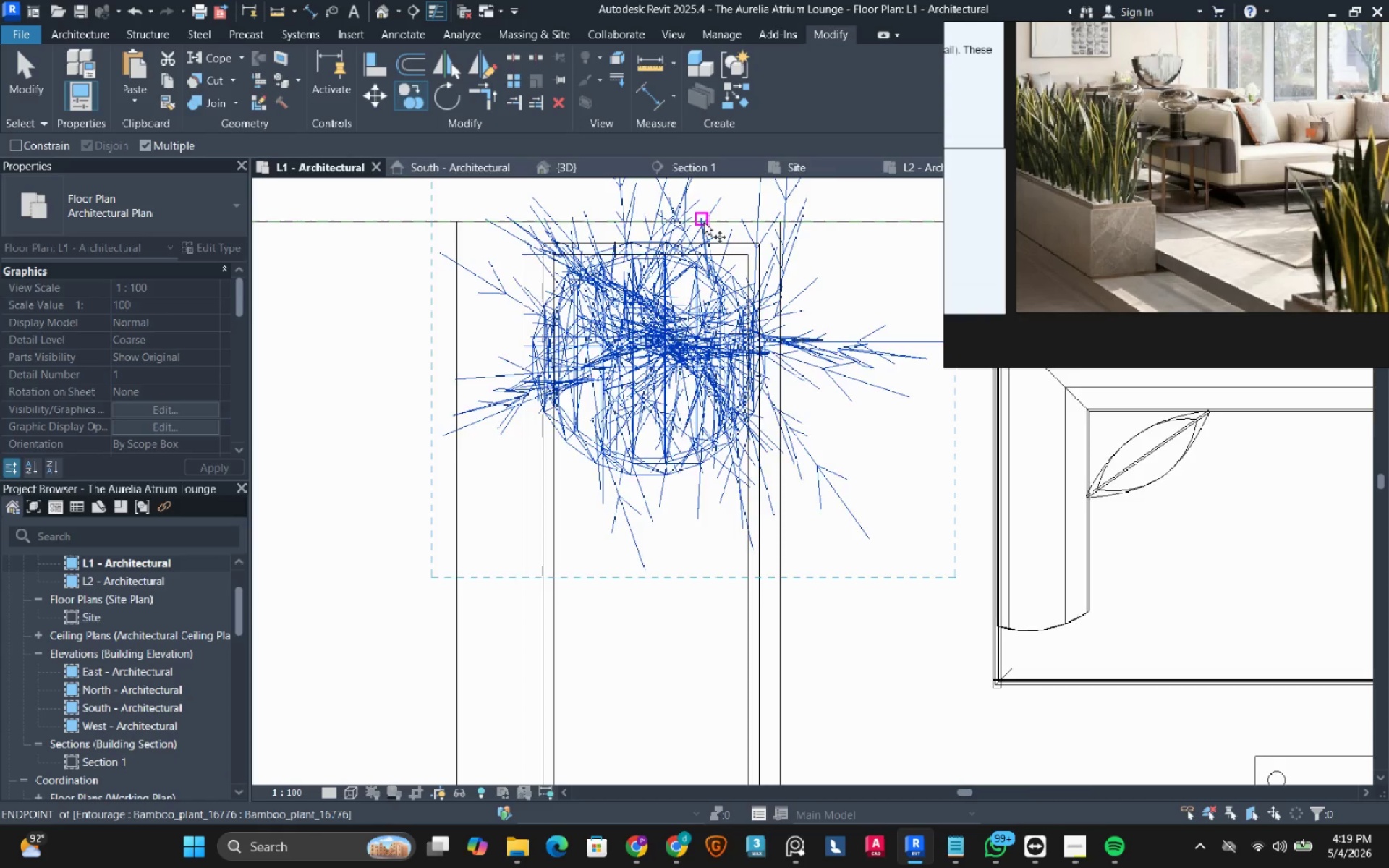 
scroll: coordinate [606, 250], scroll_direction: up, amount: 8.0
 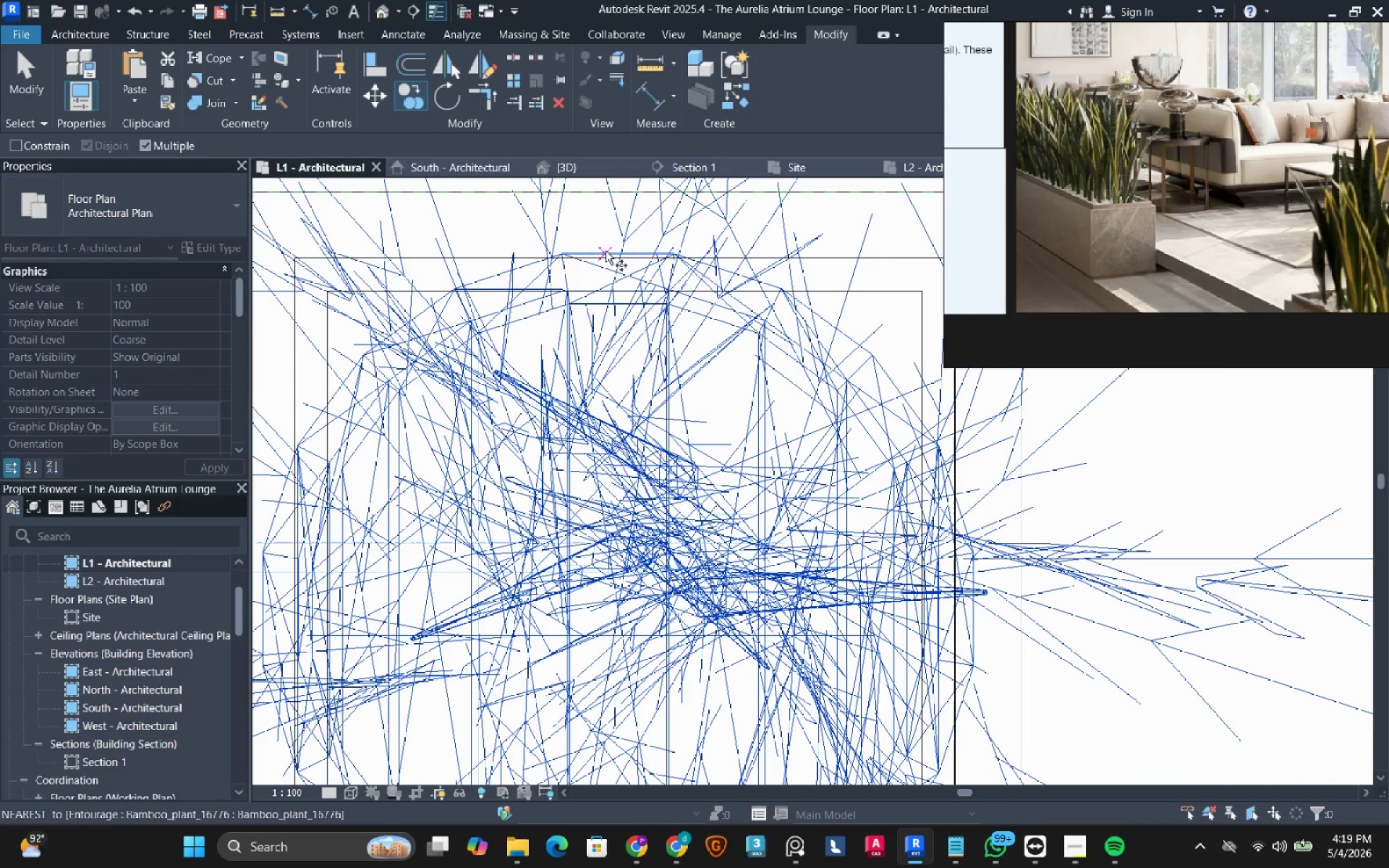 
left_click([606, 251])
 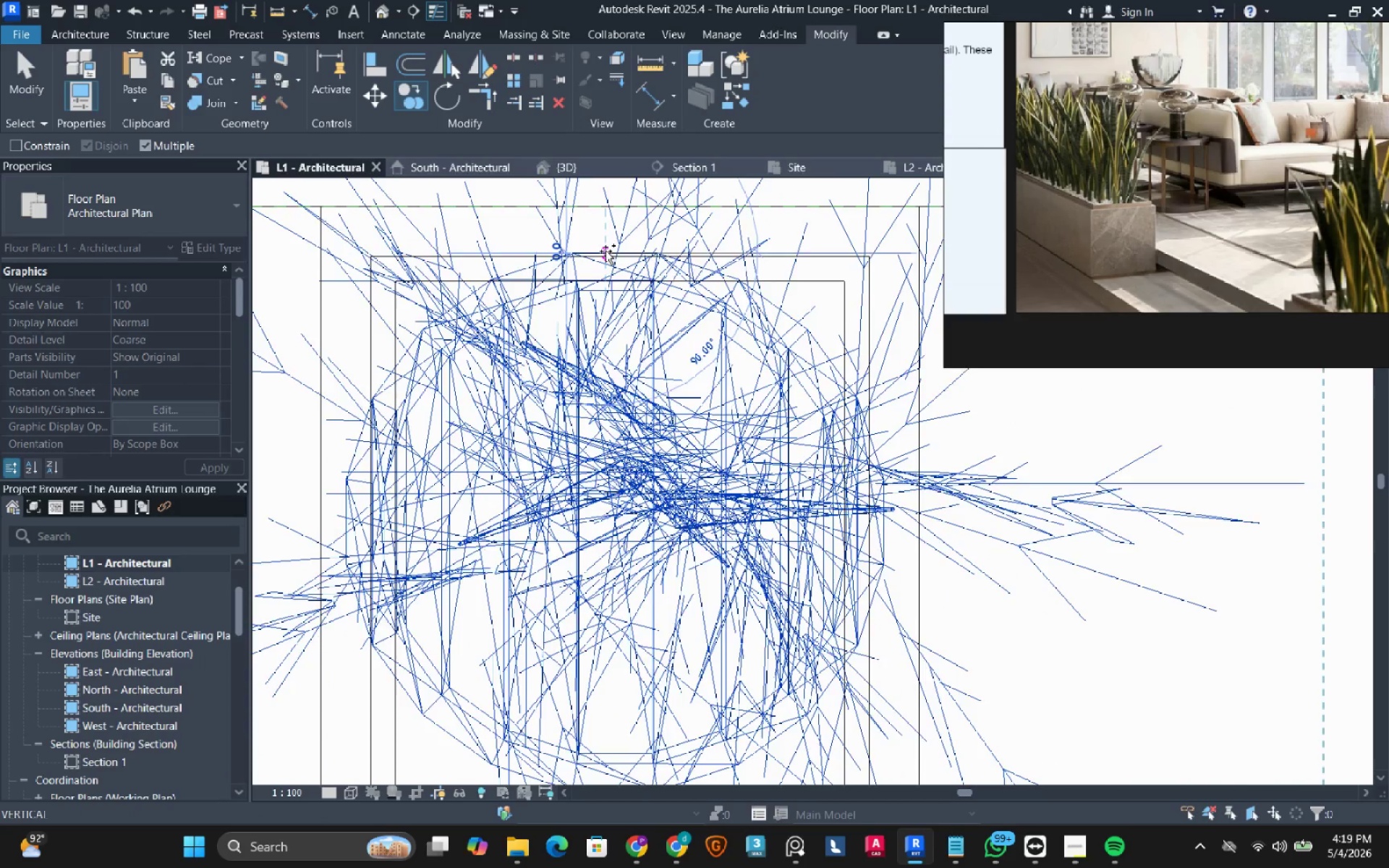 
scroll: coordinate [606, 251], scroll_direction: down, amount: 8.0
 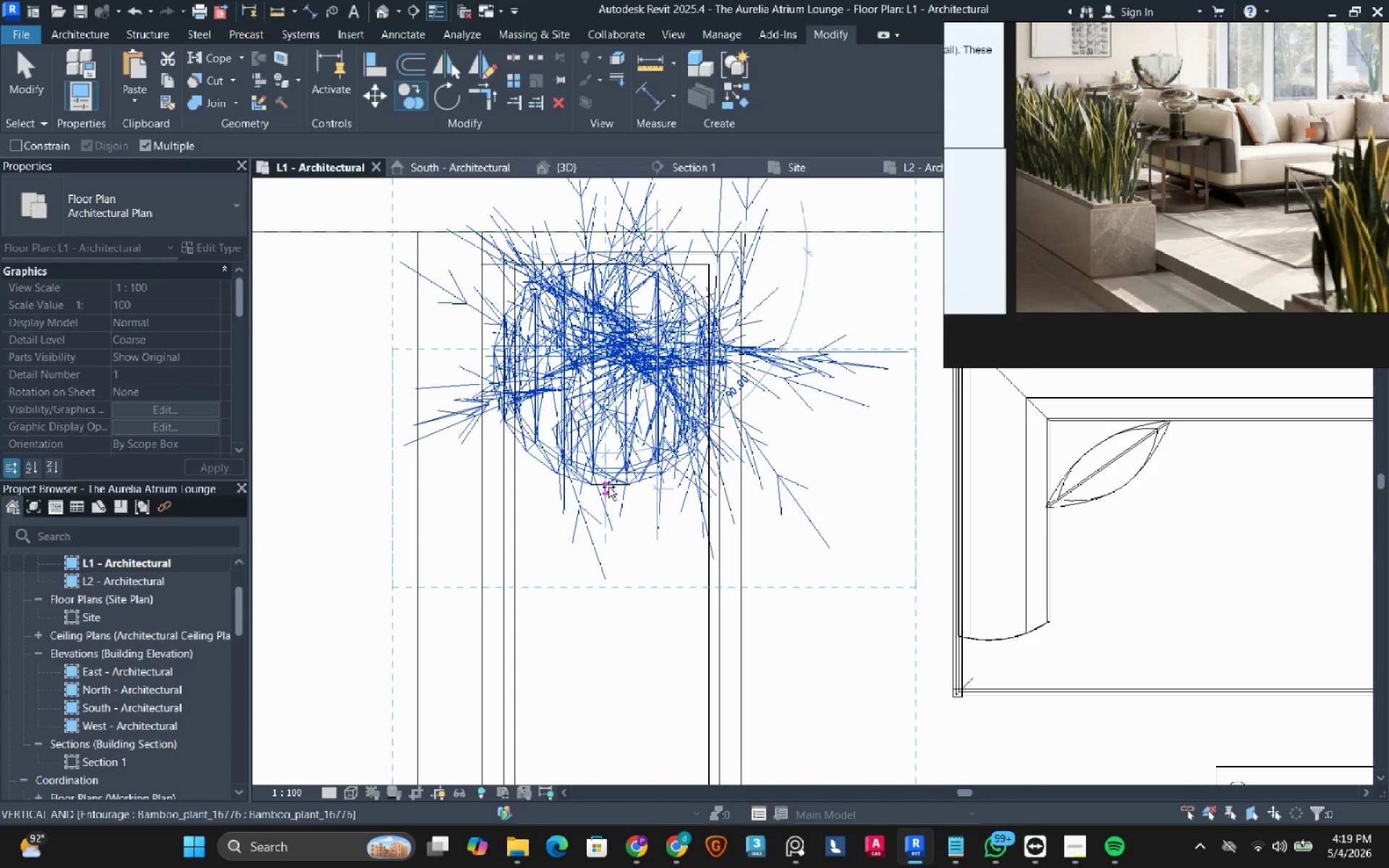 
left_click([608, 482])
 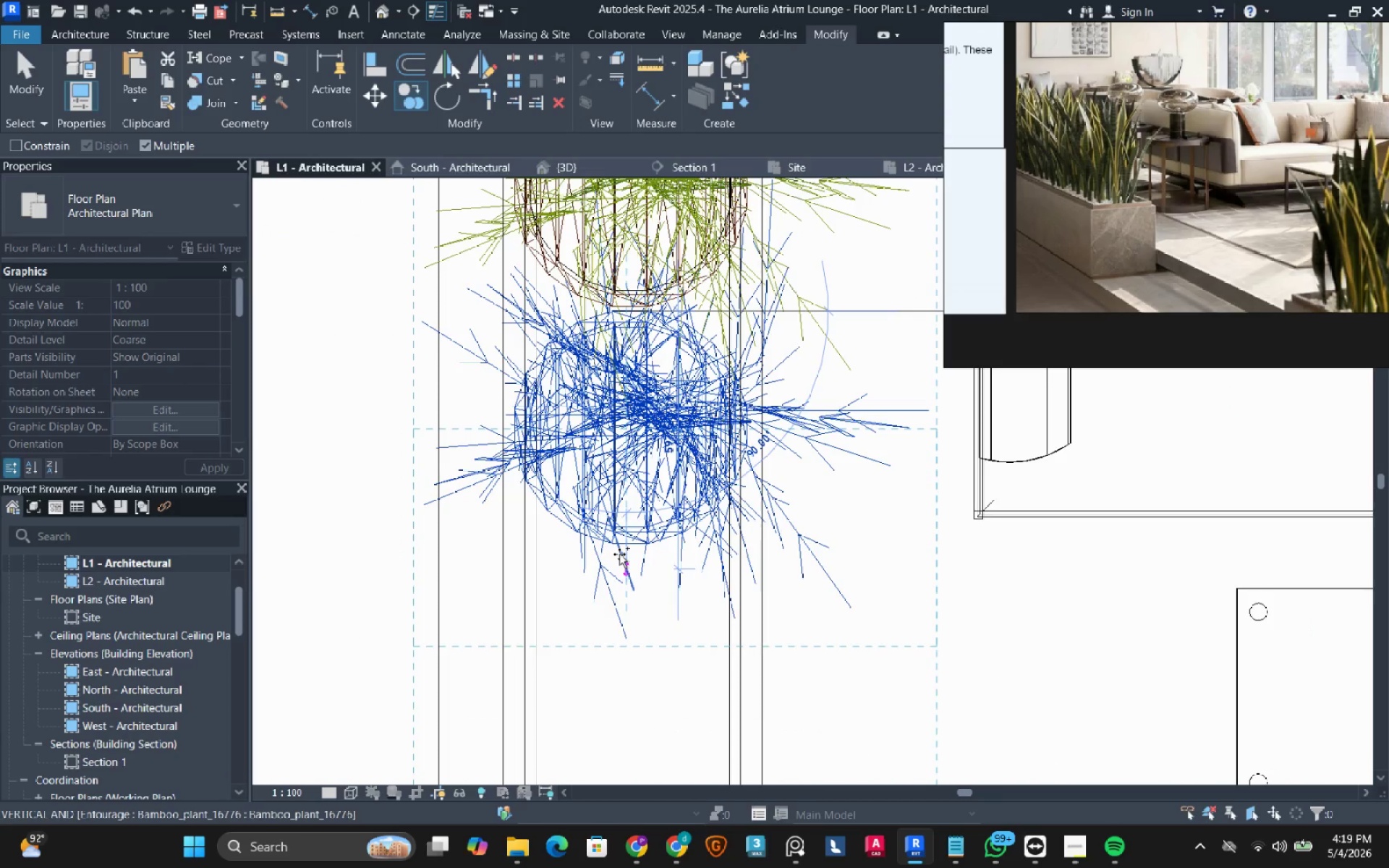 
left_click([627, 544])
 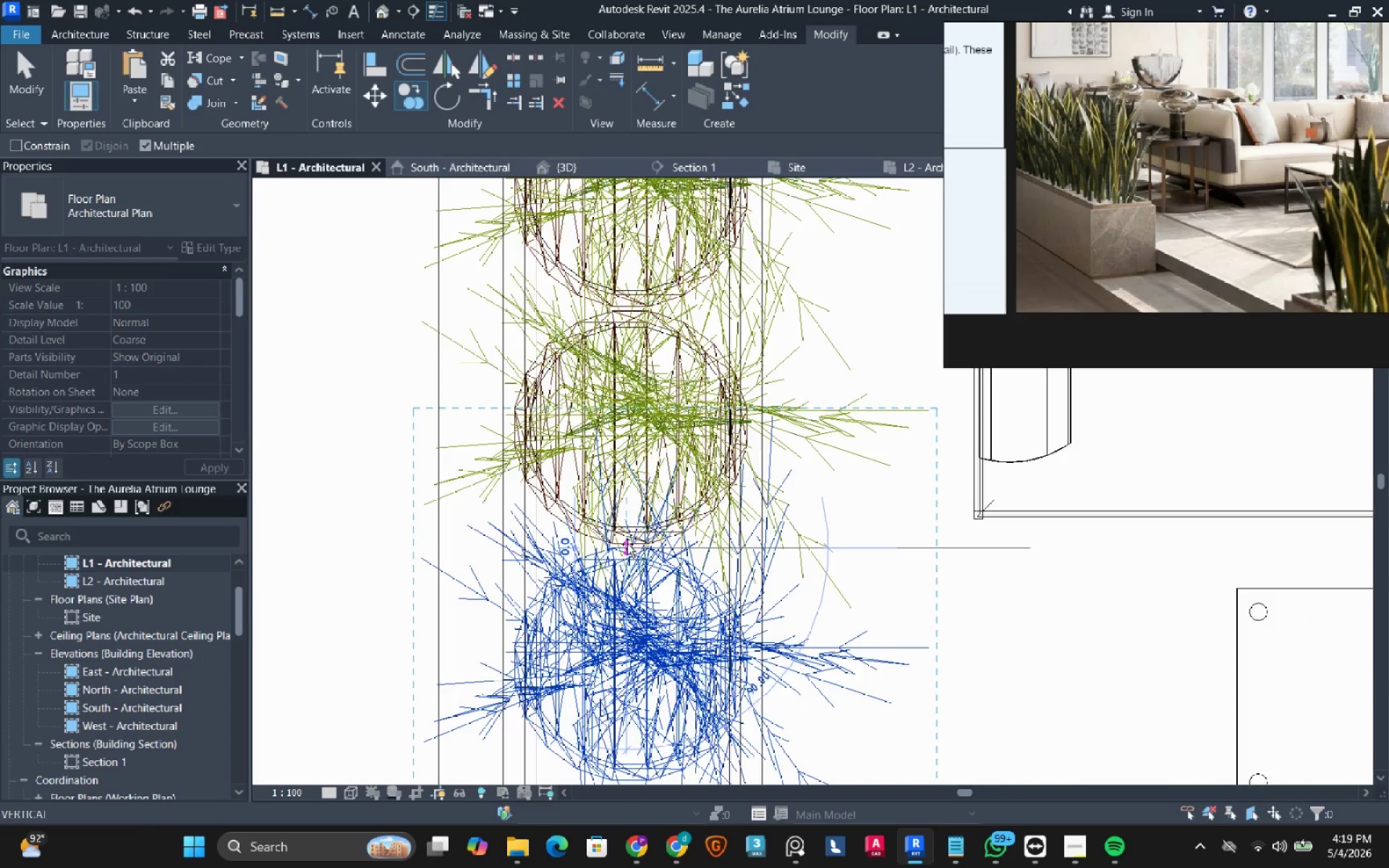 
scroll: coordinate [627, 544], scroll_direction: down, amount: 3.0
 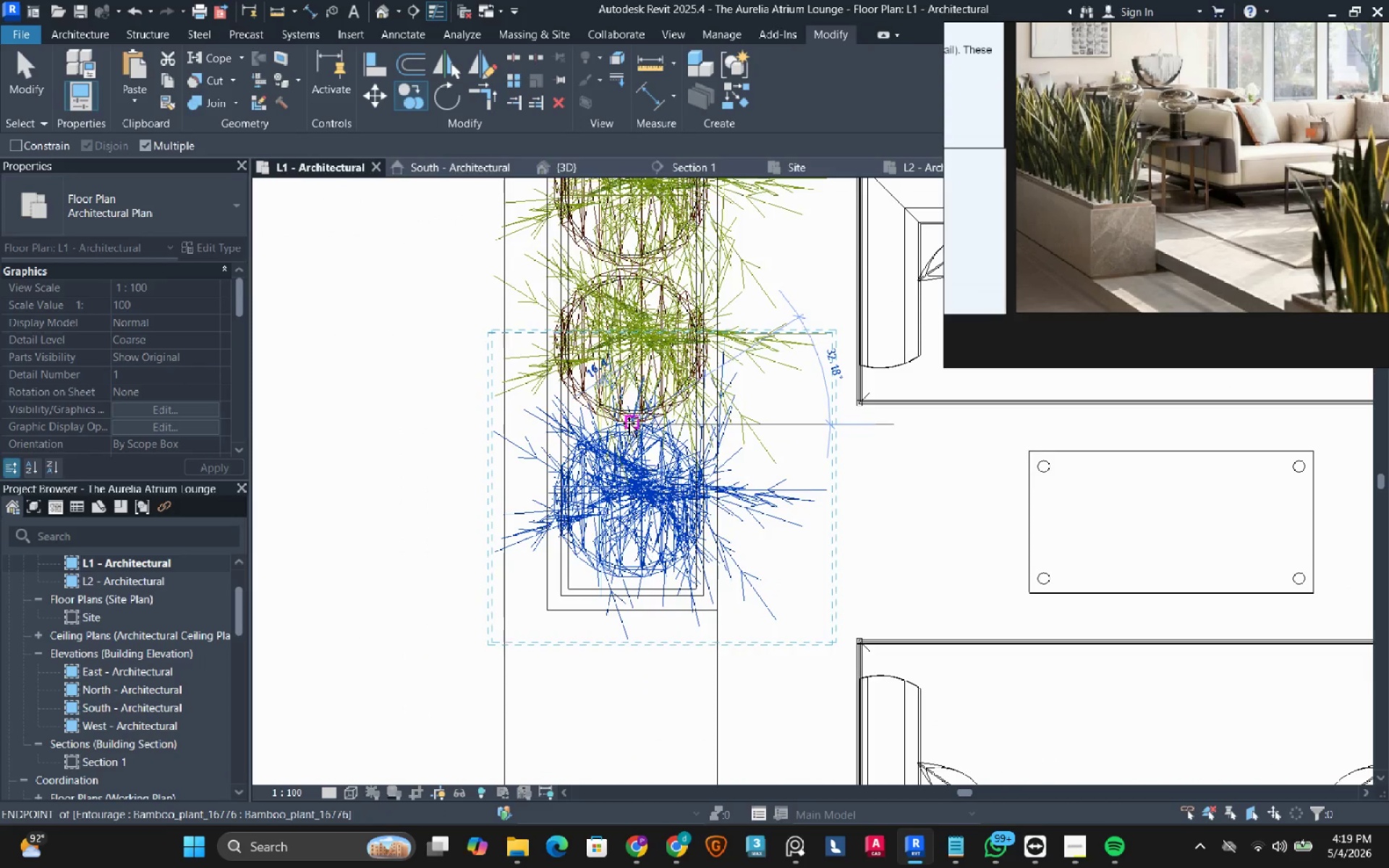 
key(Escape)
 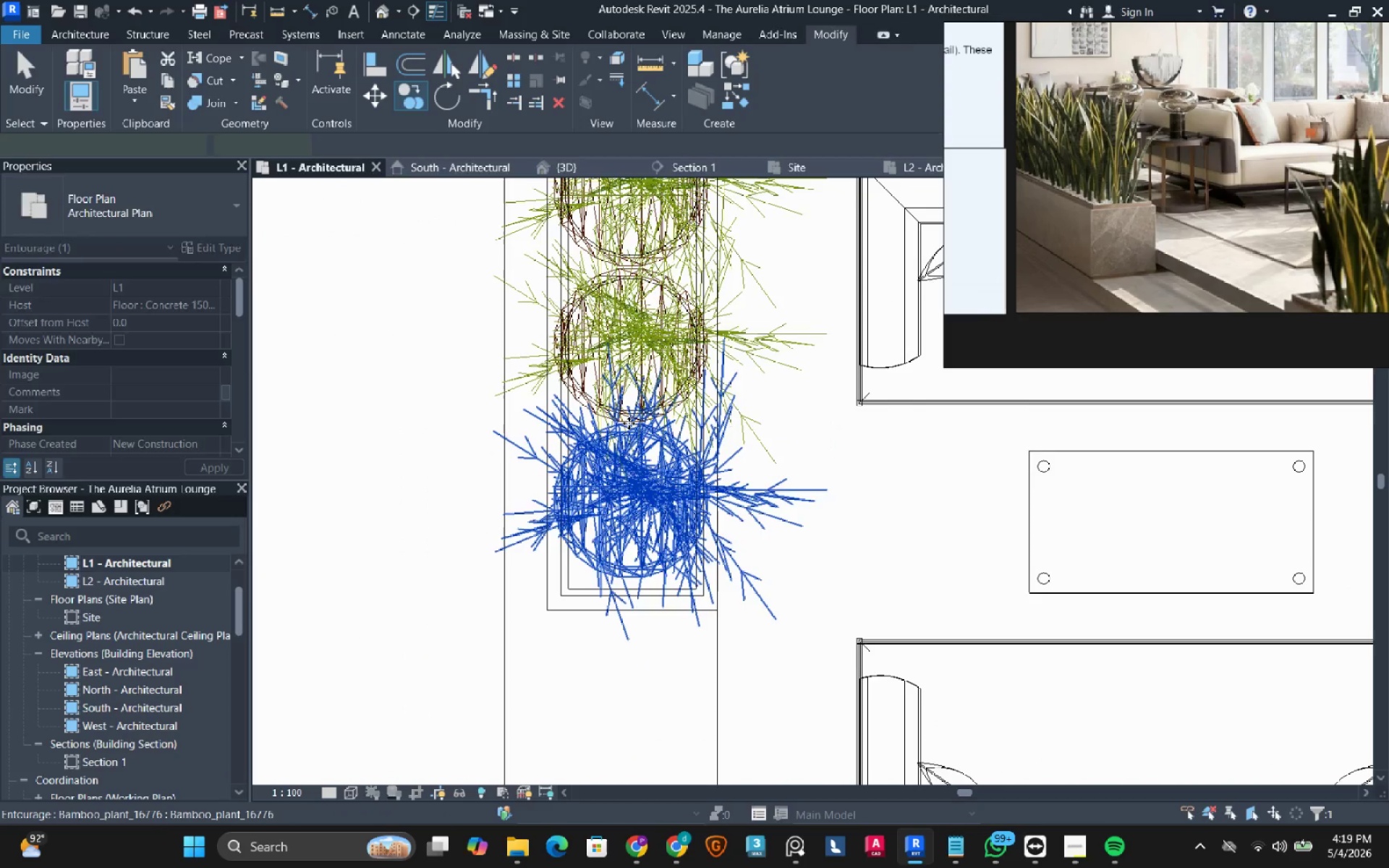 
key(Escape)
 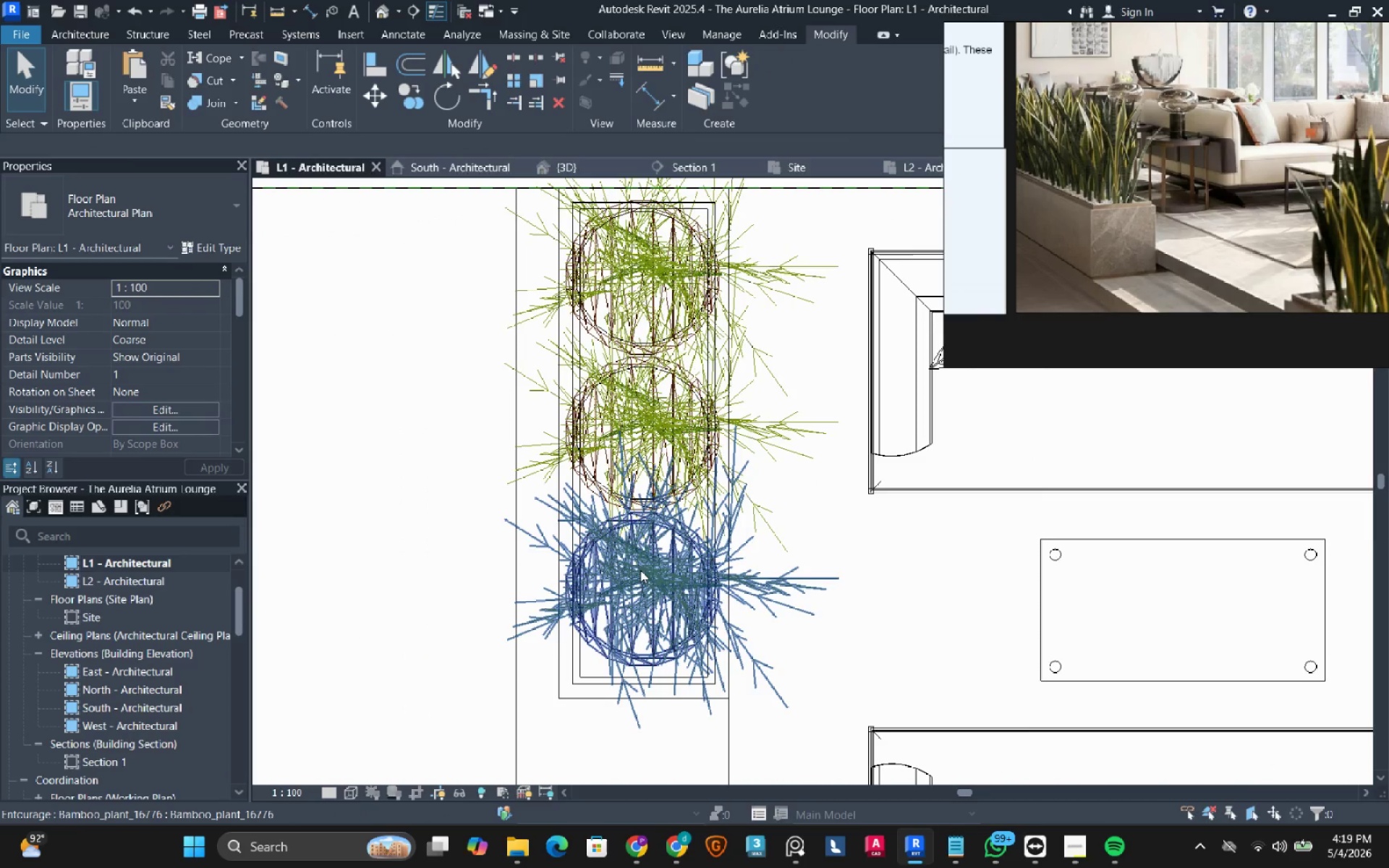 
left_click([640, 570])
 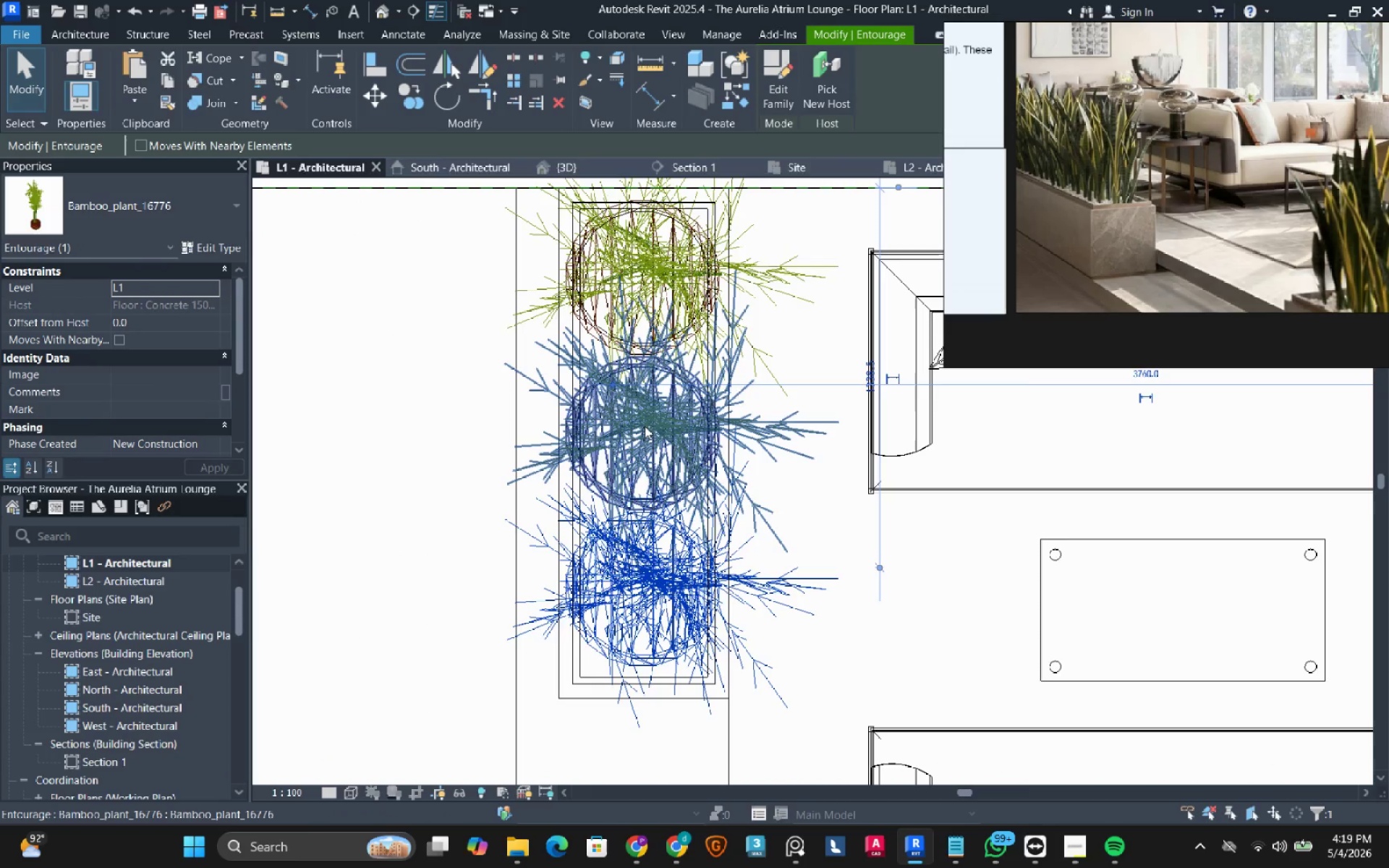 
hold_key(key=ControlLeft, duration=1.12)
left_click([645, 426])
 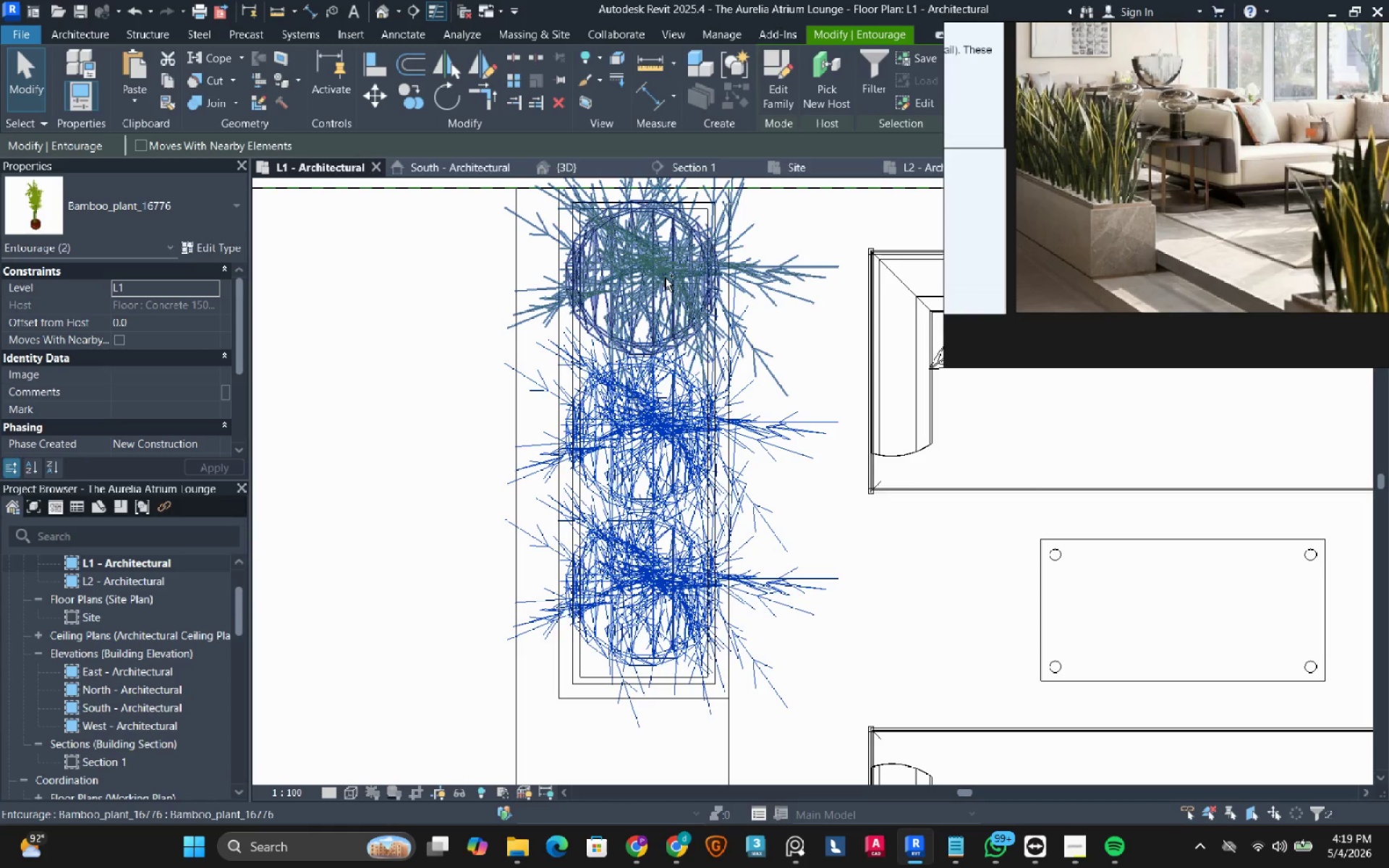 
left_click([665, 278])
 